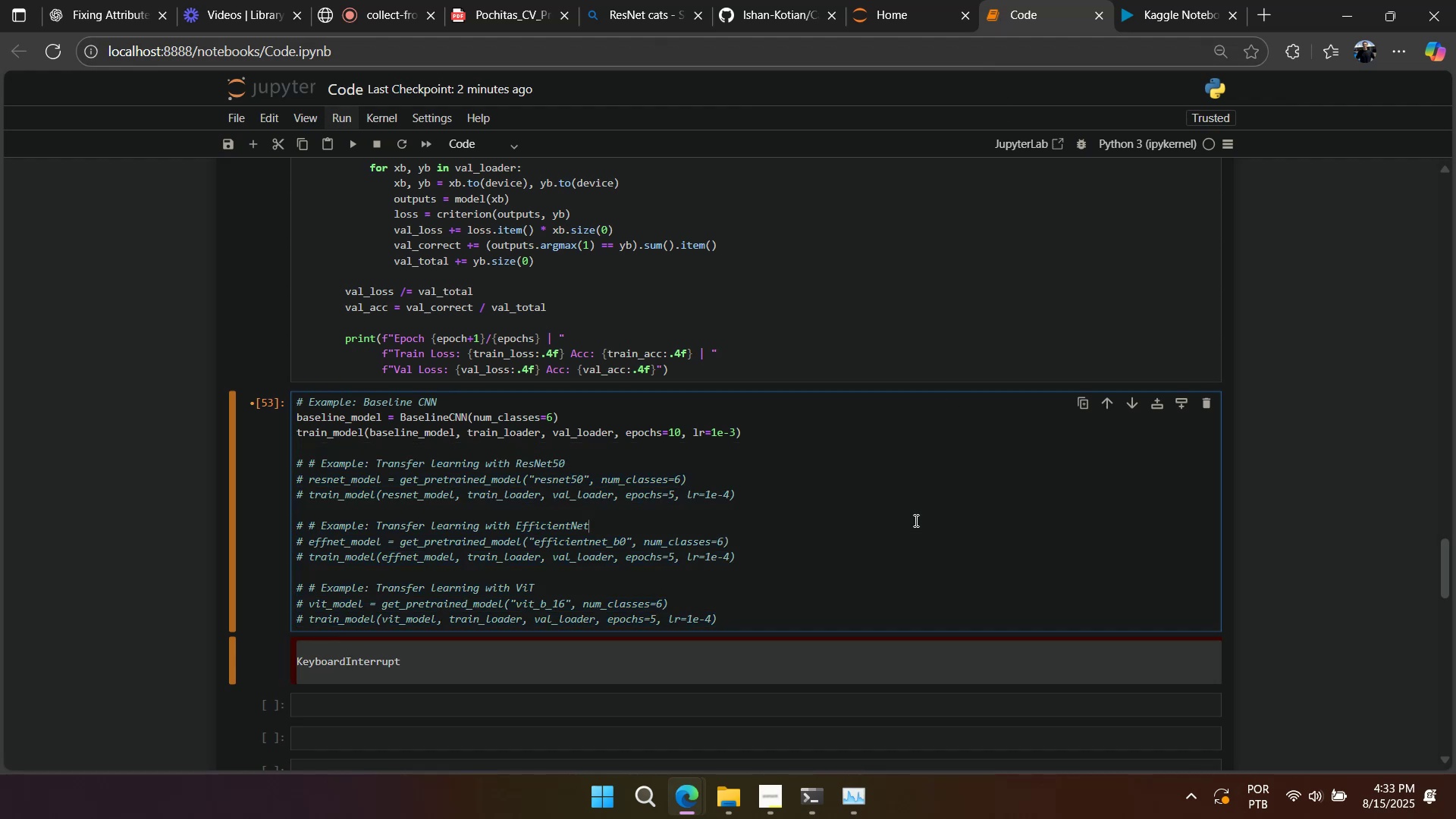 
right_click([915, 520])
 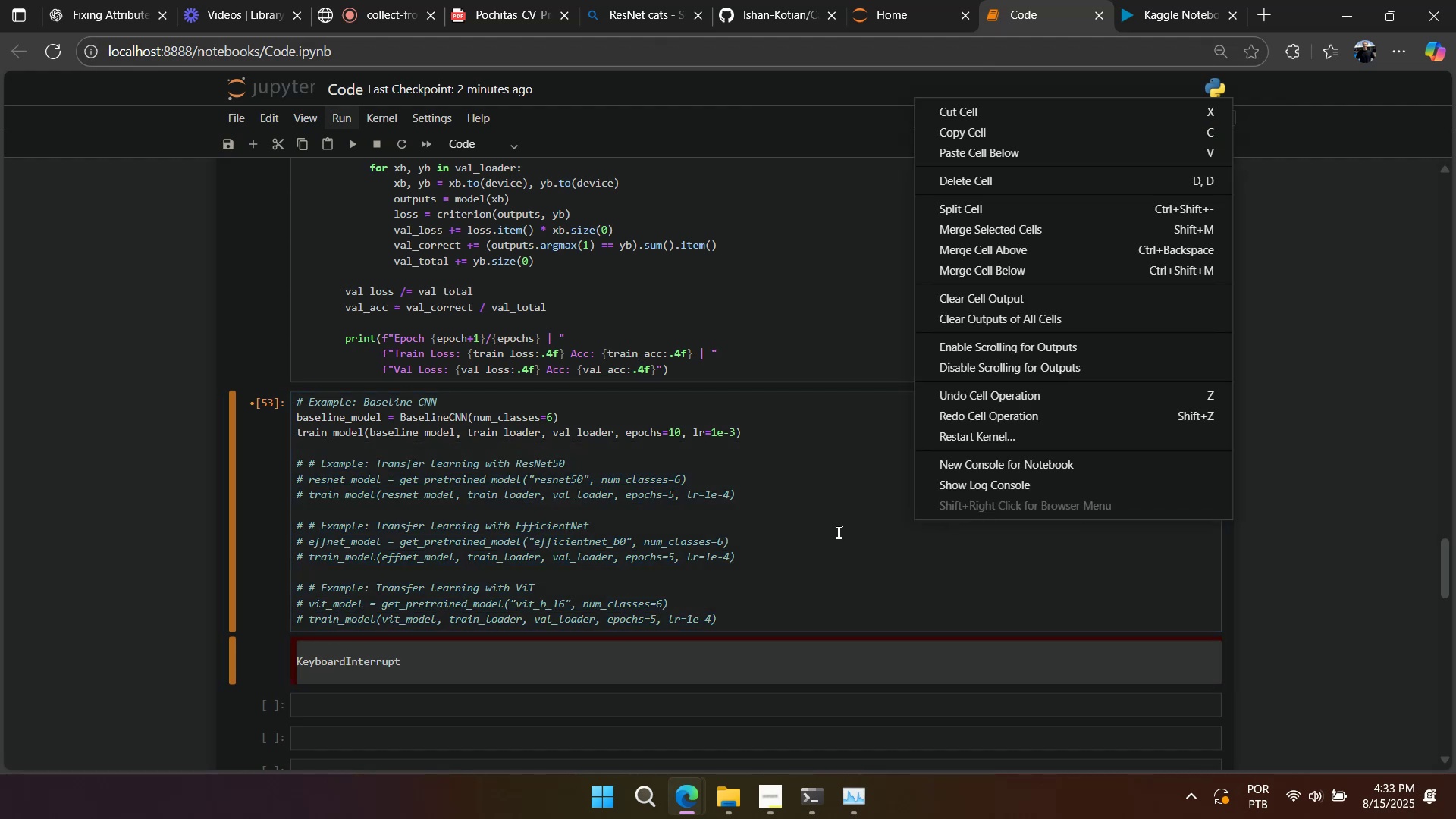 
left_click([836, 532])
 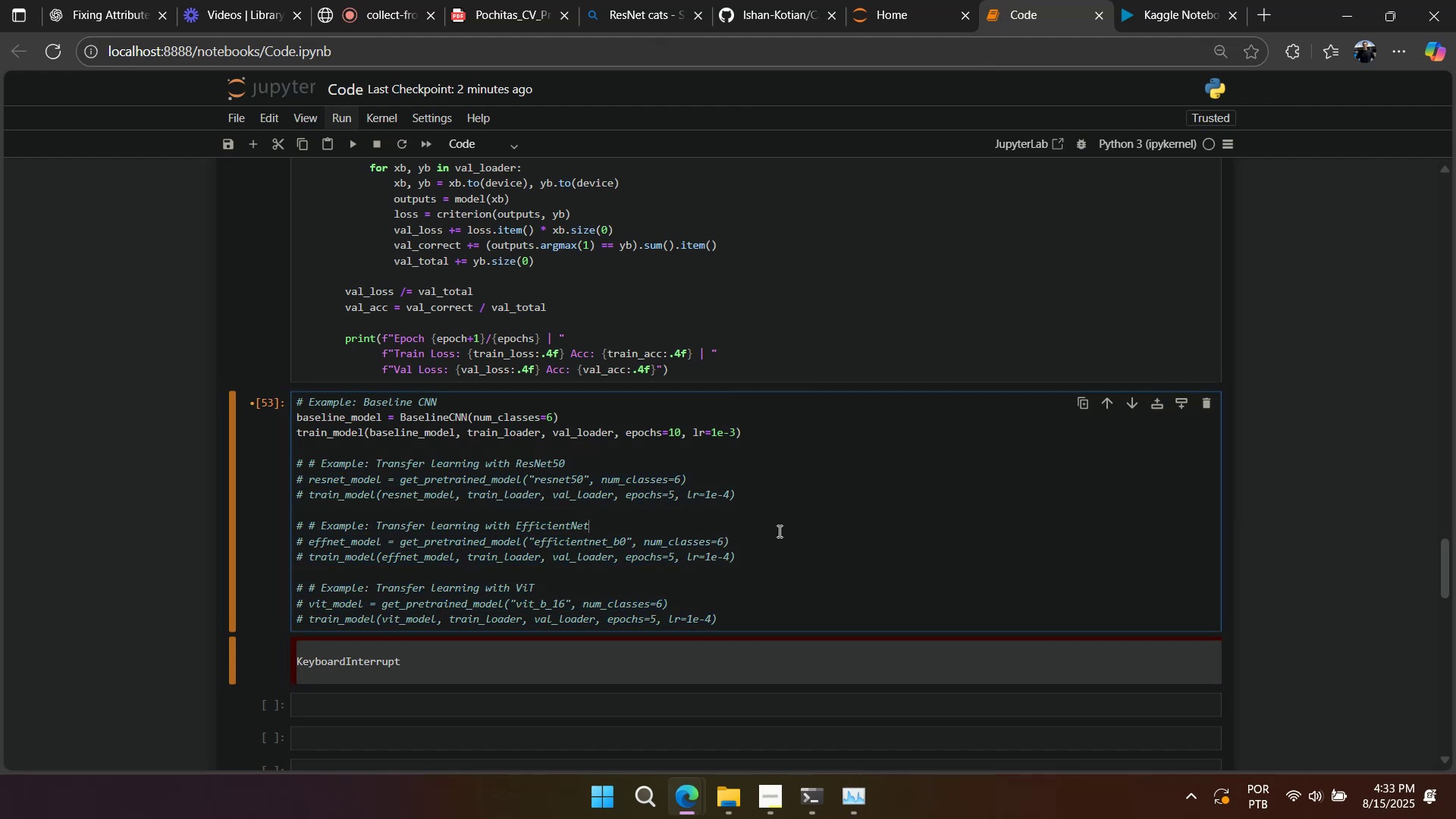 
right_click([778, 531])
 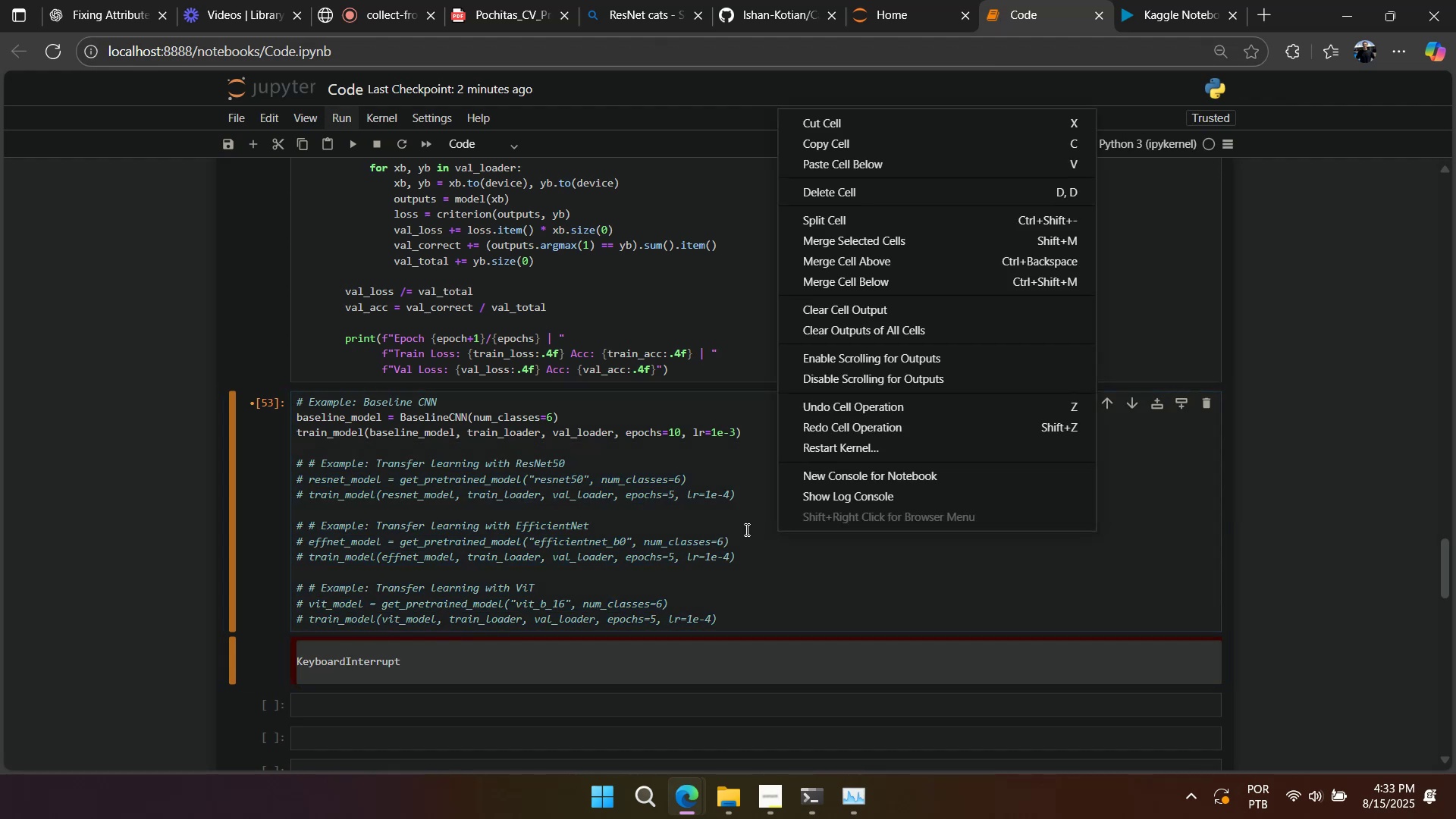 
left_click([745, 529])
 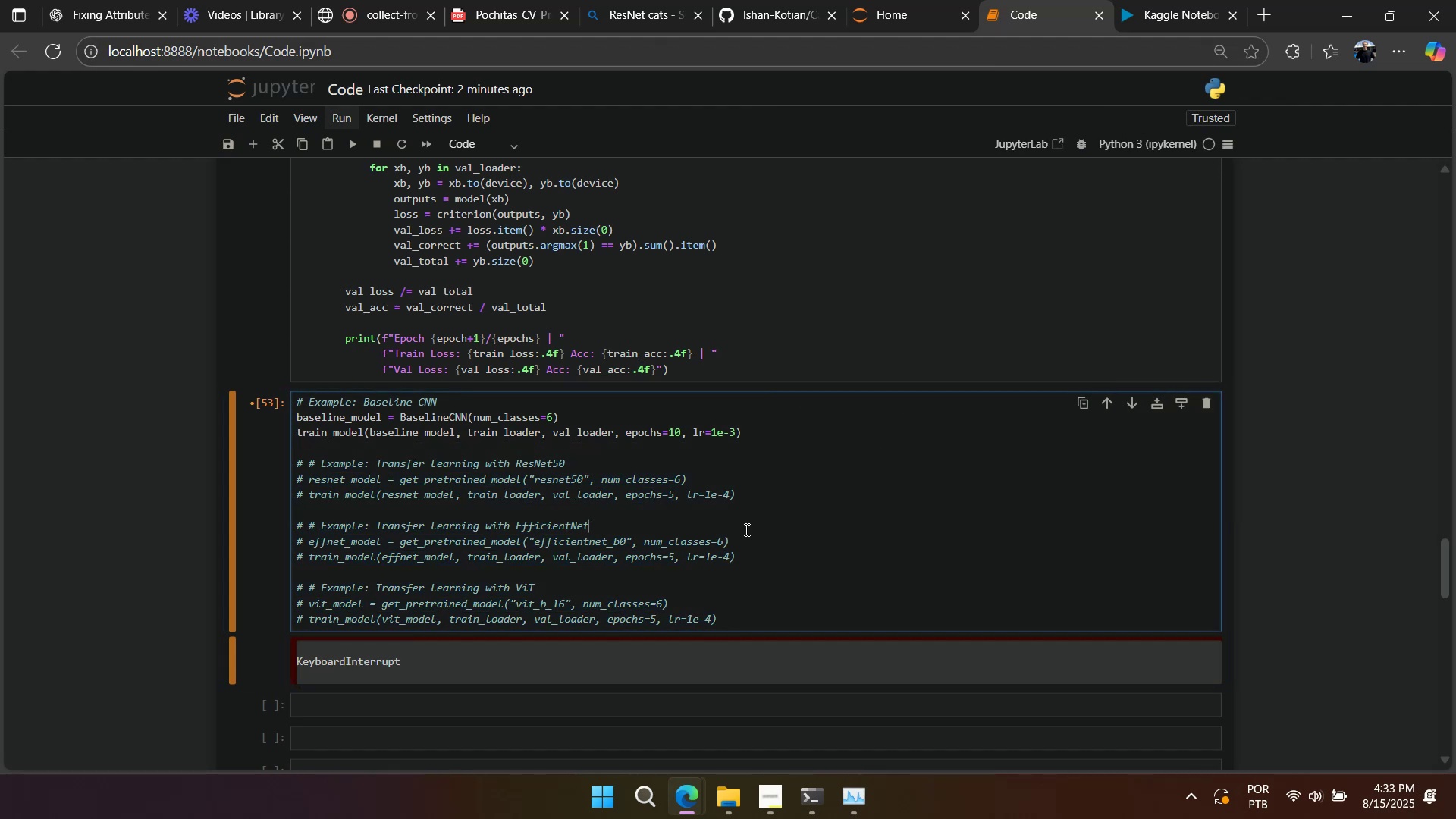 
scroll: coordinate [745, 529], scroll_direction: down, amount: 1.0
 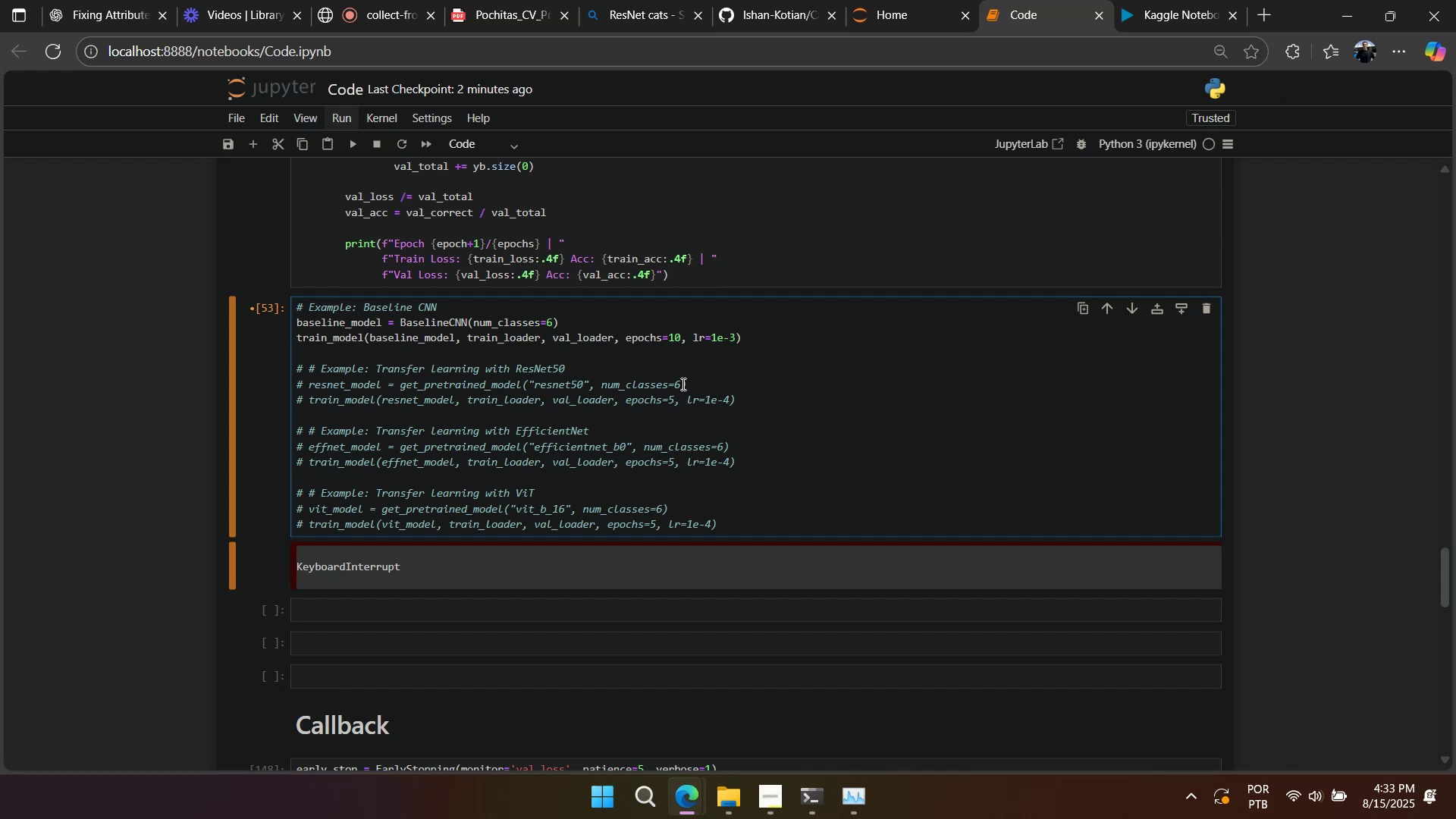 
wait(5.59)
 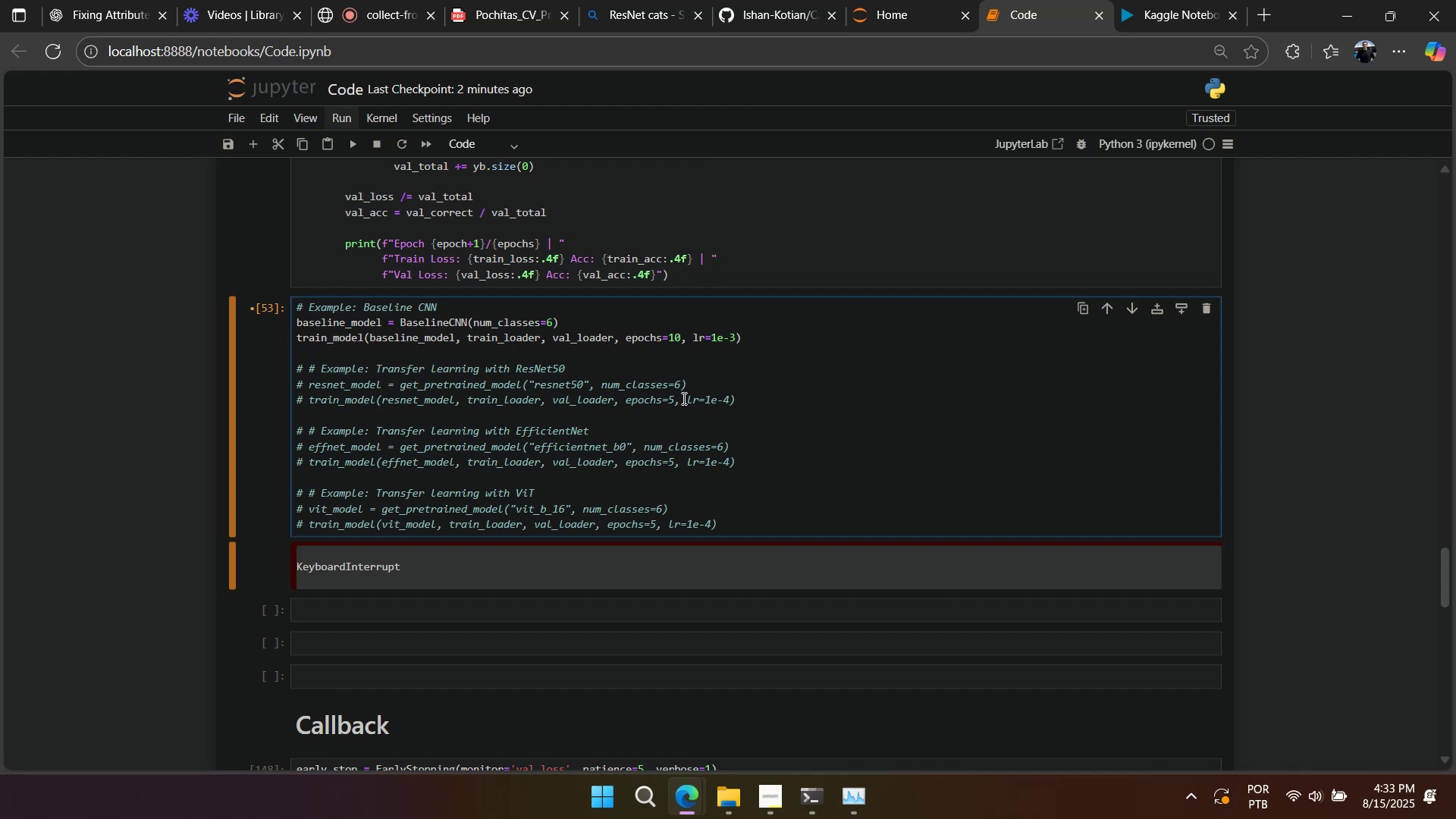 
left_click([552, 318])
 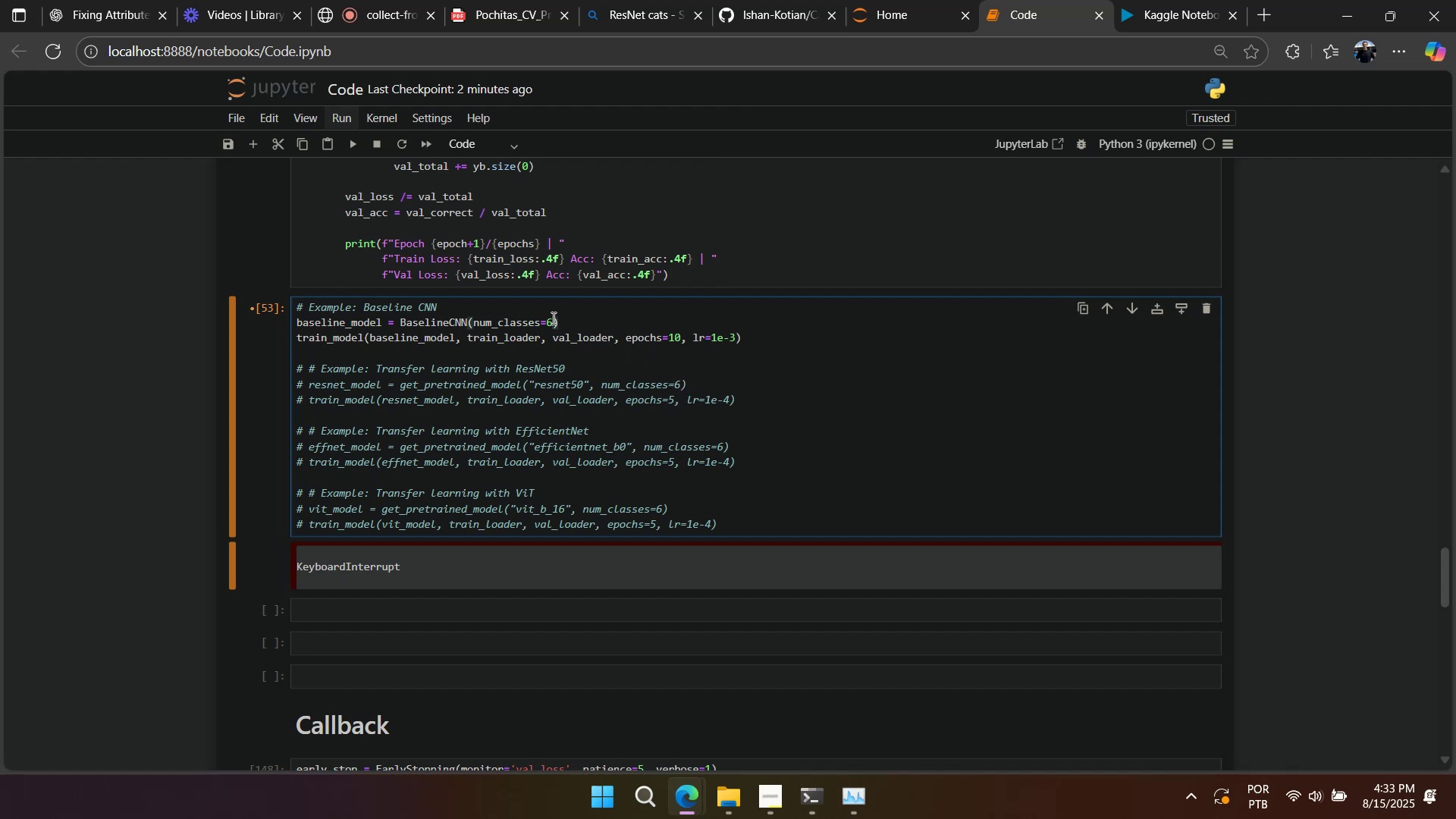 
key(Shift+Enter)
 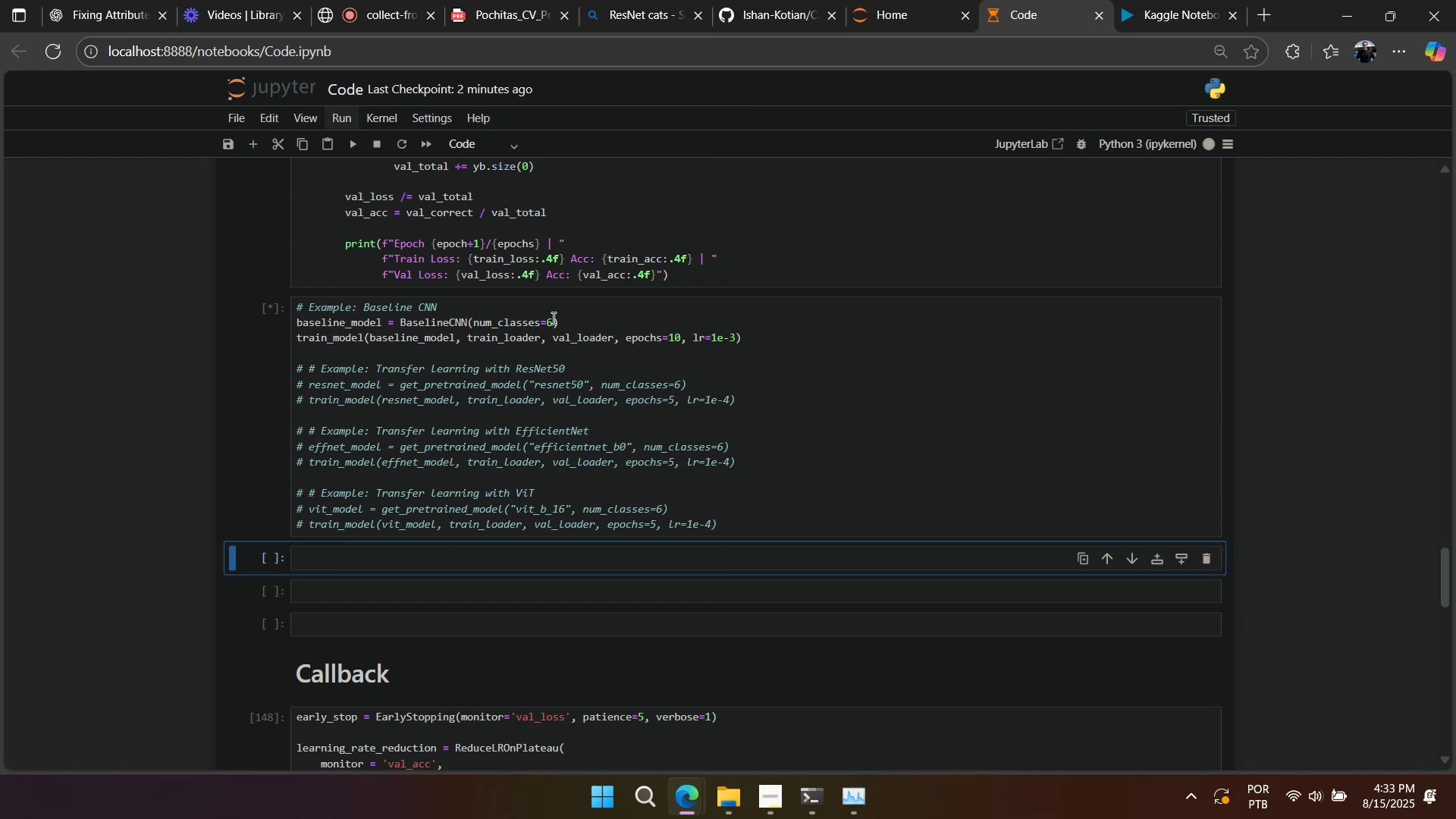 
wait(10.01)
 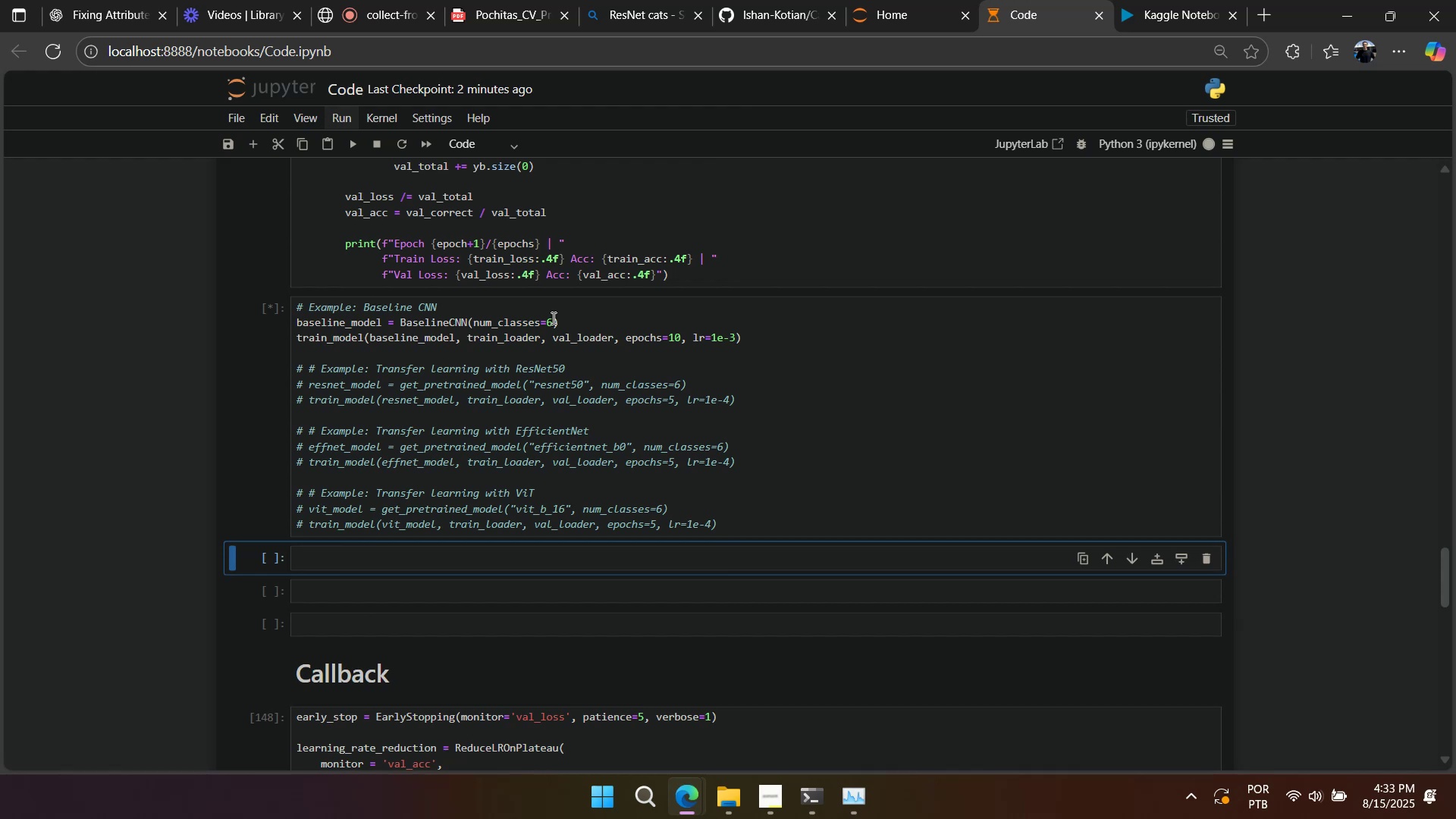 
scroll: coordinate [643, 539], scroll_direction: up, amount: 9.0
 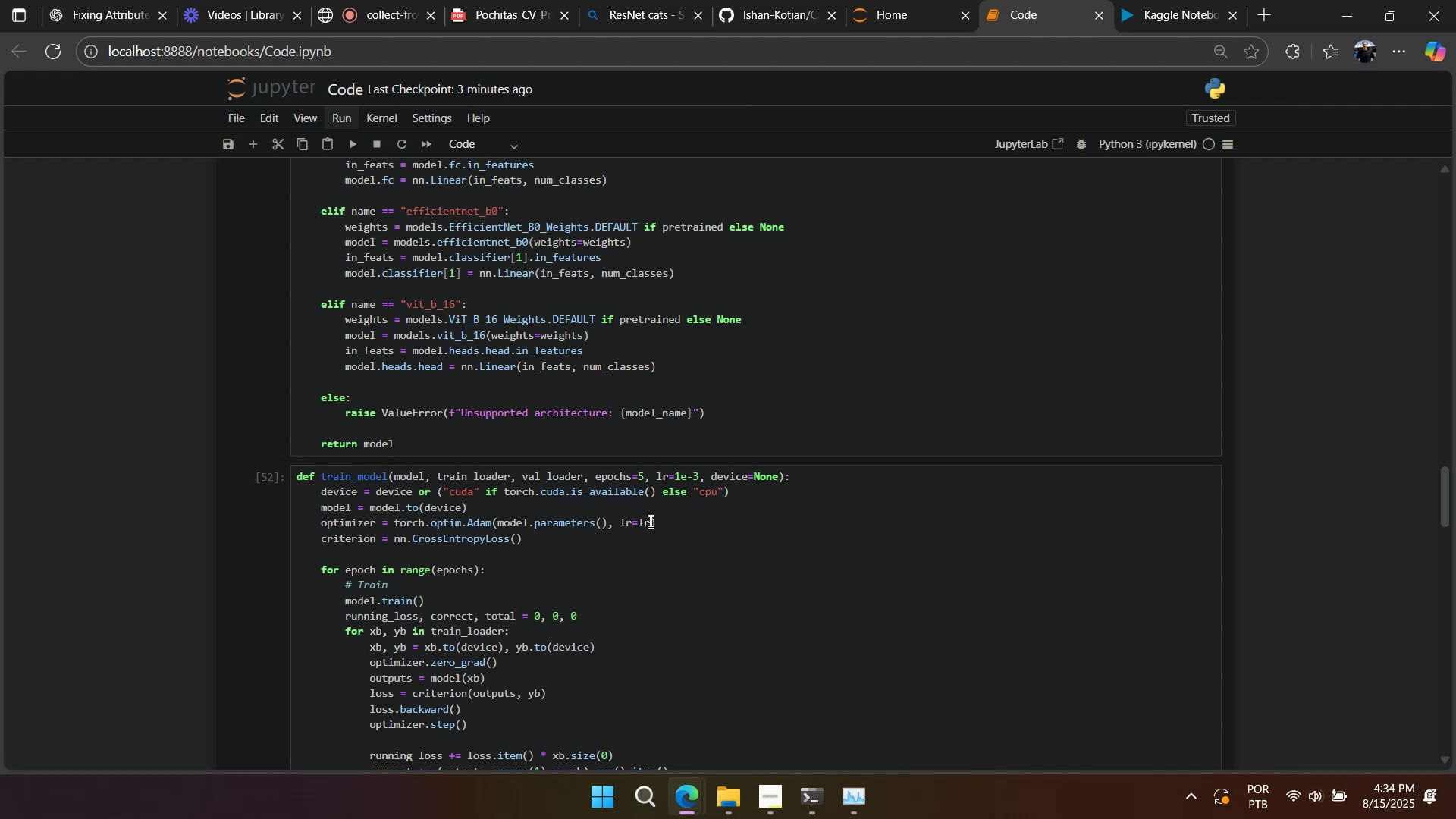 
wait(45.95)
 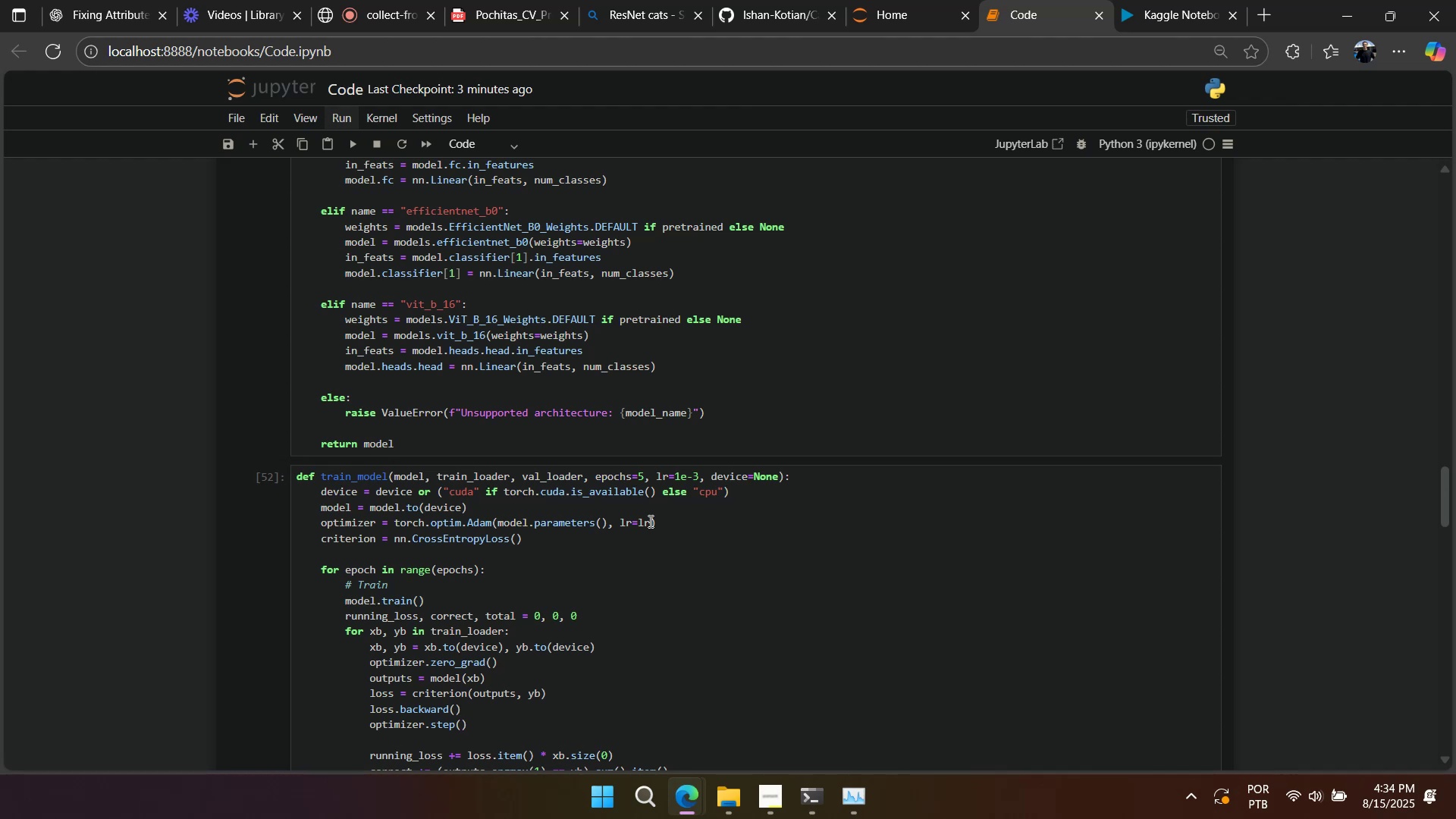 
scroll: coordinate [744, 401], scroll_direction: down, amount: 10.0
 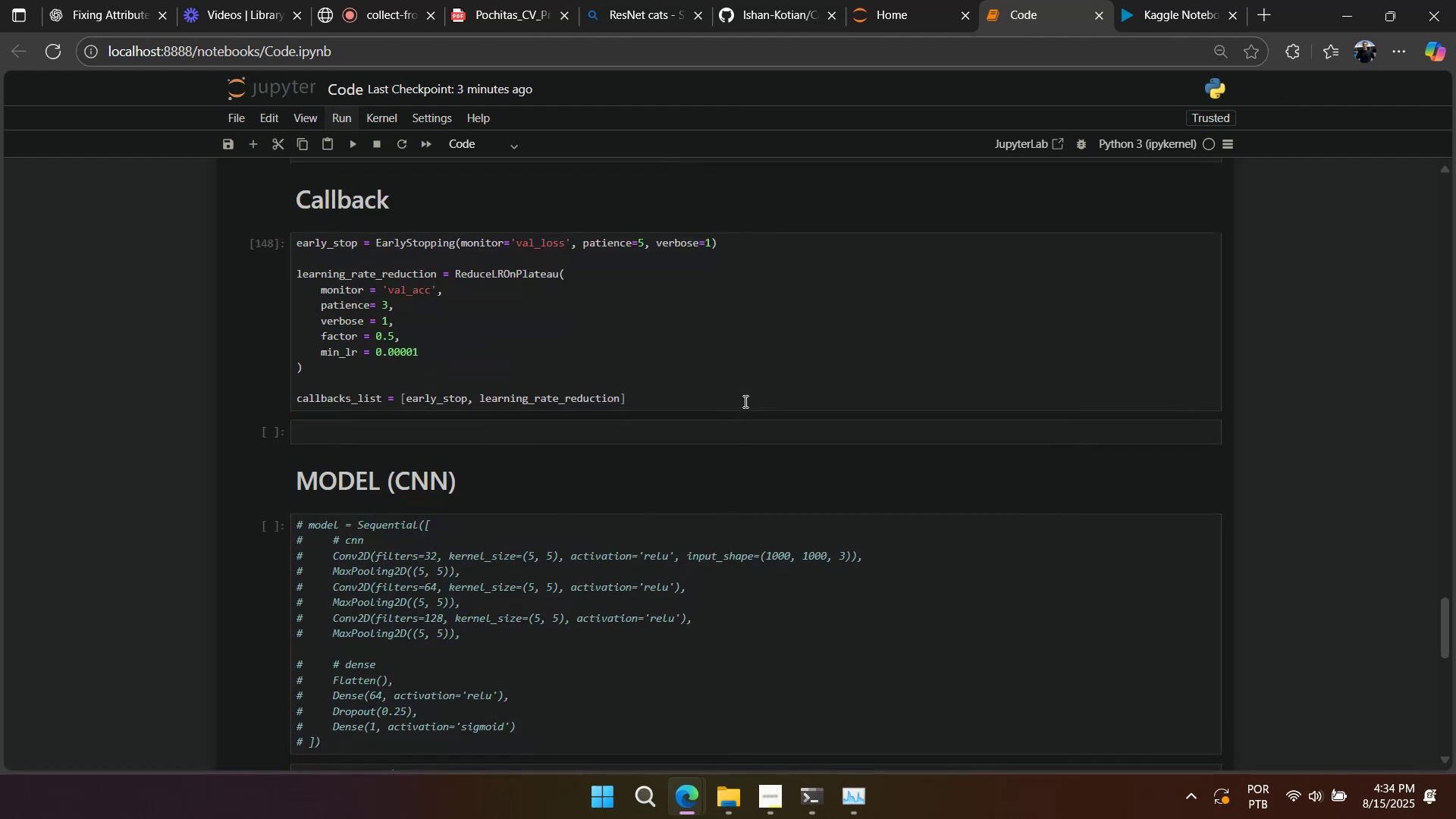 
scroll: coordinate [744, 401], scroll_direction: up, amount: 3.0
 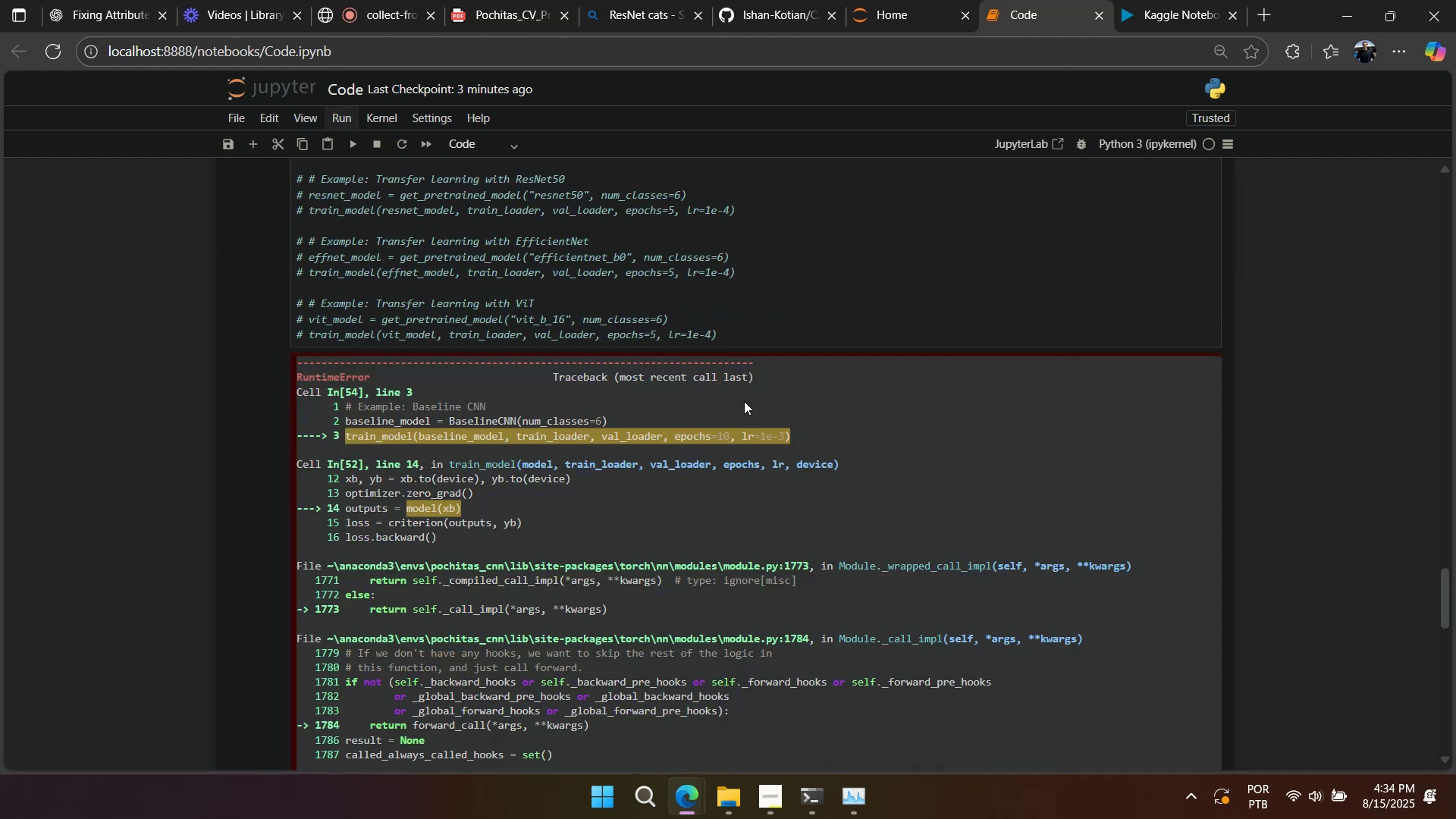 
scroll: coordinate [744, 401], scroll_direction: down, amount: 1.0
 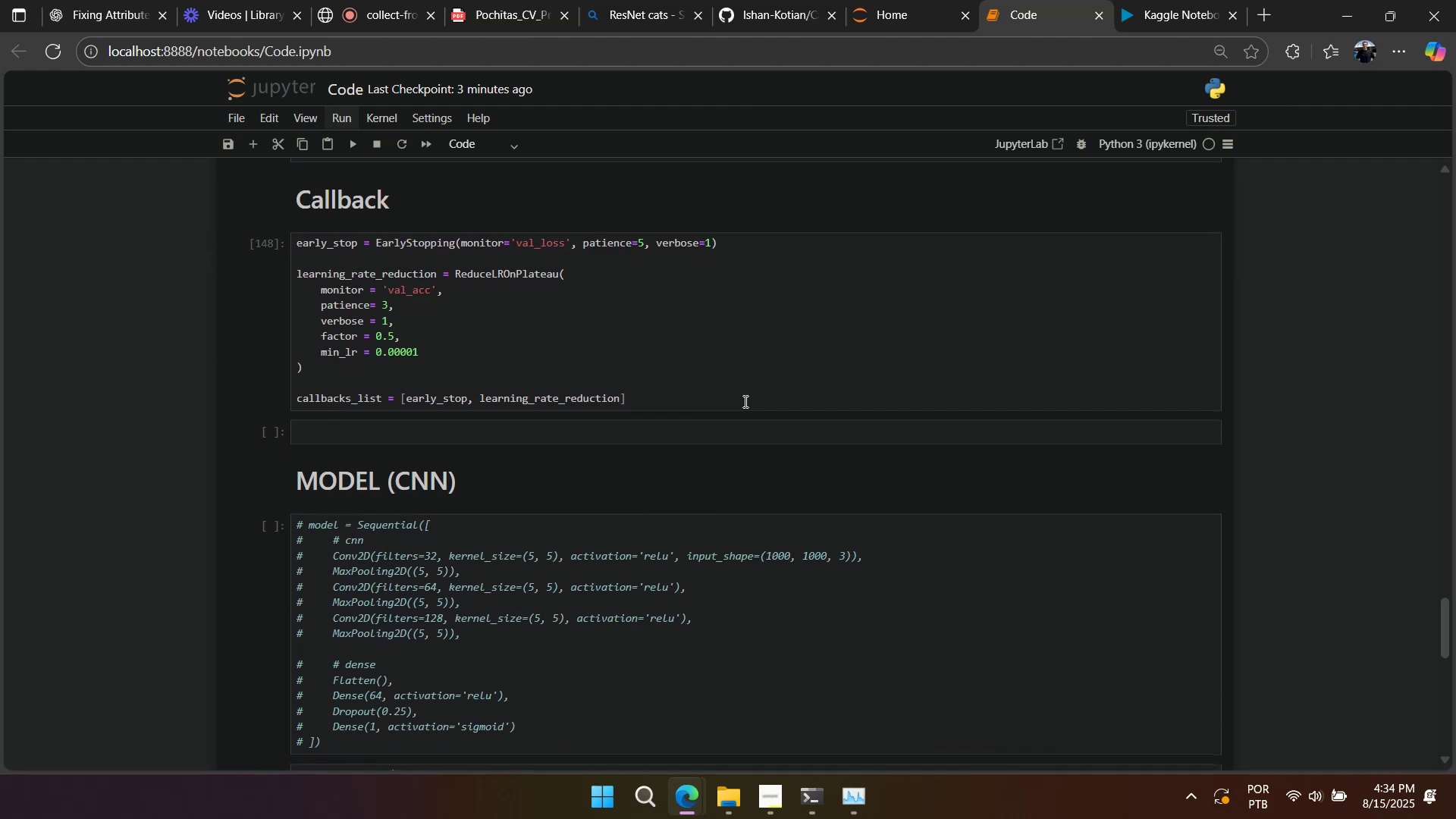 
scroll: coordinate [744, 401], scroll_direction: up, amount: 1.0
 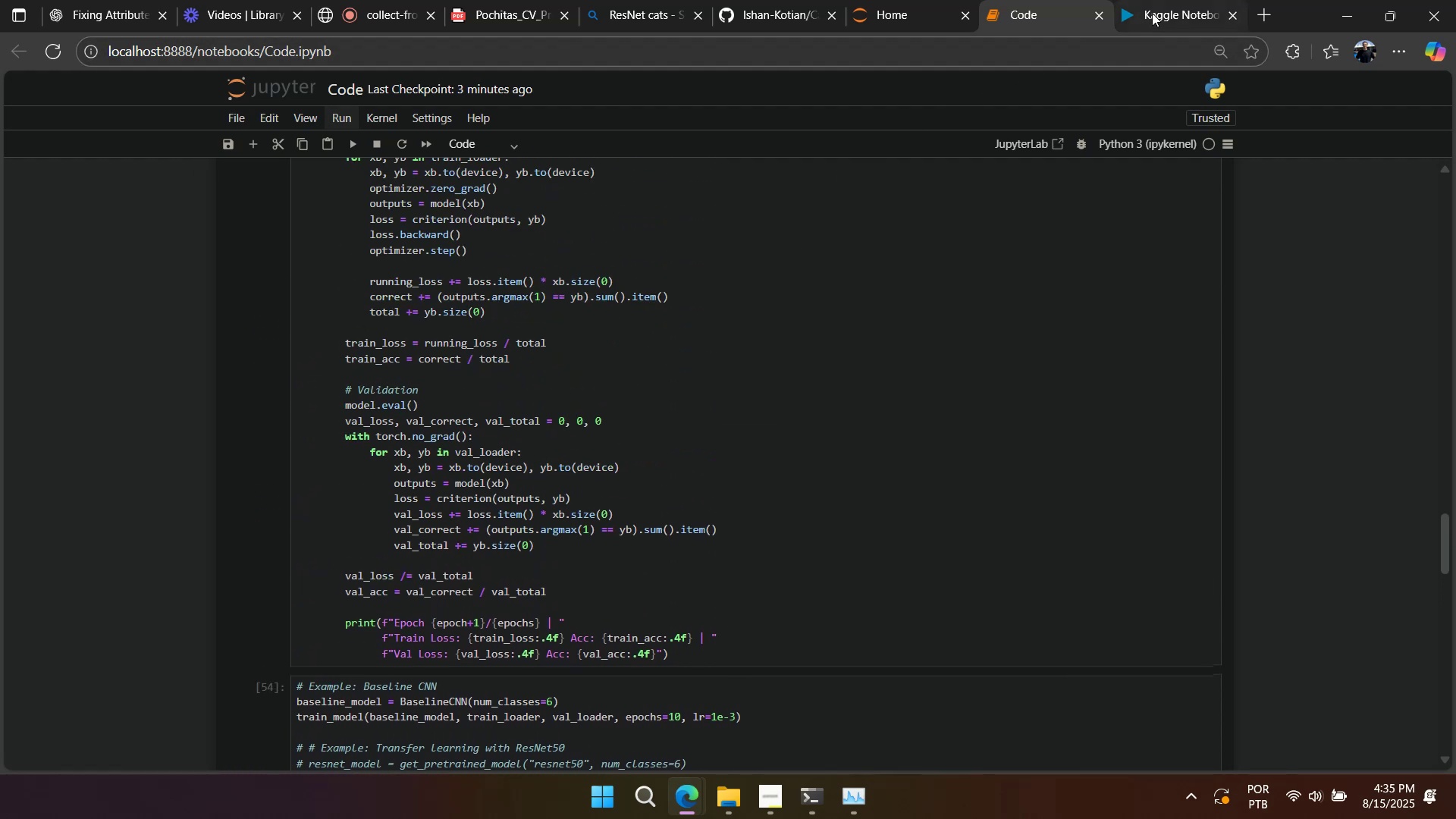 
scroll: coordinate [735, 450], scroll_direction: down, amount: 9.0
 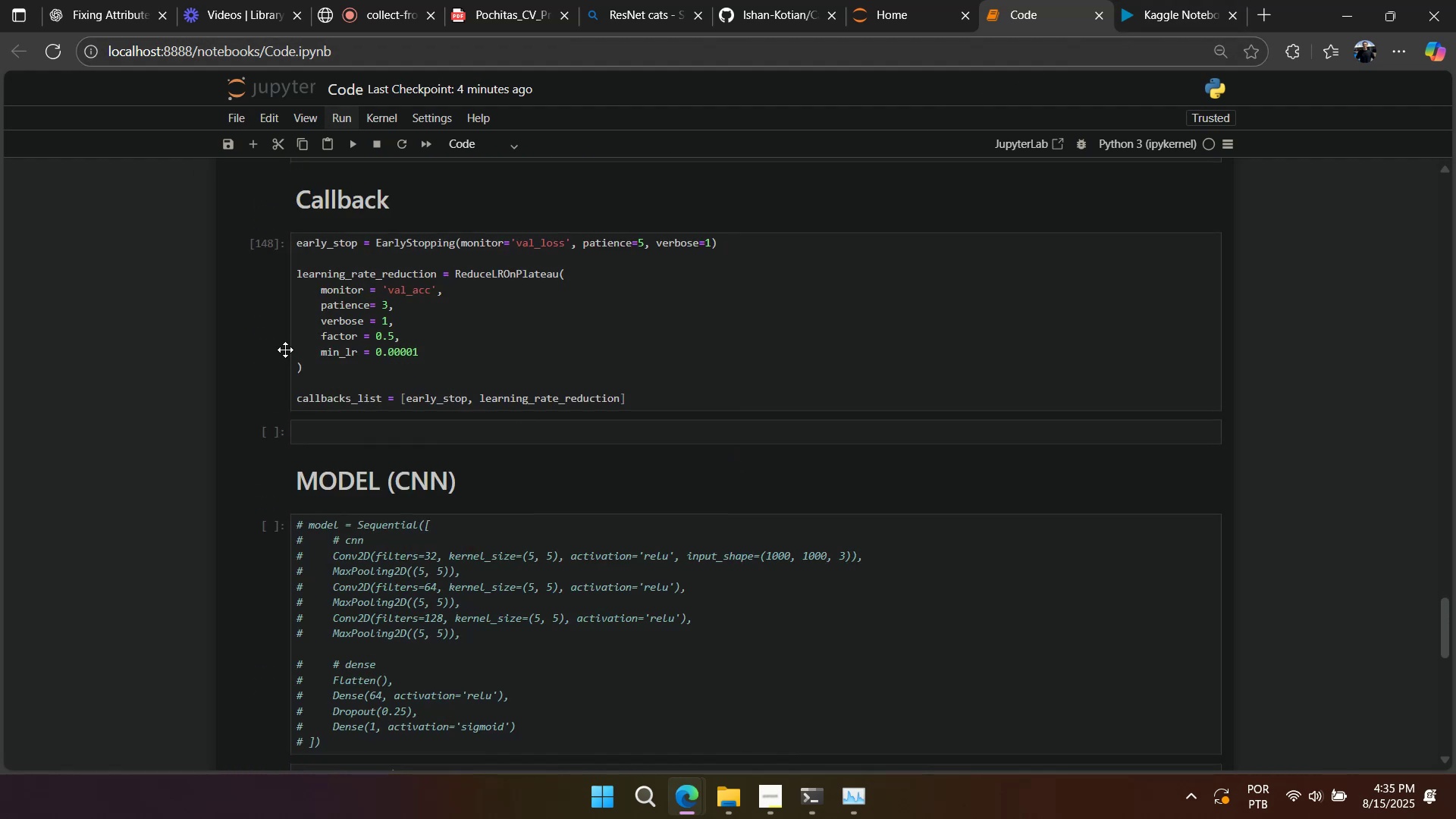 
left_click([262, 212])
 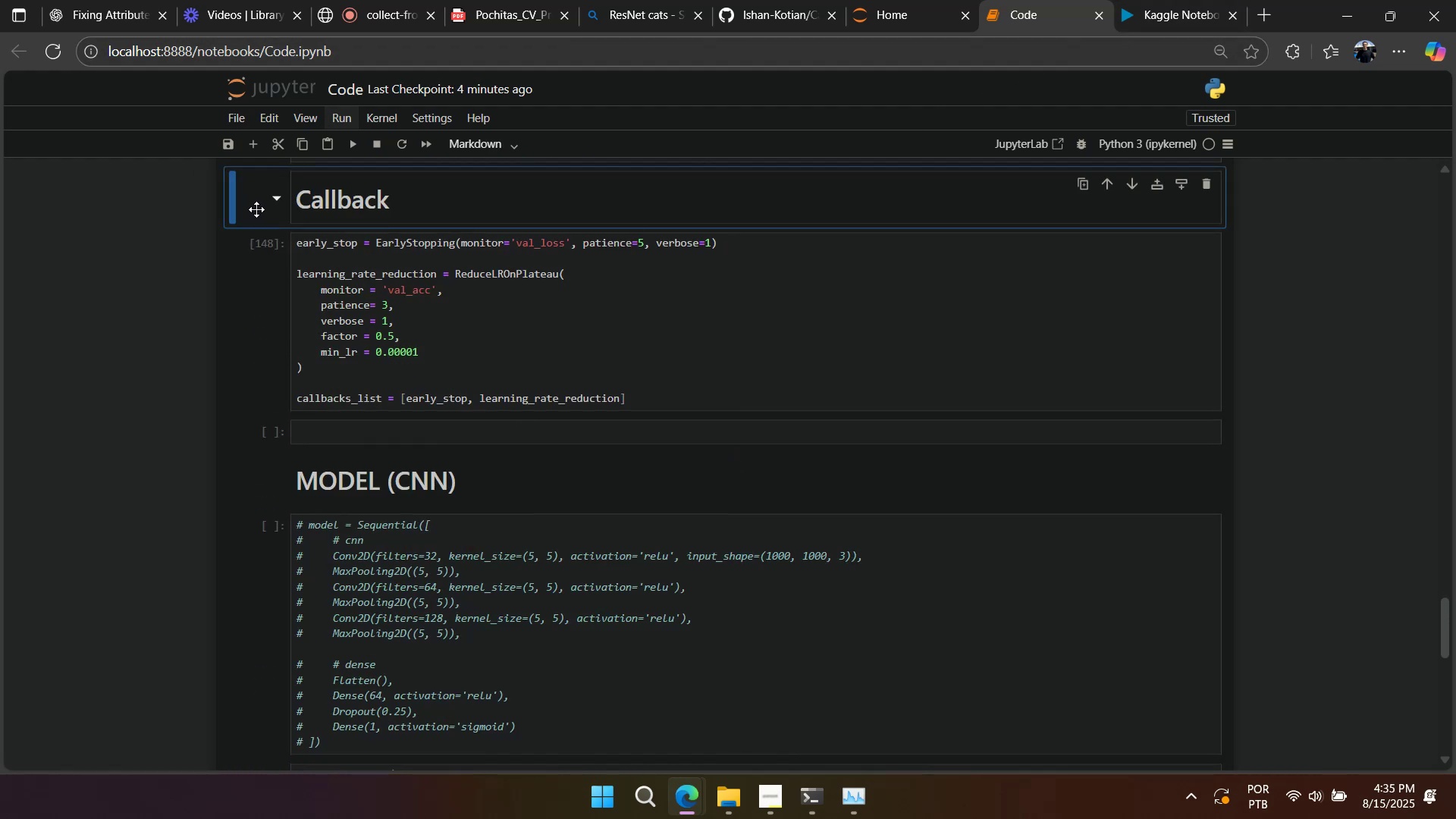 
type(aaaa)
 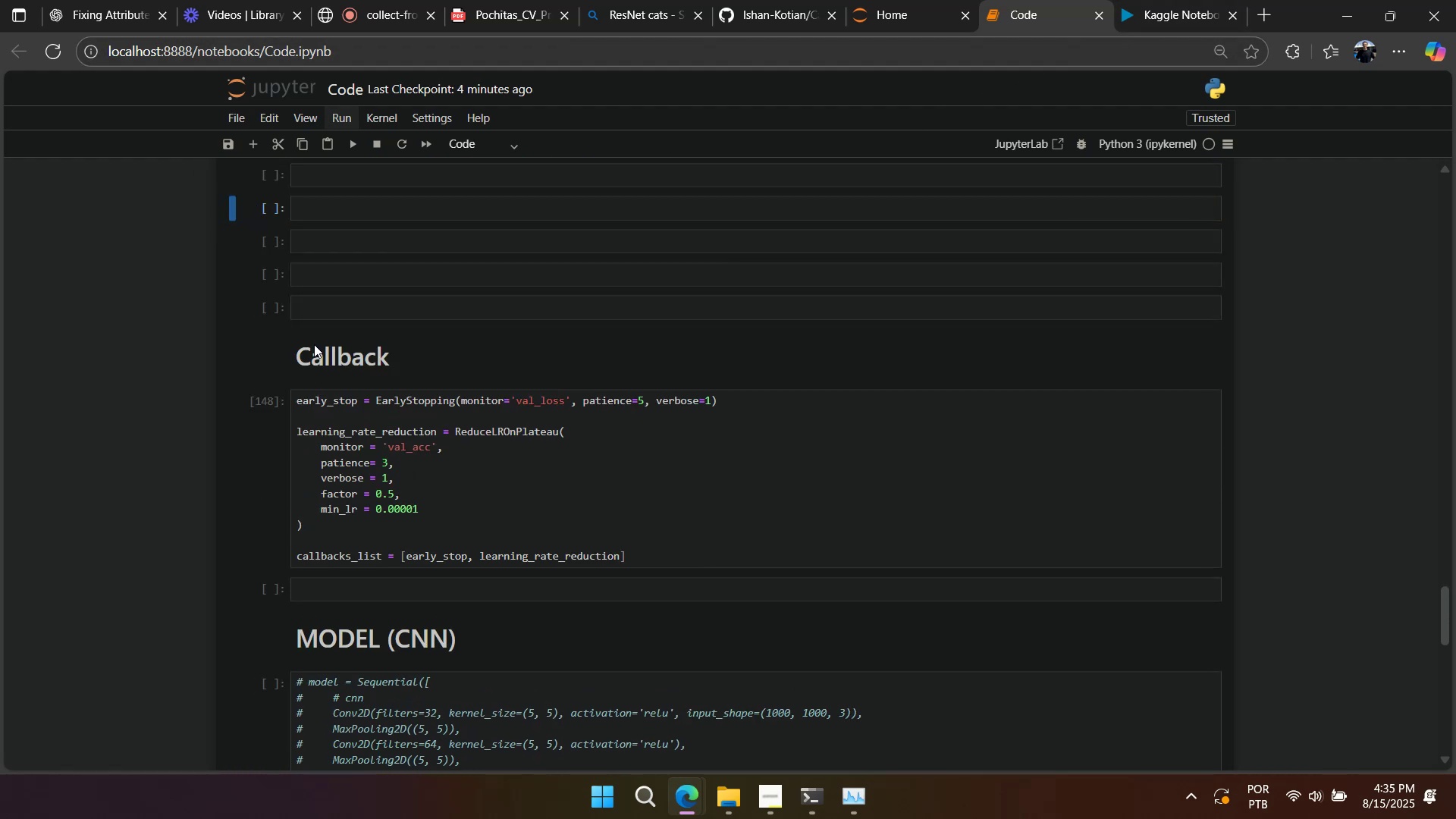 
scroll: coordinate [325, 369], scroll_direction: up, amount: 2.0
 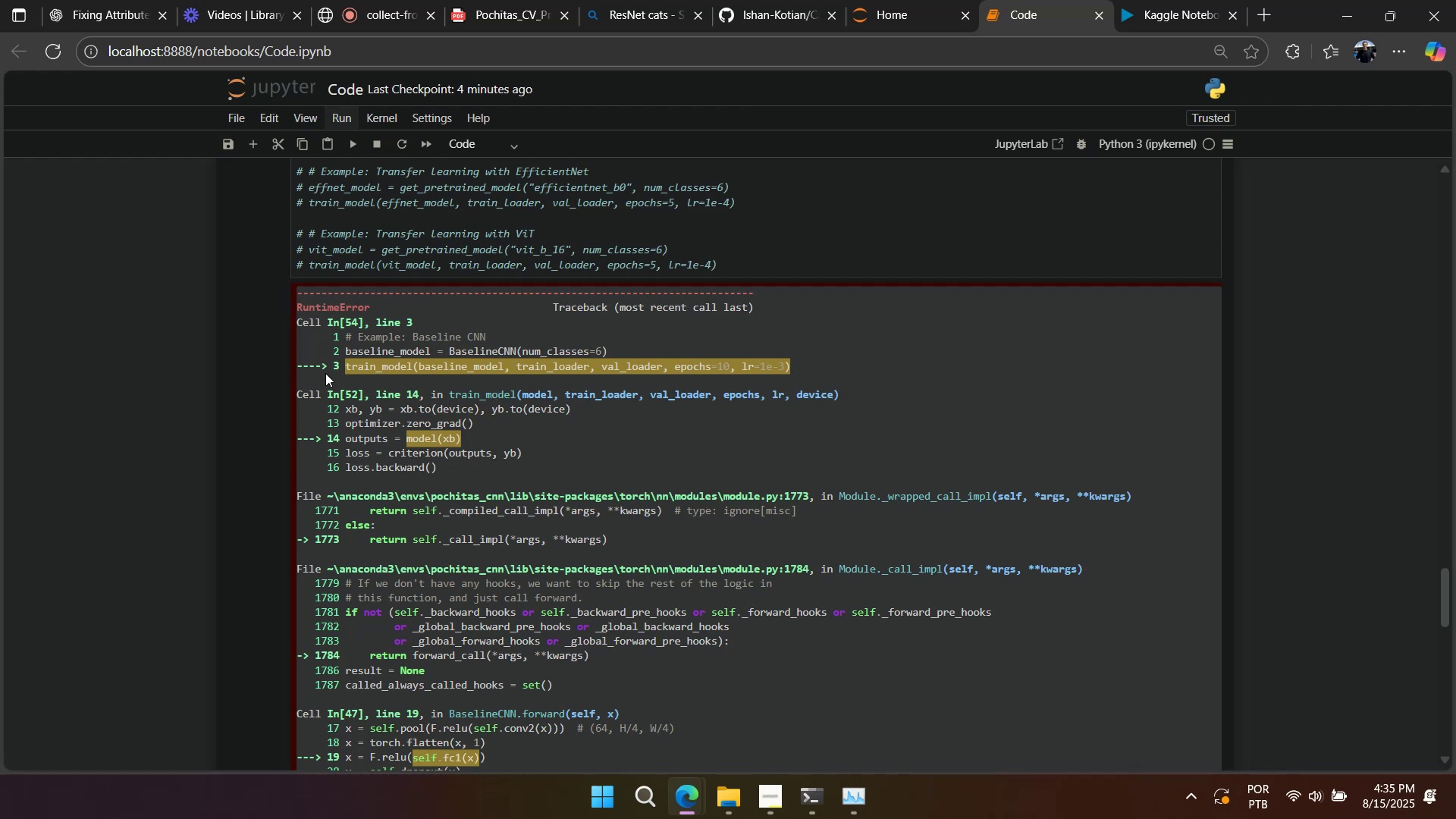 
wait(45.7)
 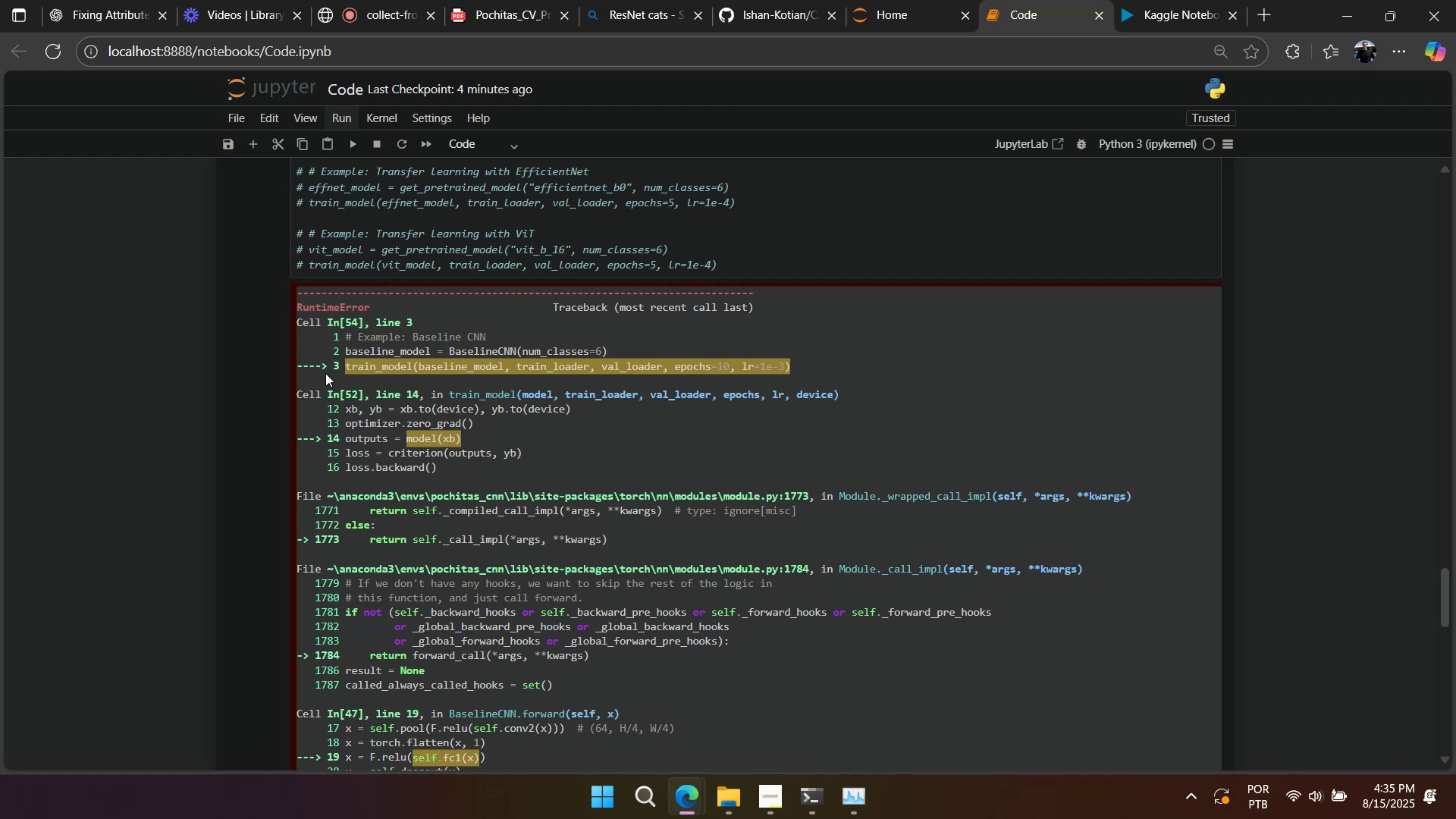 
scroll: coordinate [394, 405], scroll_direction: down, amount: 5.0
 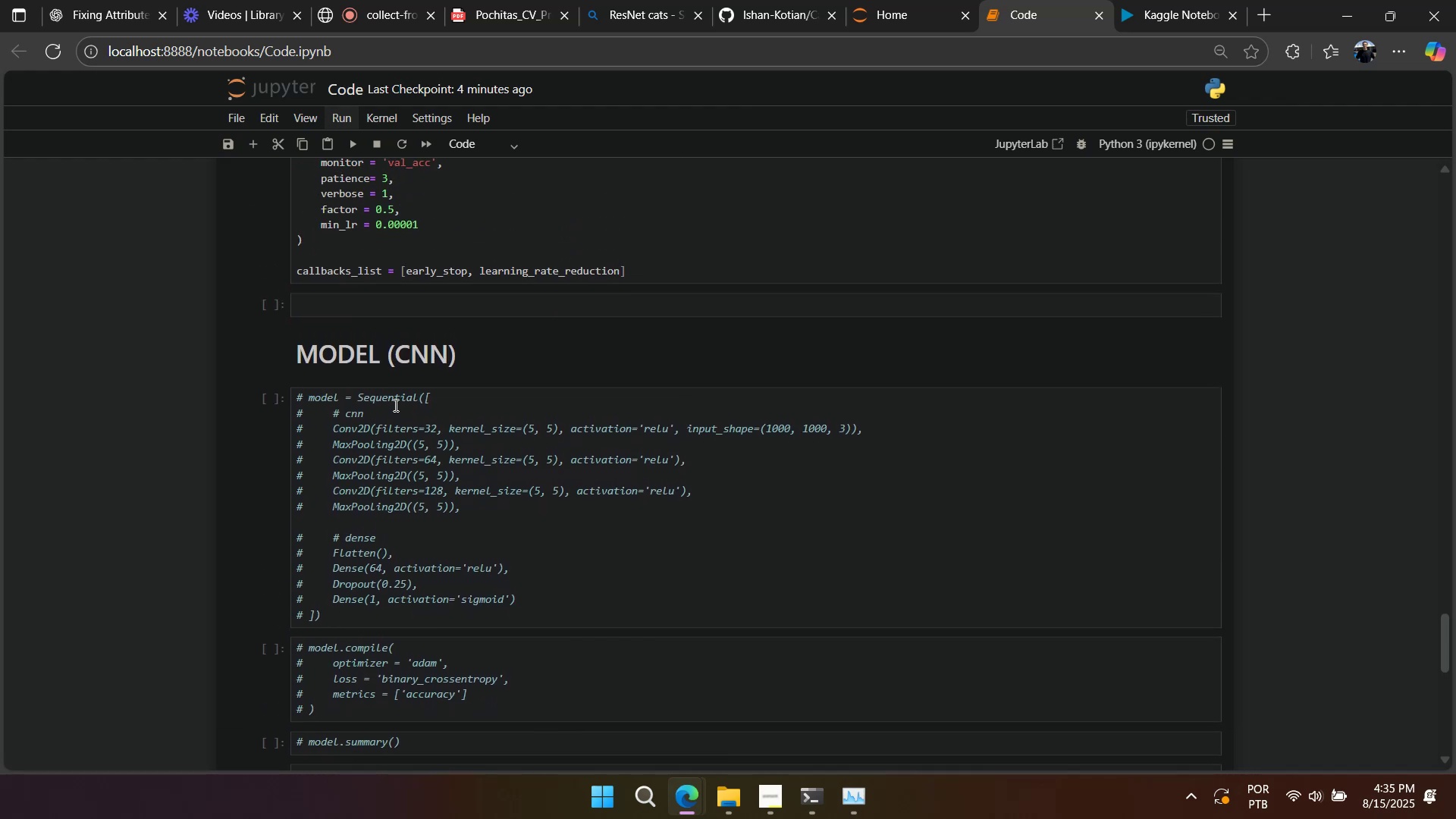 
scroll: coordinate [394, 405], scroll_direction: up, amount: 4.0
 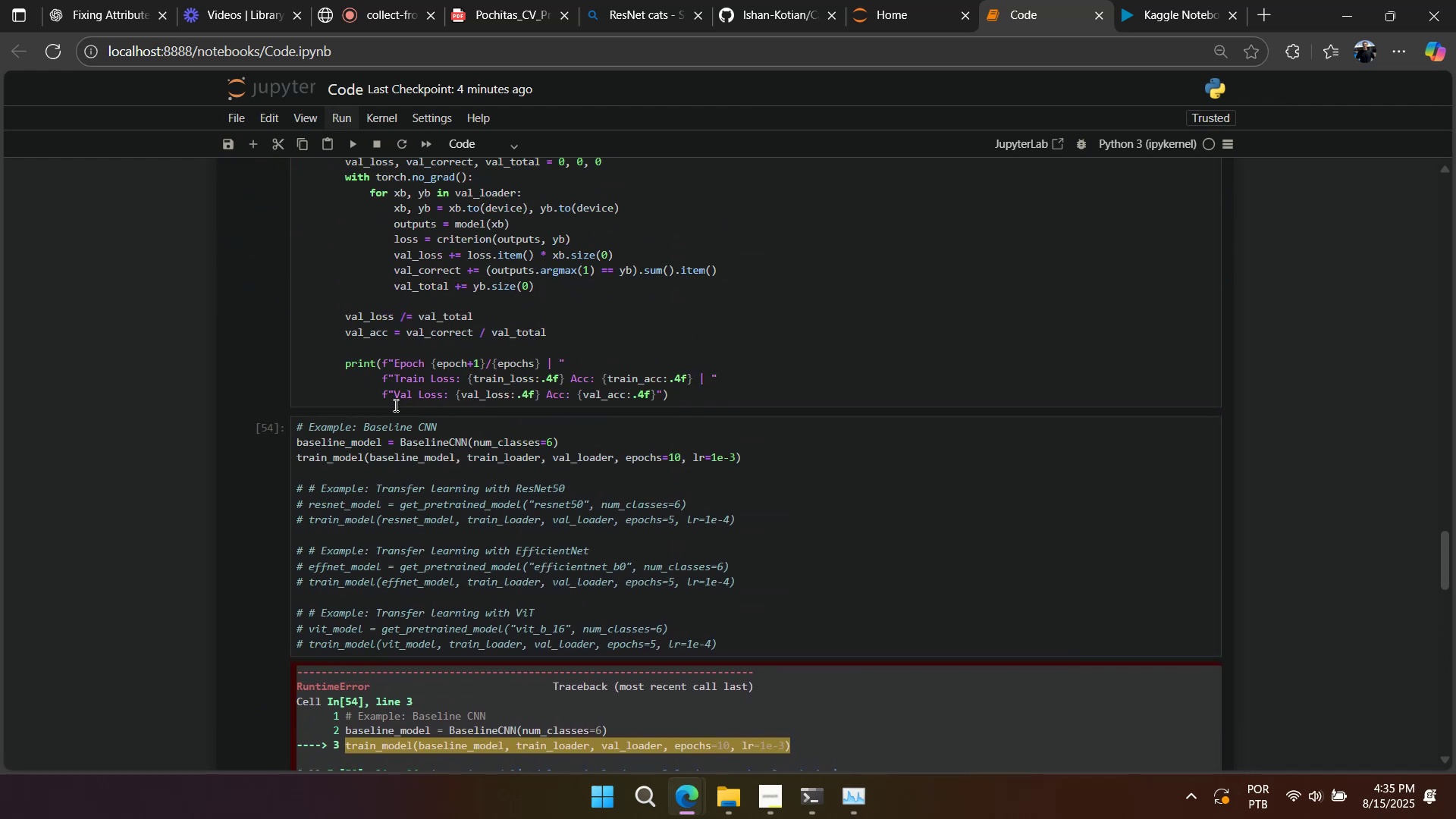 
left_click([394, 405])
 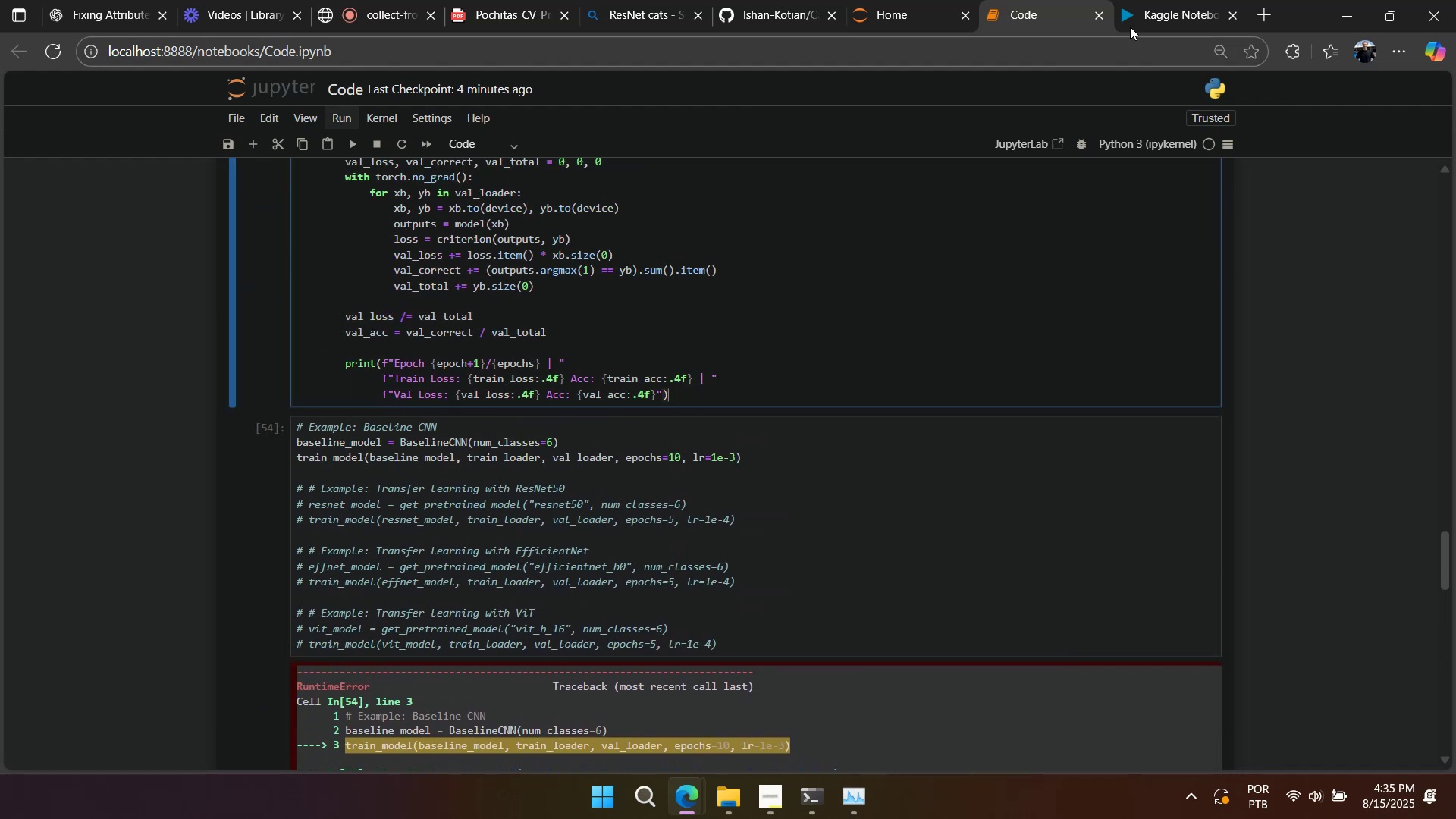 
left_click([1151, 24])
 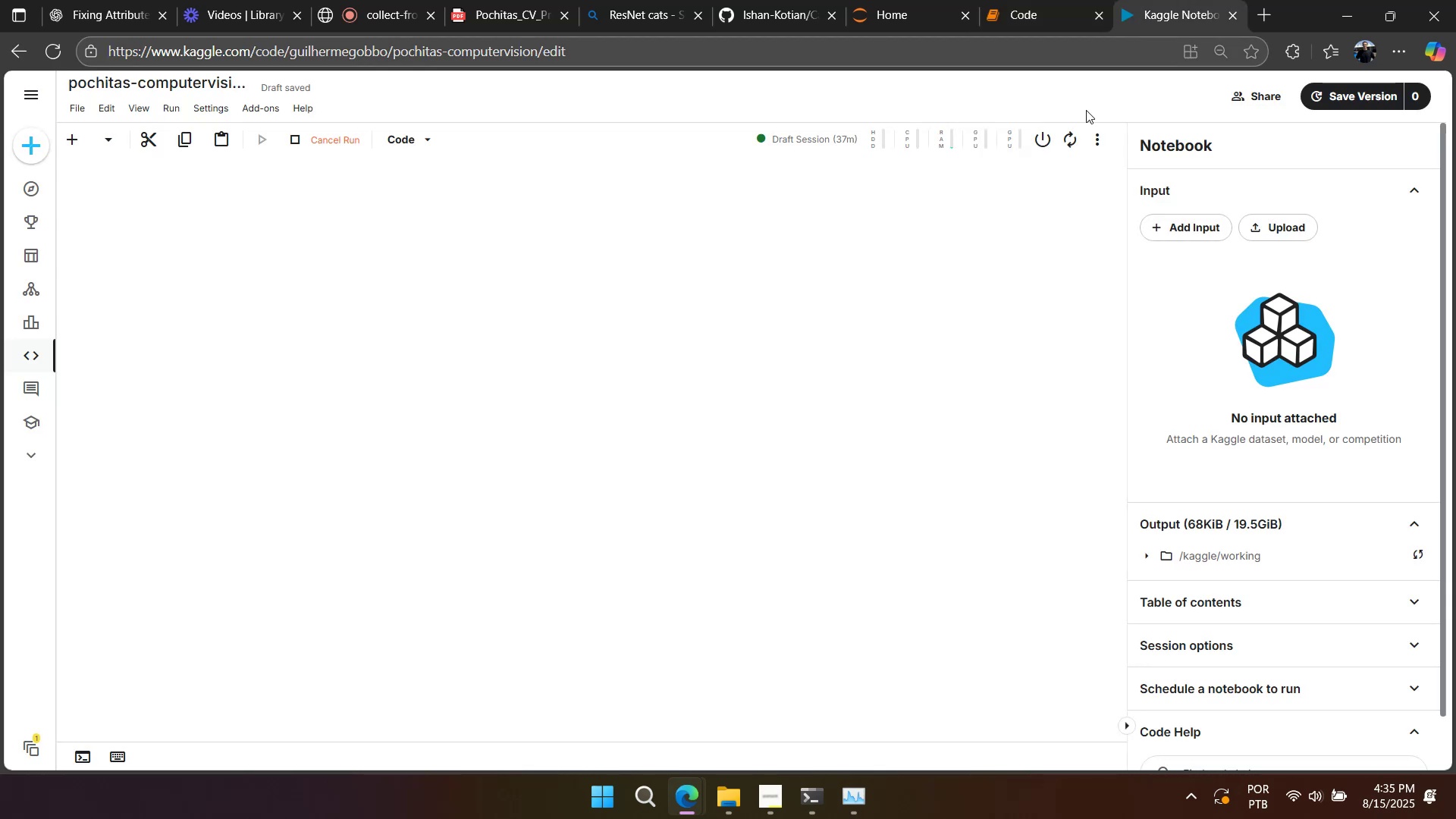 
scroll: coordinate [218, 261], scroll_direction: up, amount: 25.0
 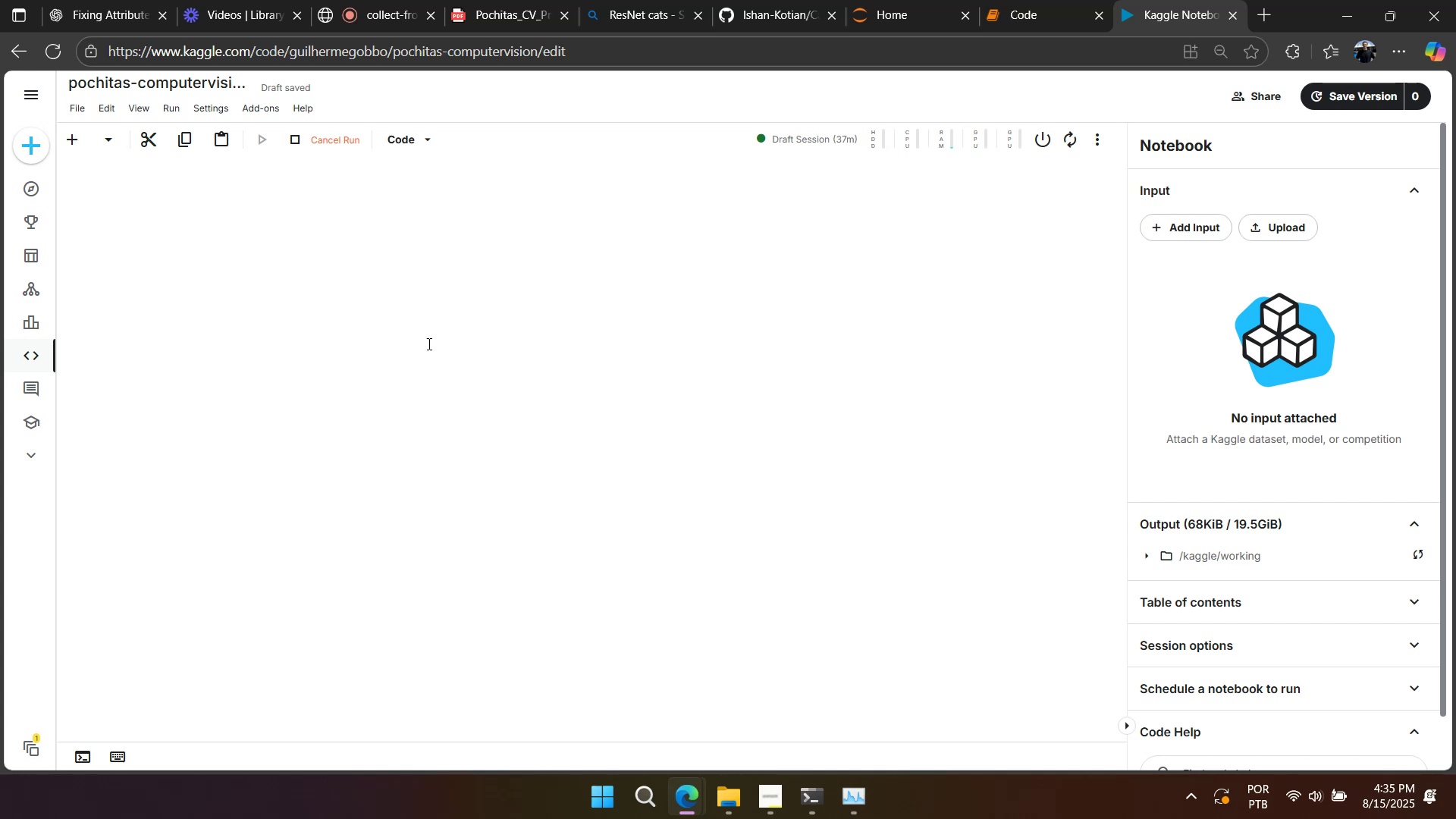 
left_click([593, 358])
 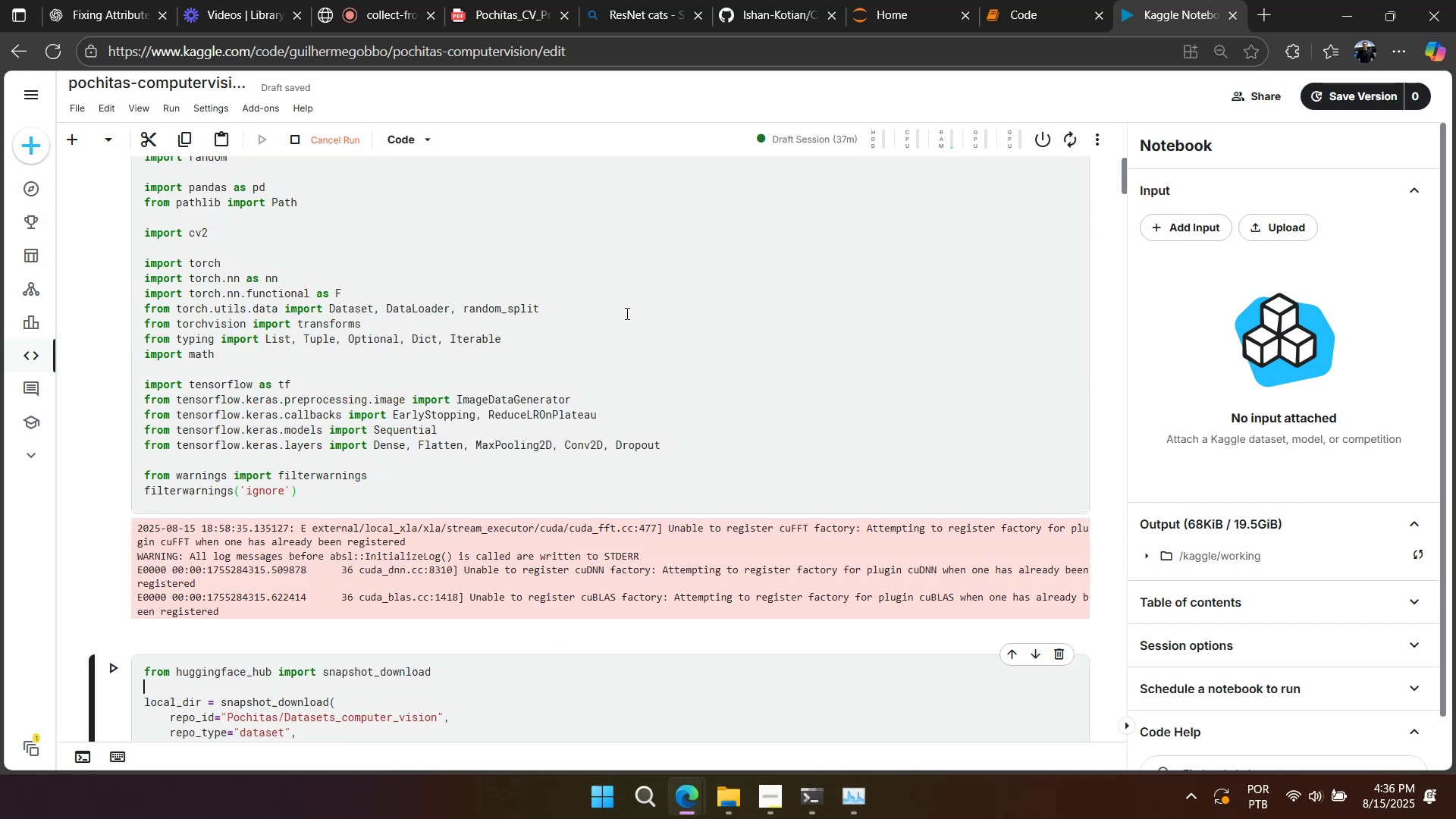 
scroll: coordinate [668, 460], scroll_direction: down, amount: 101.0
 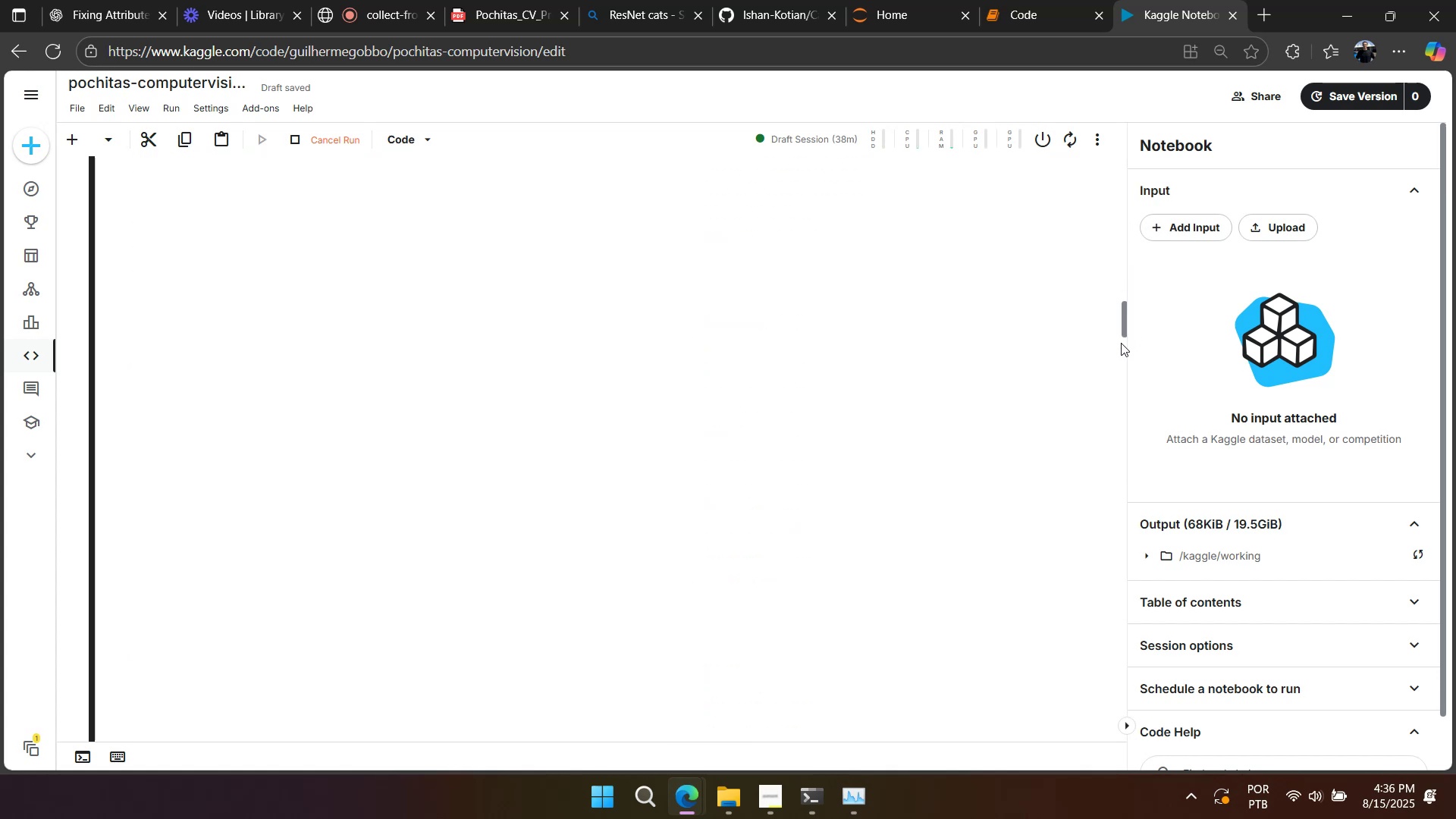 
wait(22.2)
 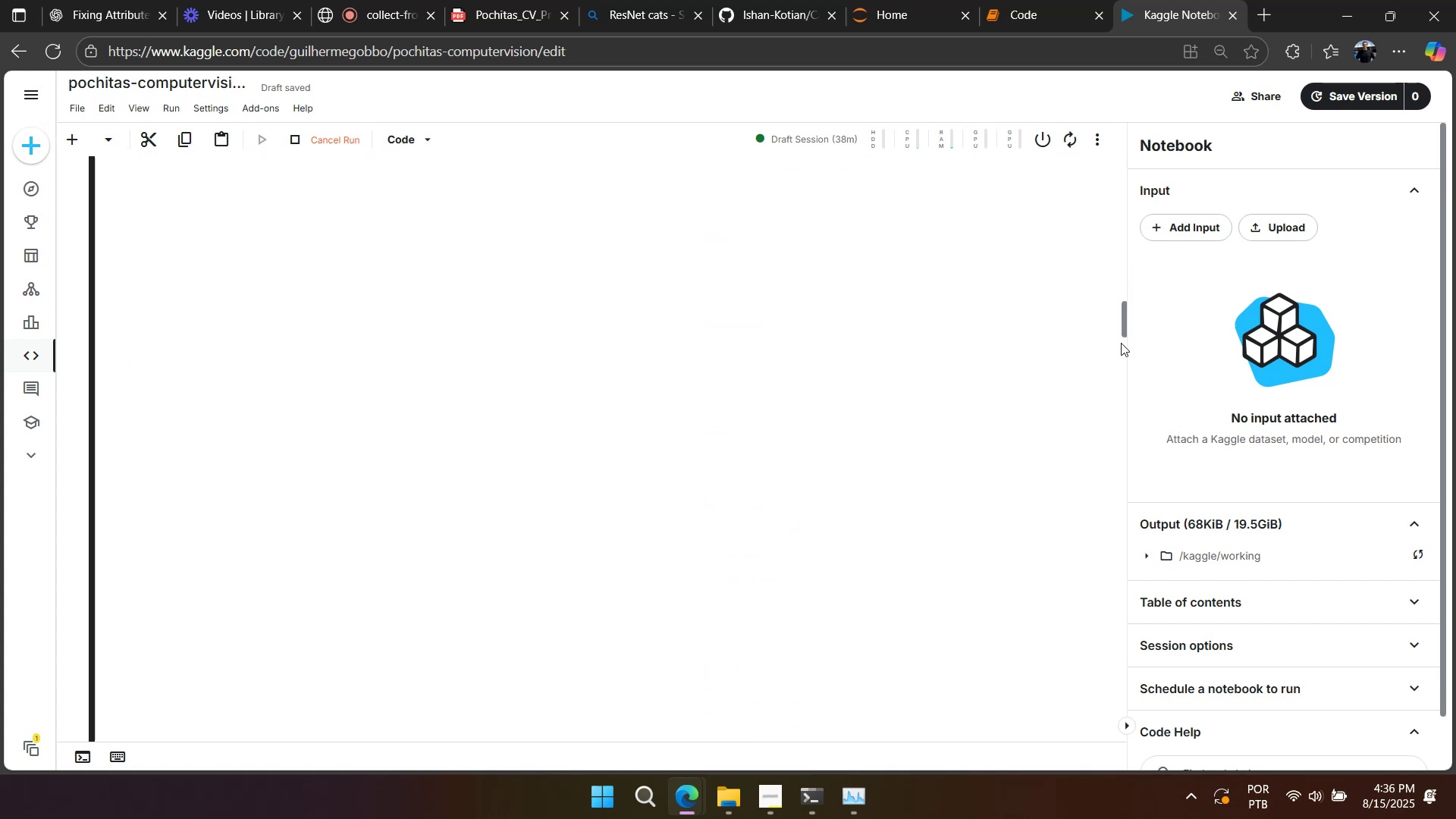 
left_click([629, 423])
 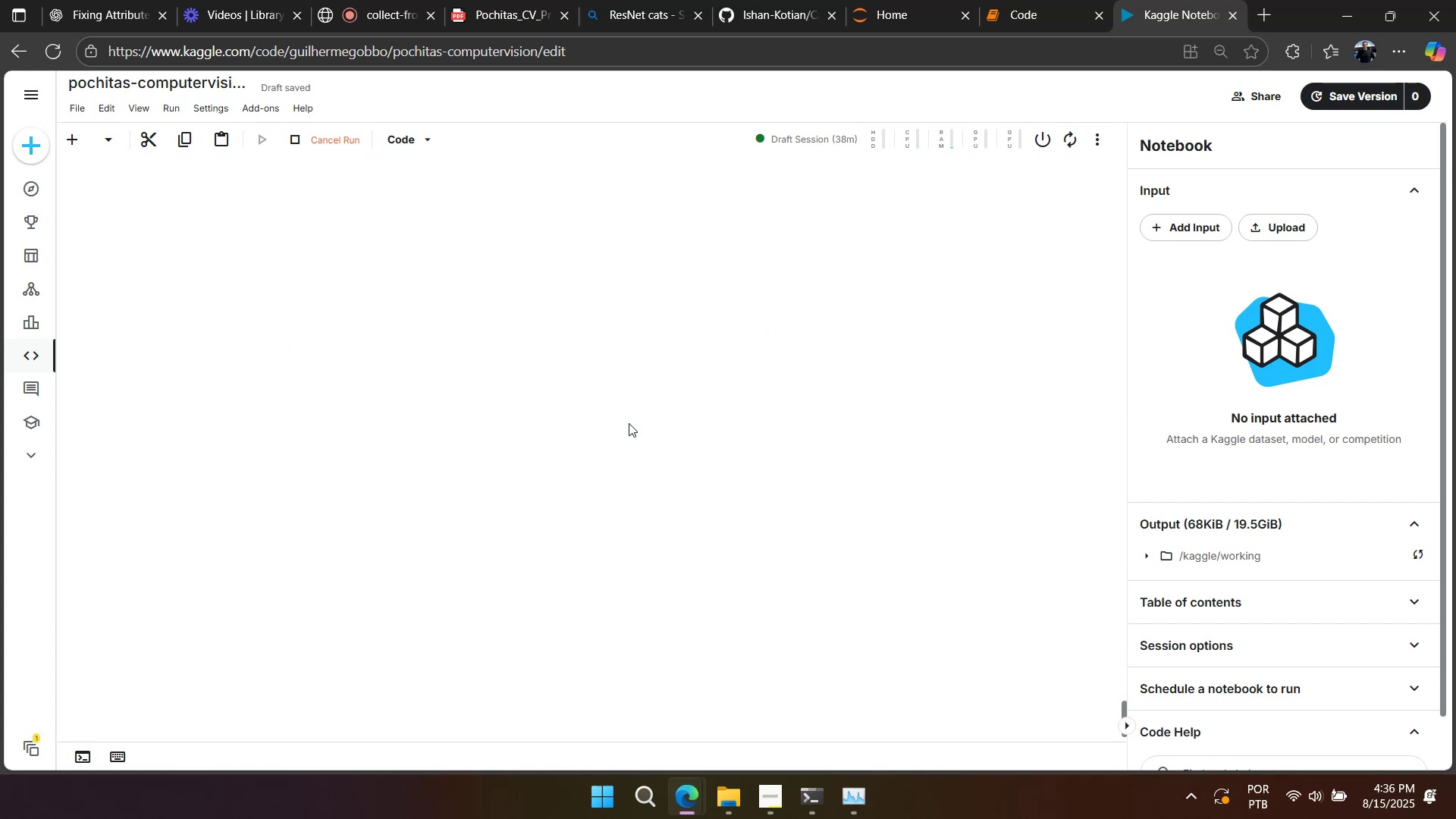 
scroll: coordinate [629, 423], scroll_direction: up, amount: 40.0
 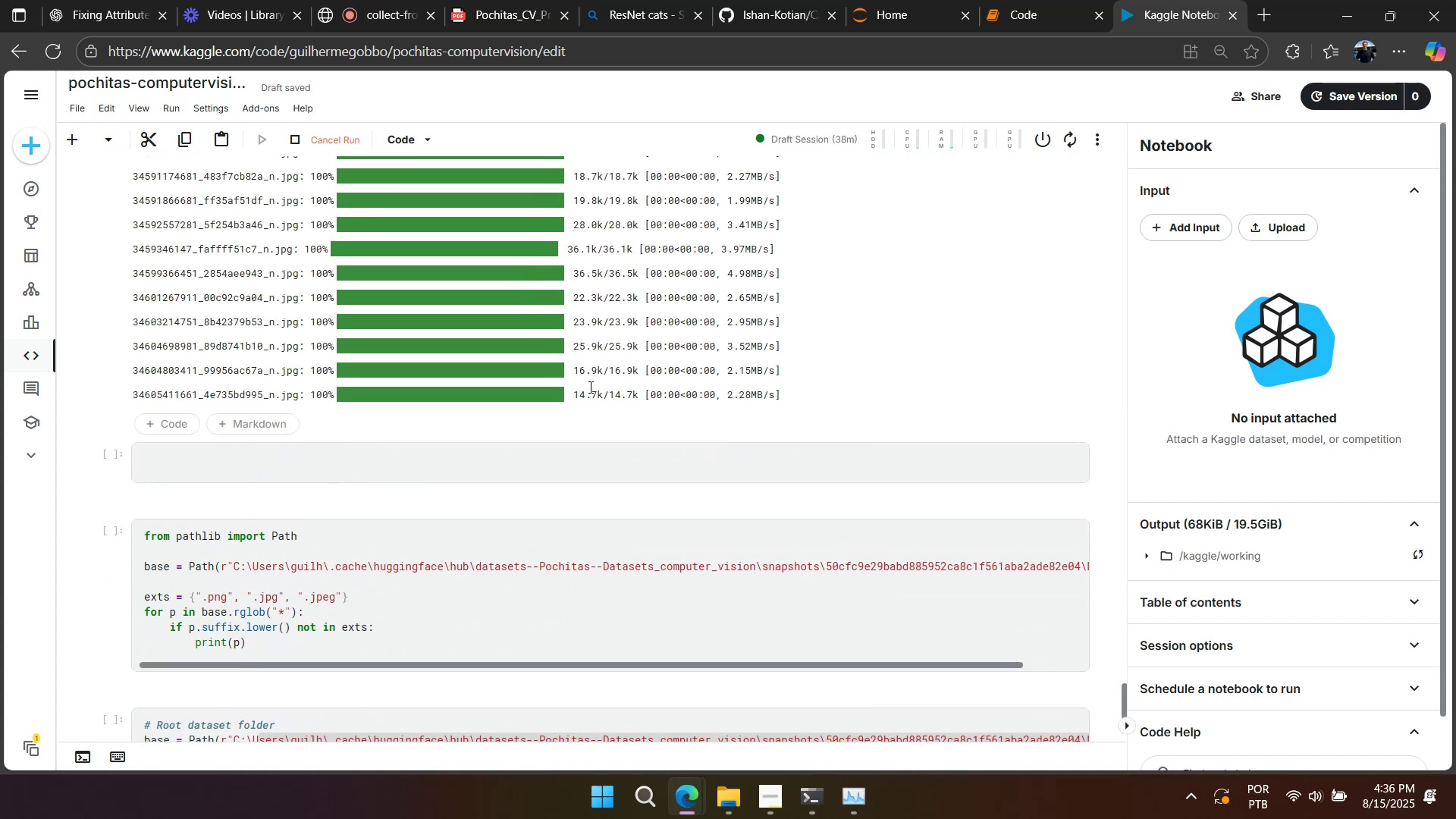 
left_click([593, 397])
 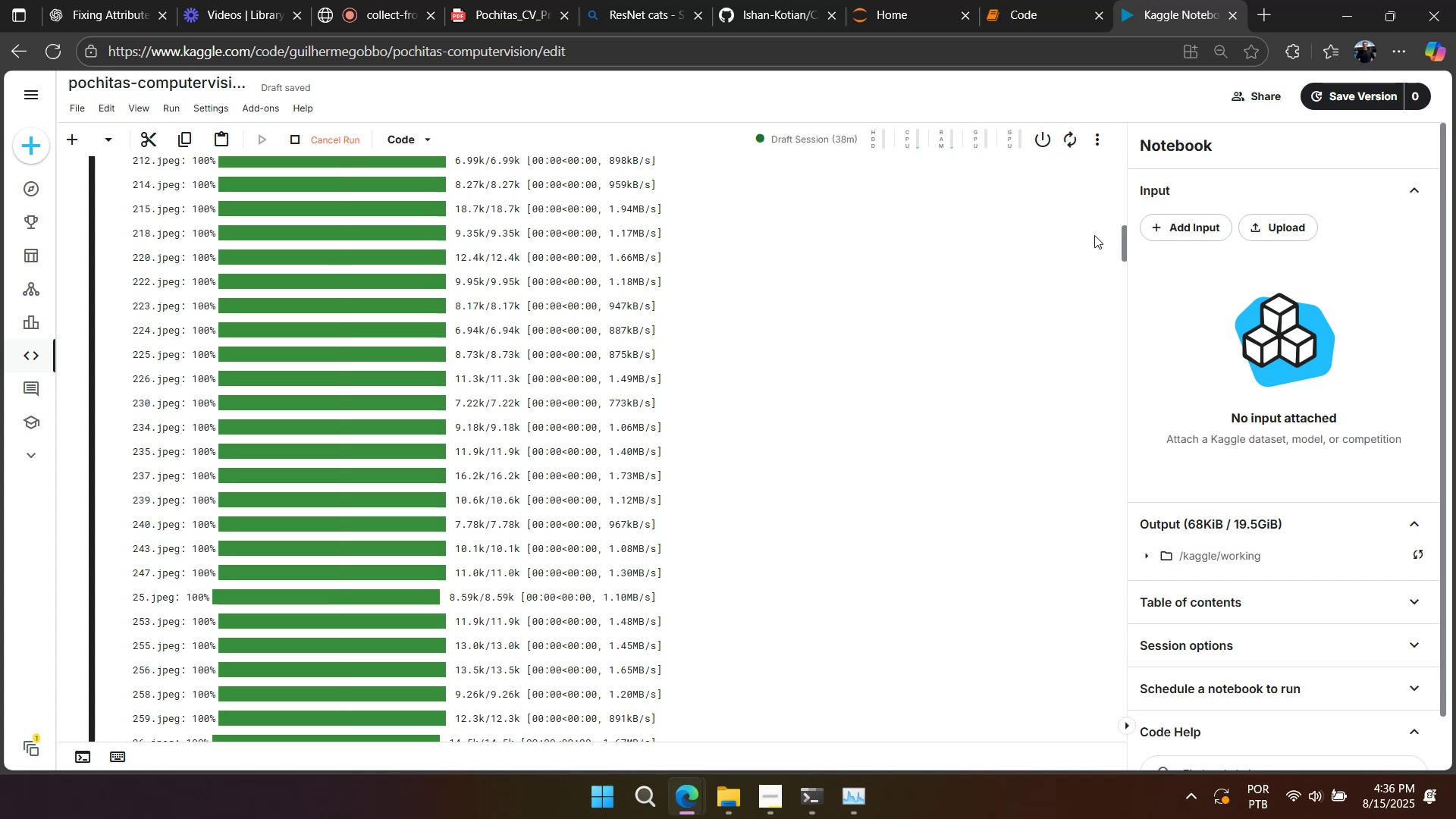 
wait(22.21)
 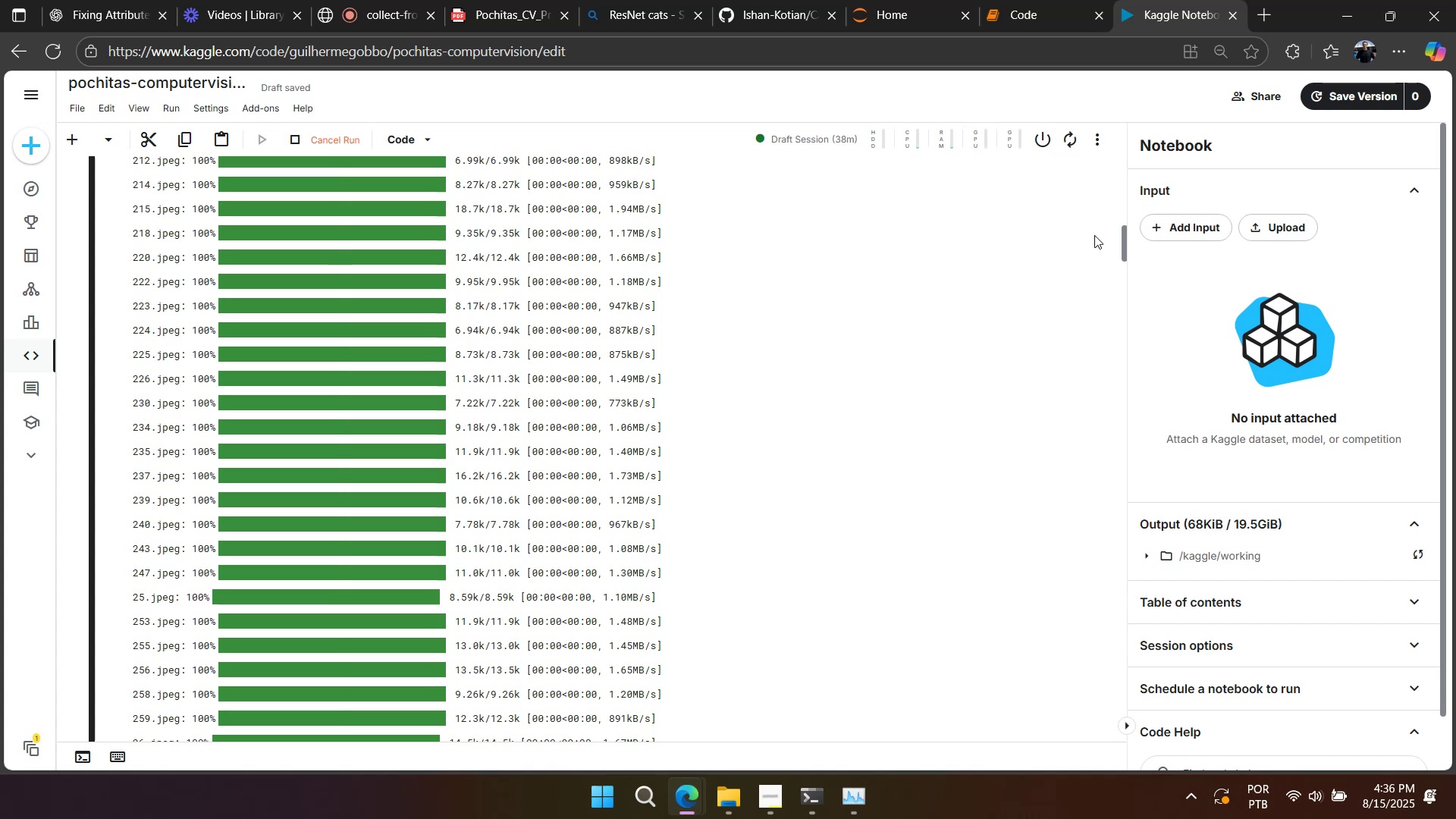 
scroll: coordinate [1062, 247], scroll_direction: up, amount: 14.0
 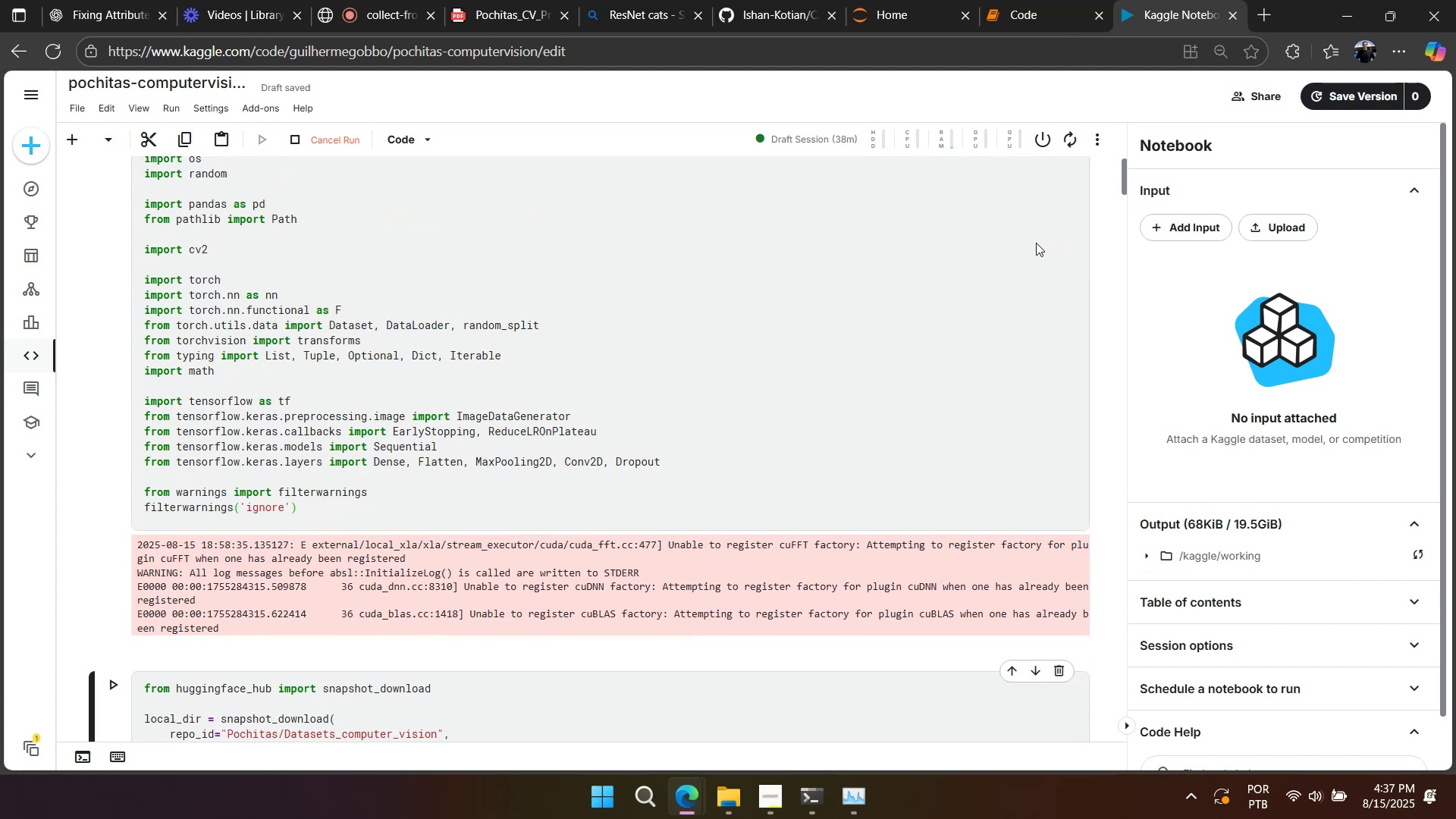 
scroll: coordinate [1025, 253], scroll_direction: down, amount: 4.0
 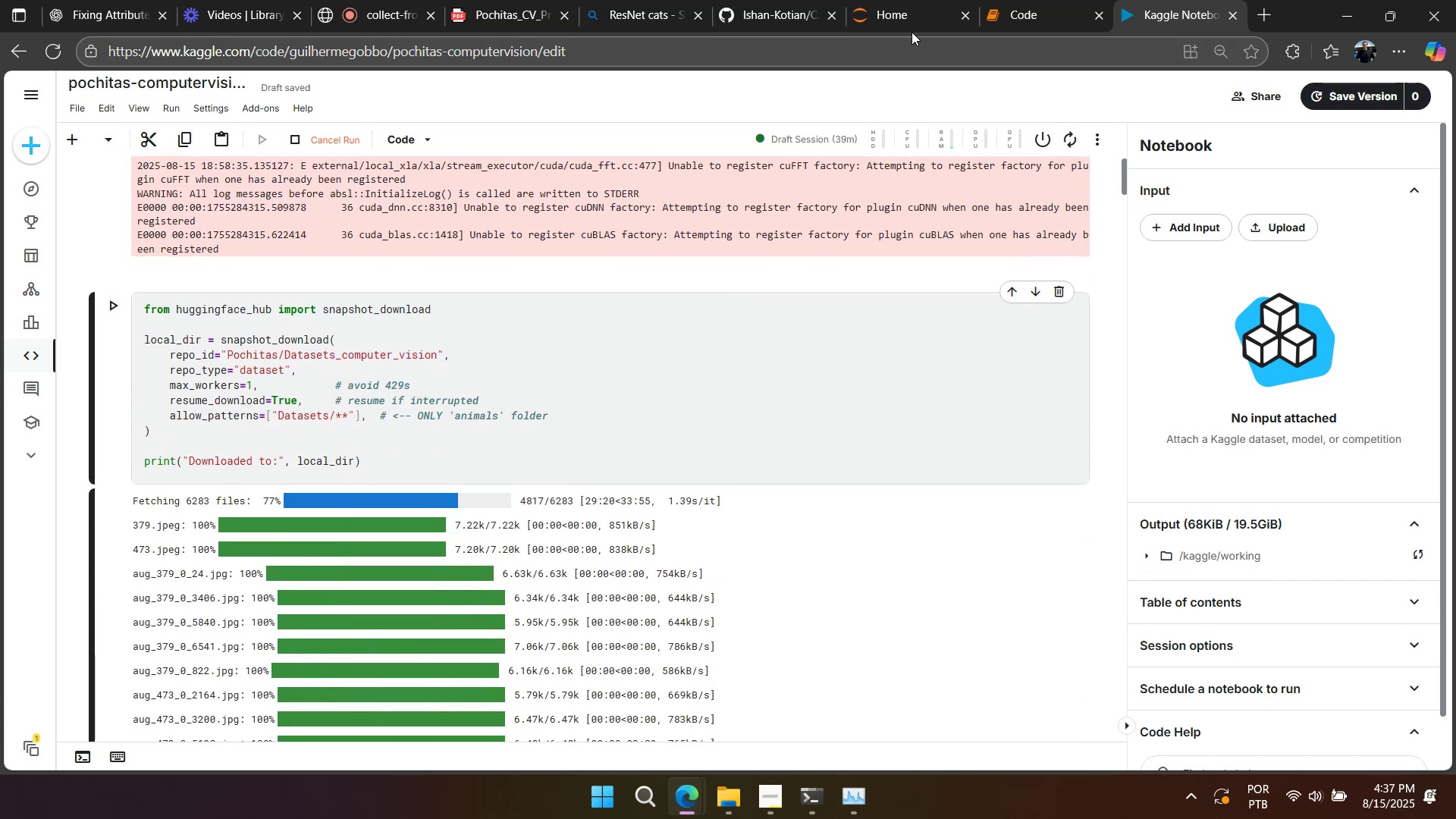 
left_click([1028, 20])
 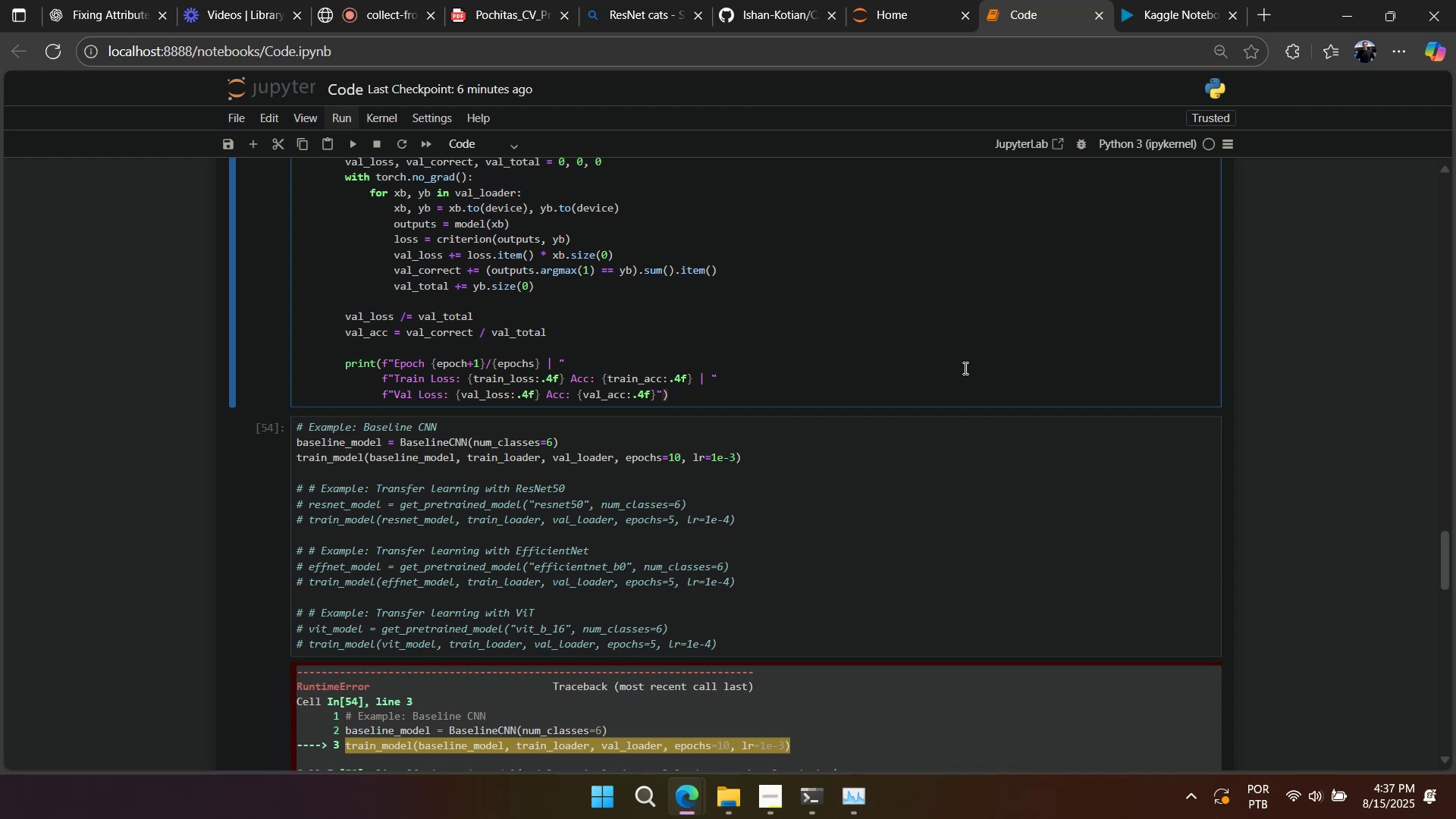 
wait(9.73)
 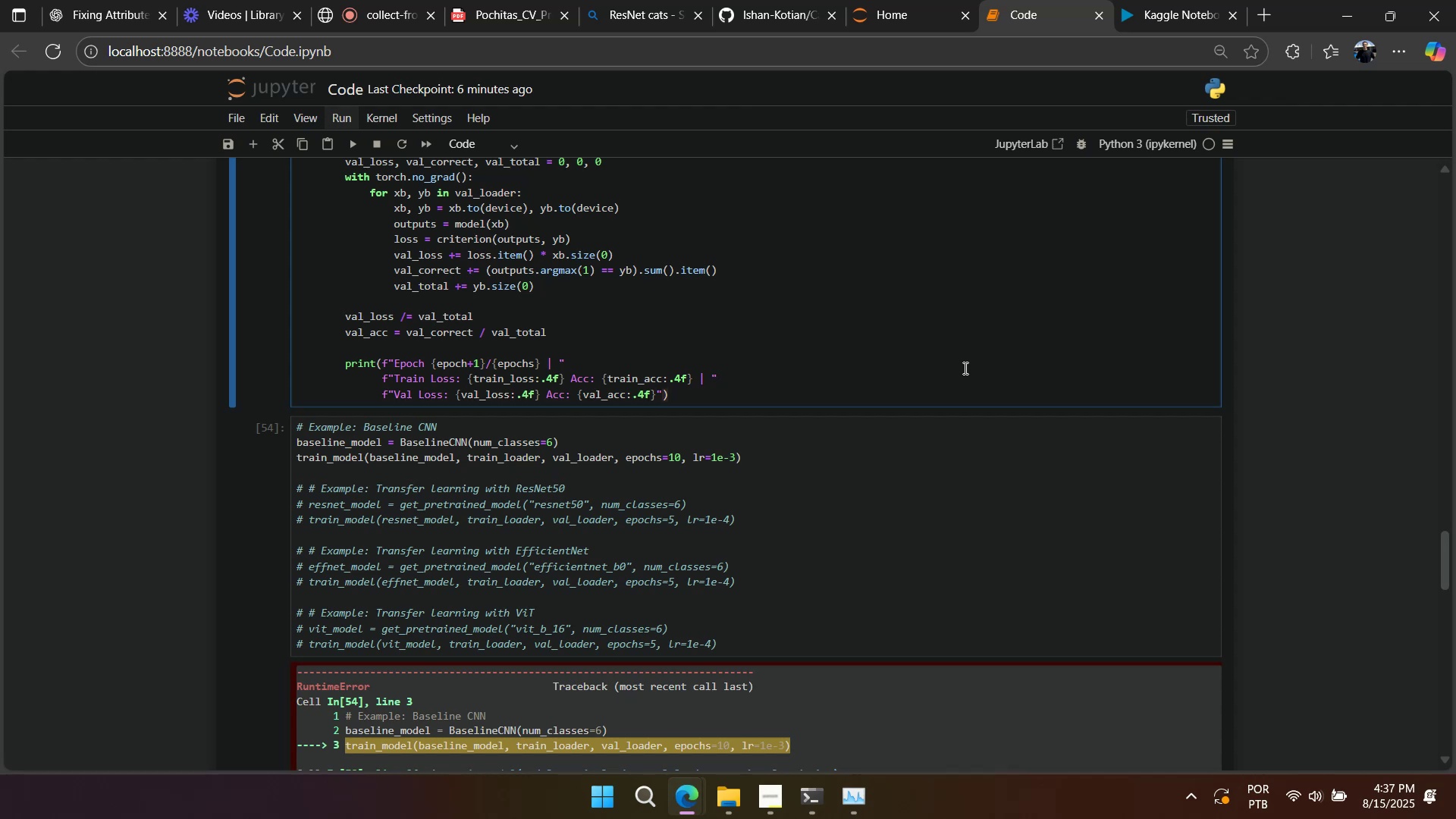 
double_click([787, 15])
 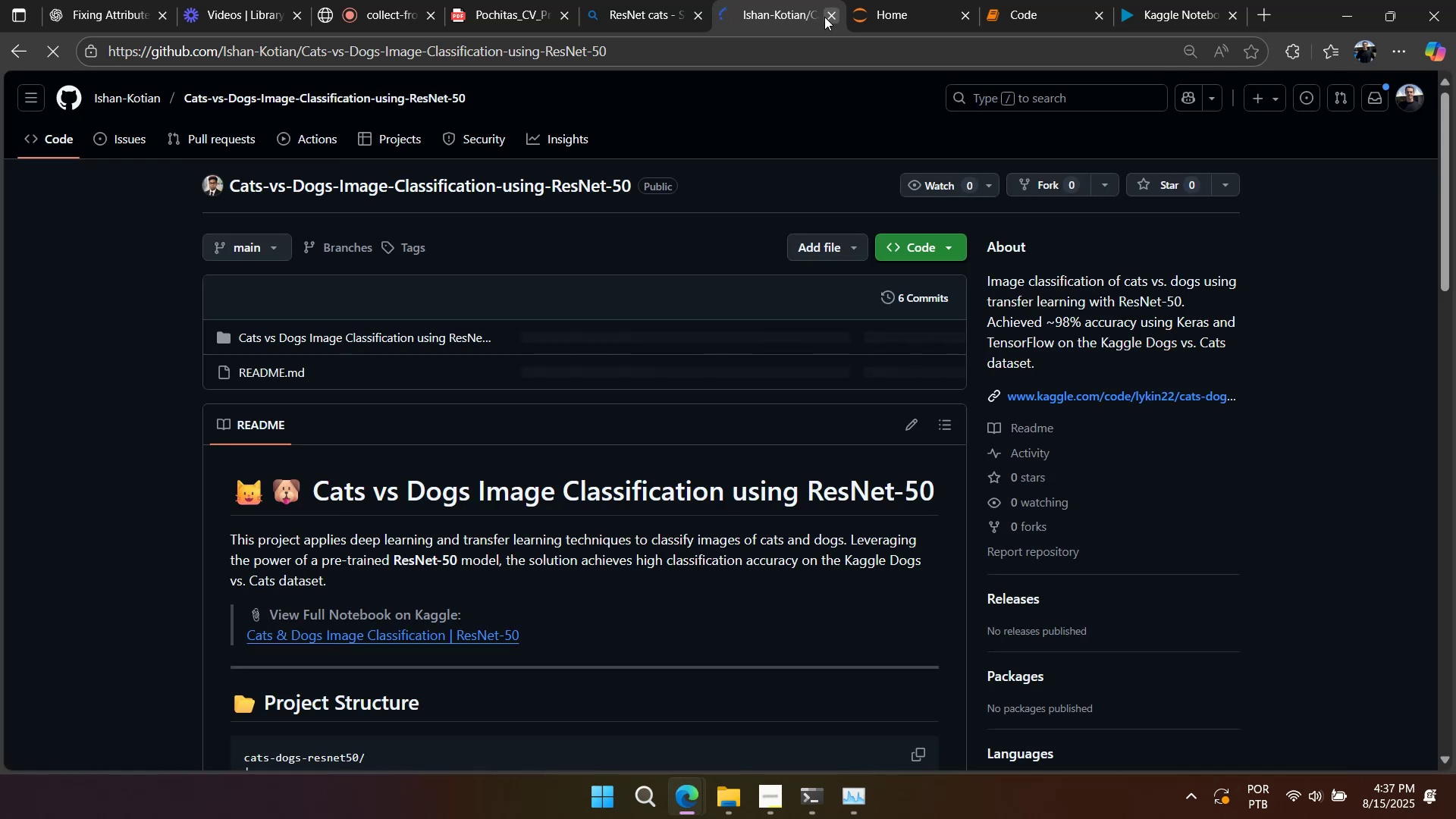 
left_click([824, 17])
 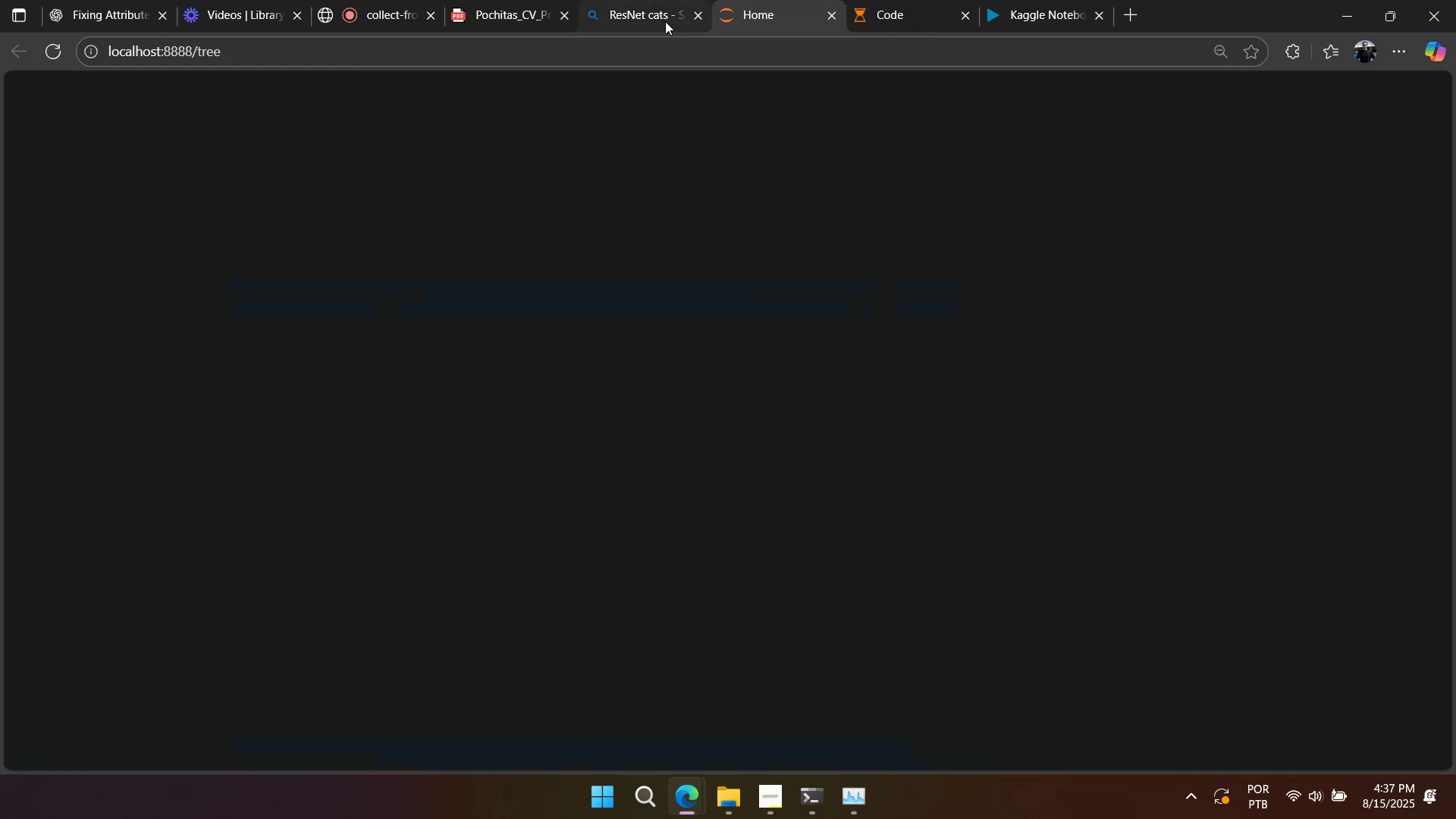 
left_click([648, 19])
 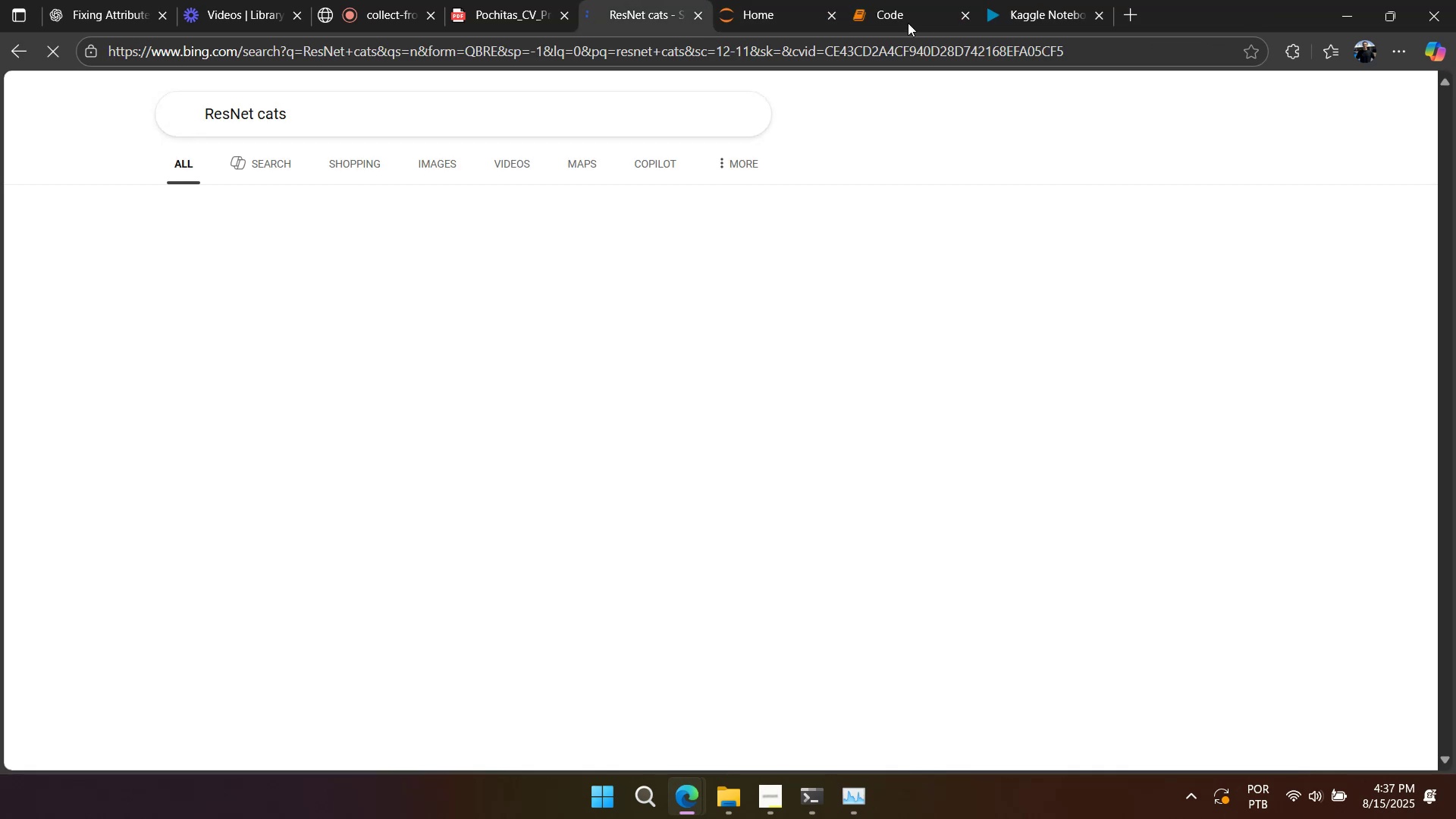 
double_click([908, 14])
 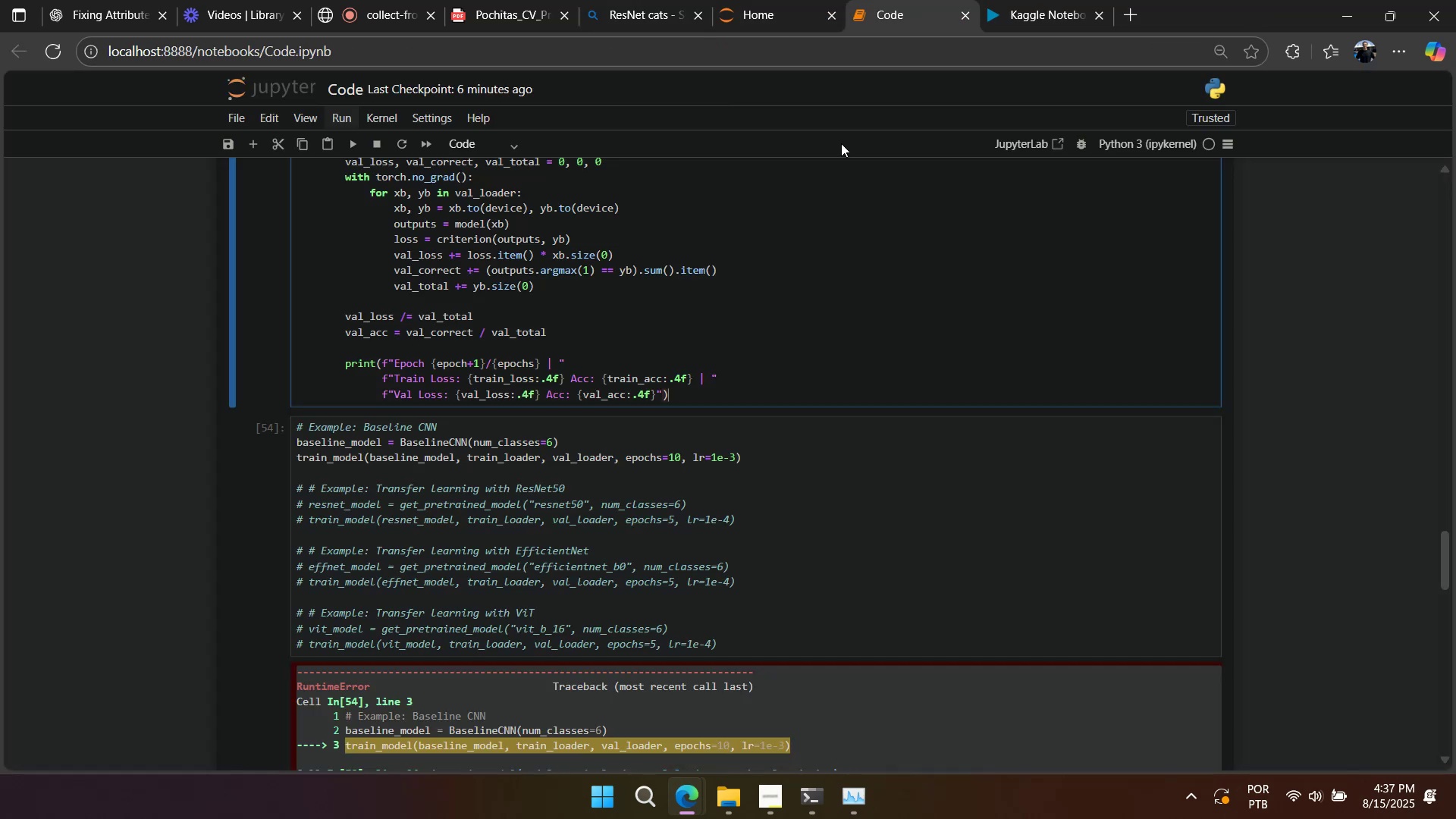 
scroll: coordinate [679, 400], scroll_direction: down, amount: 3.0
 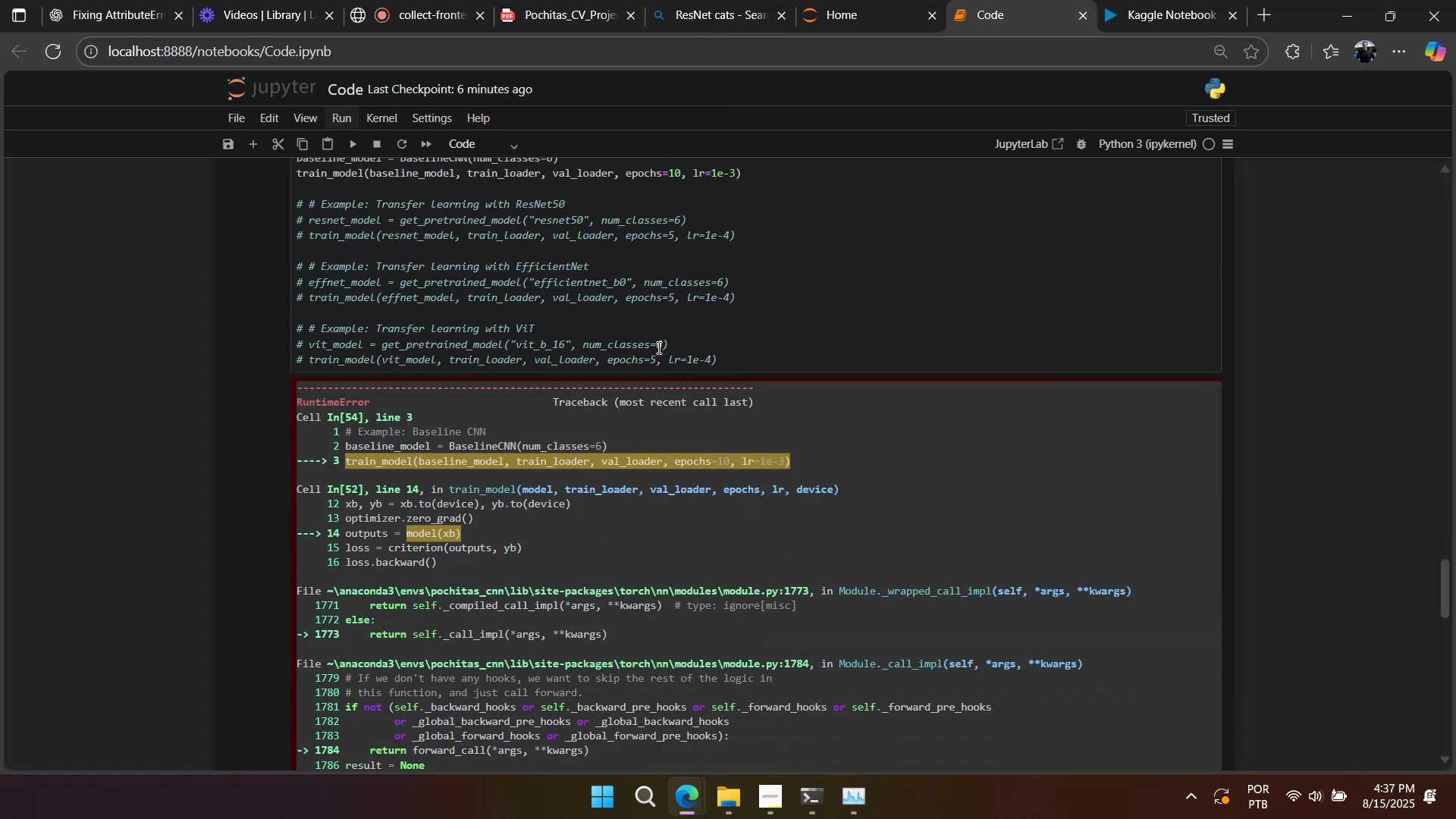 
left_click([624, 298])
 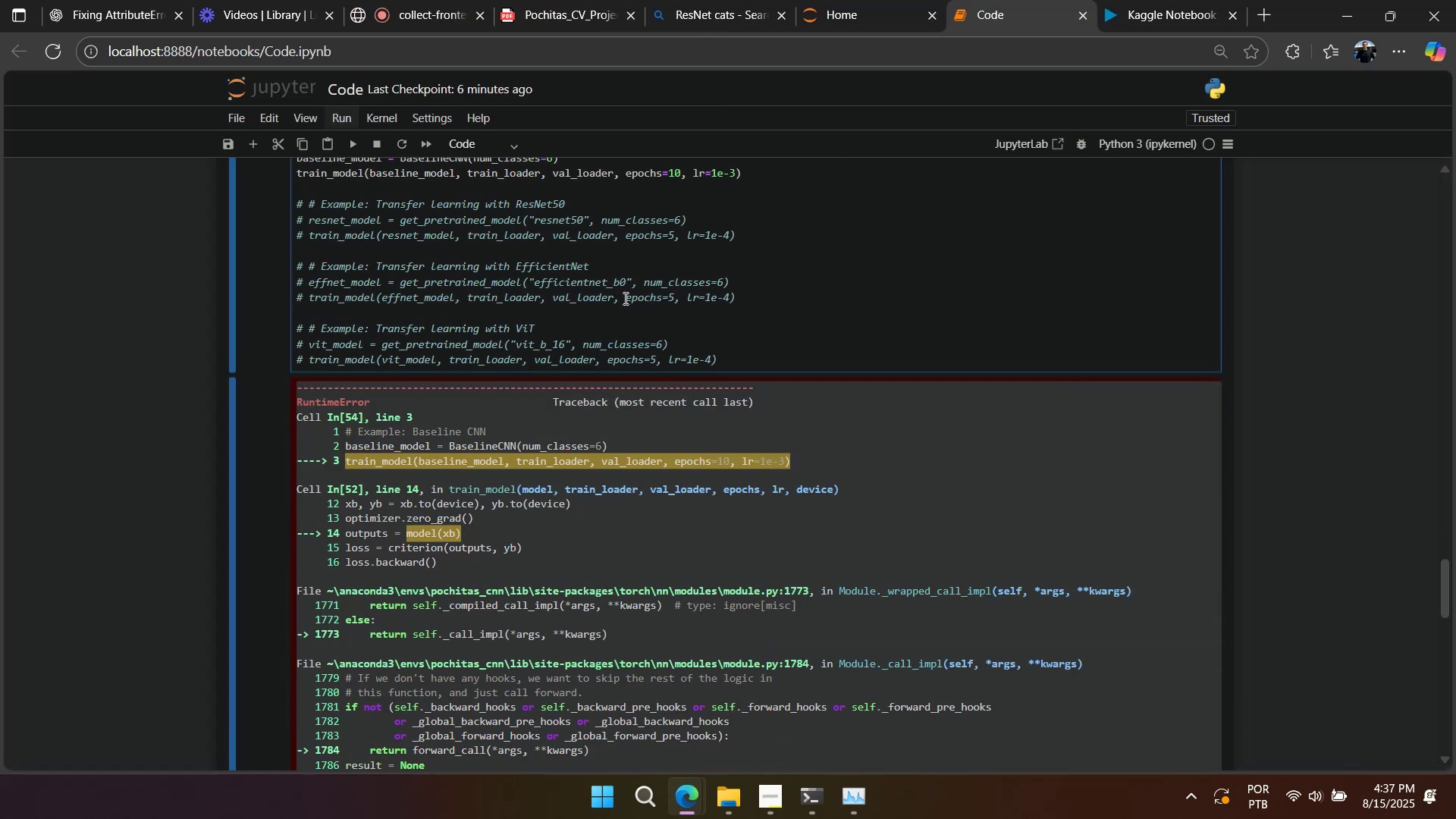 
scroll: coordinate [624, 298], scroll_direction: up, amount: 4.0
 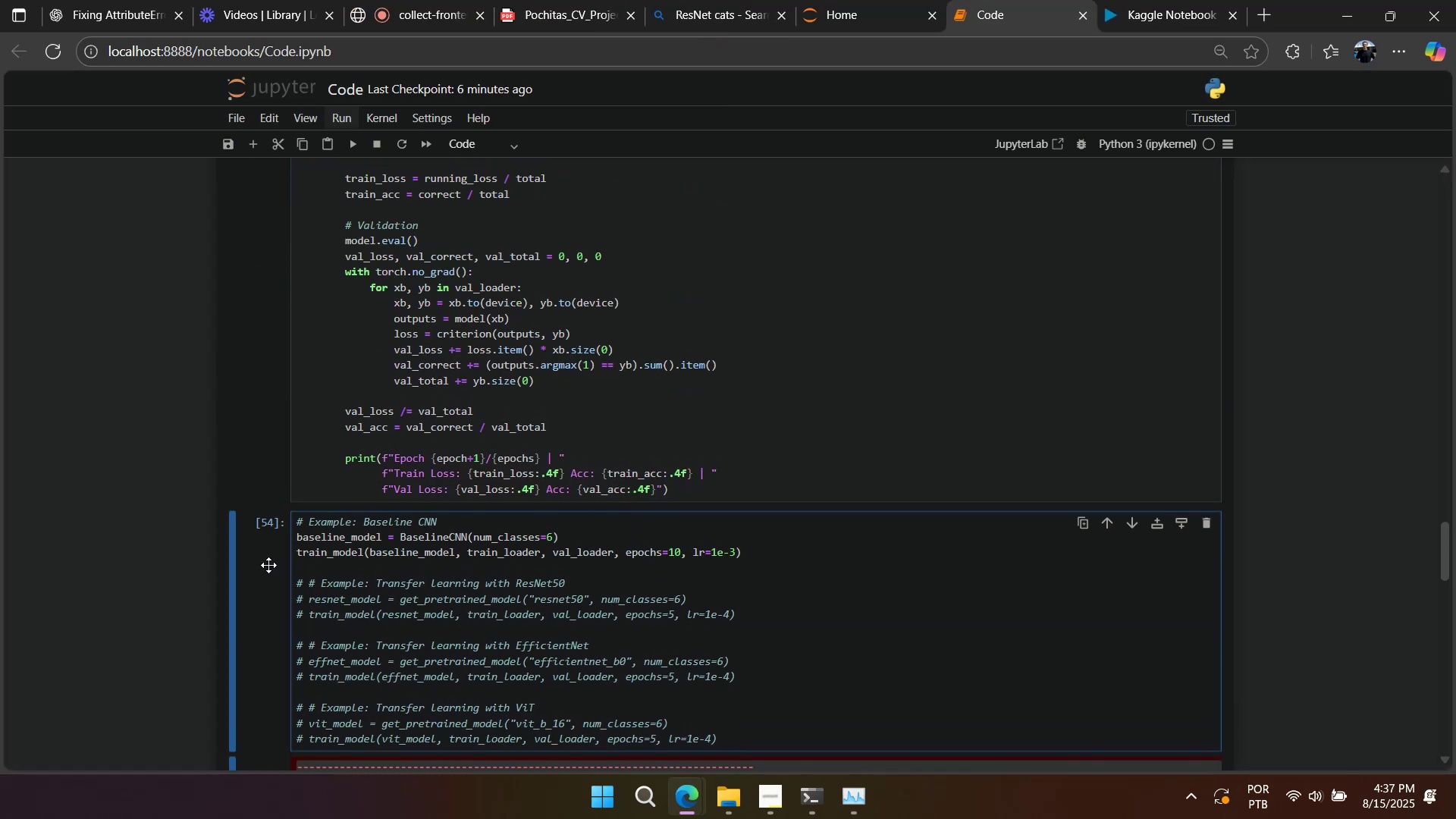 
left_click([265, 567])
 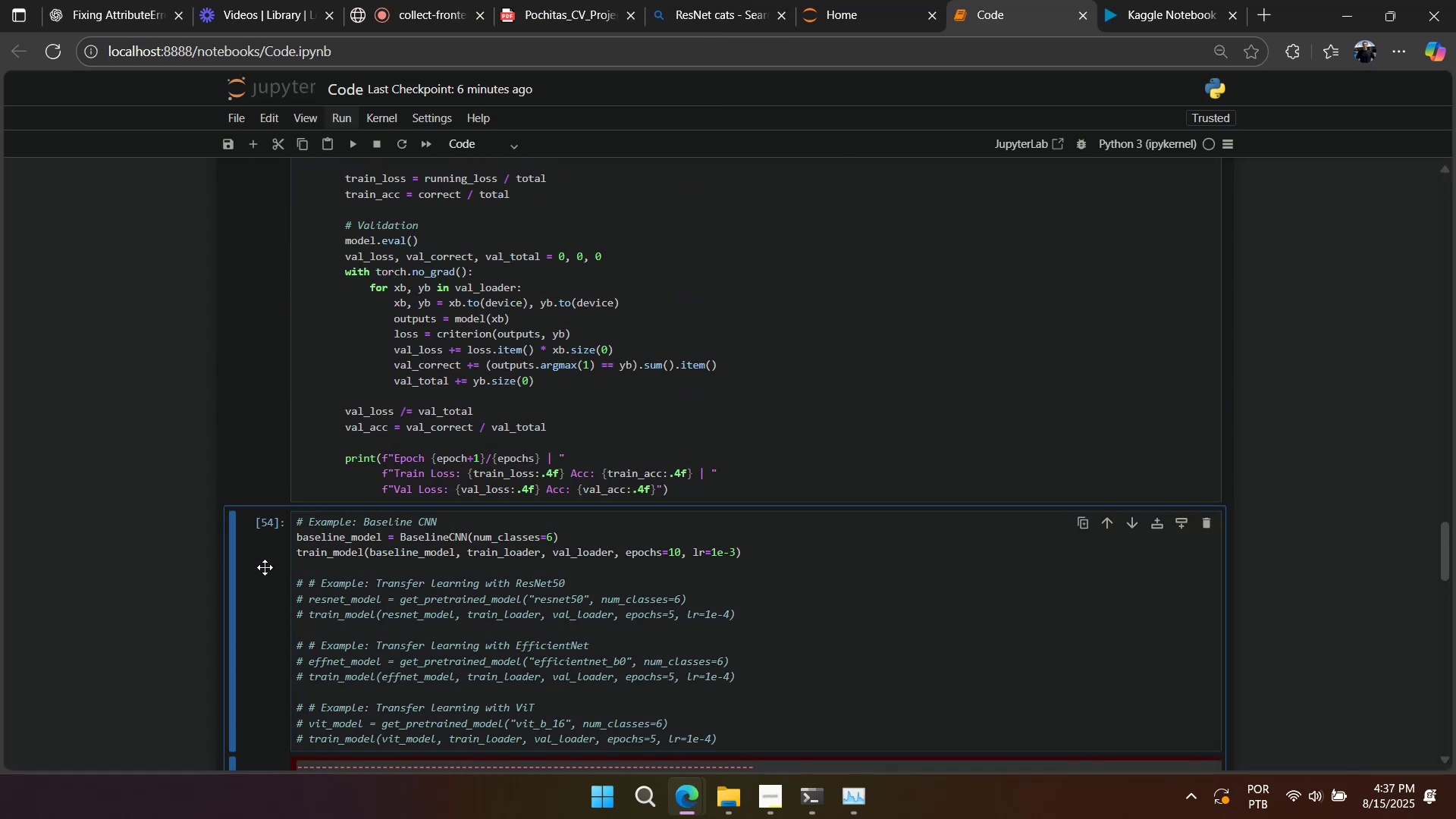 
key(A)
 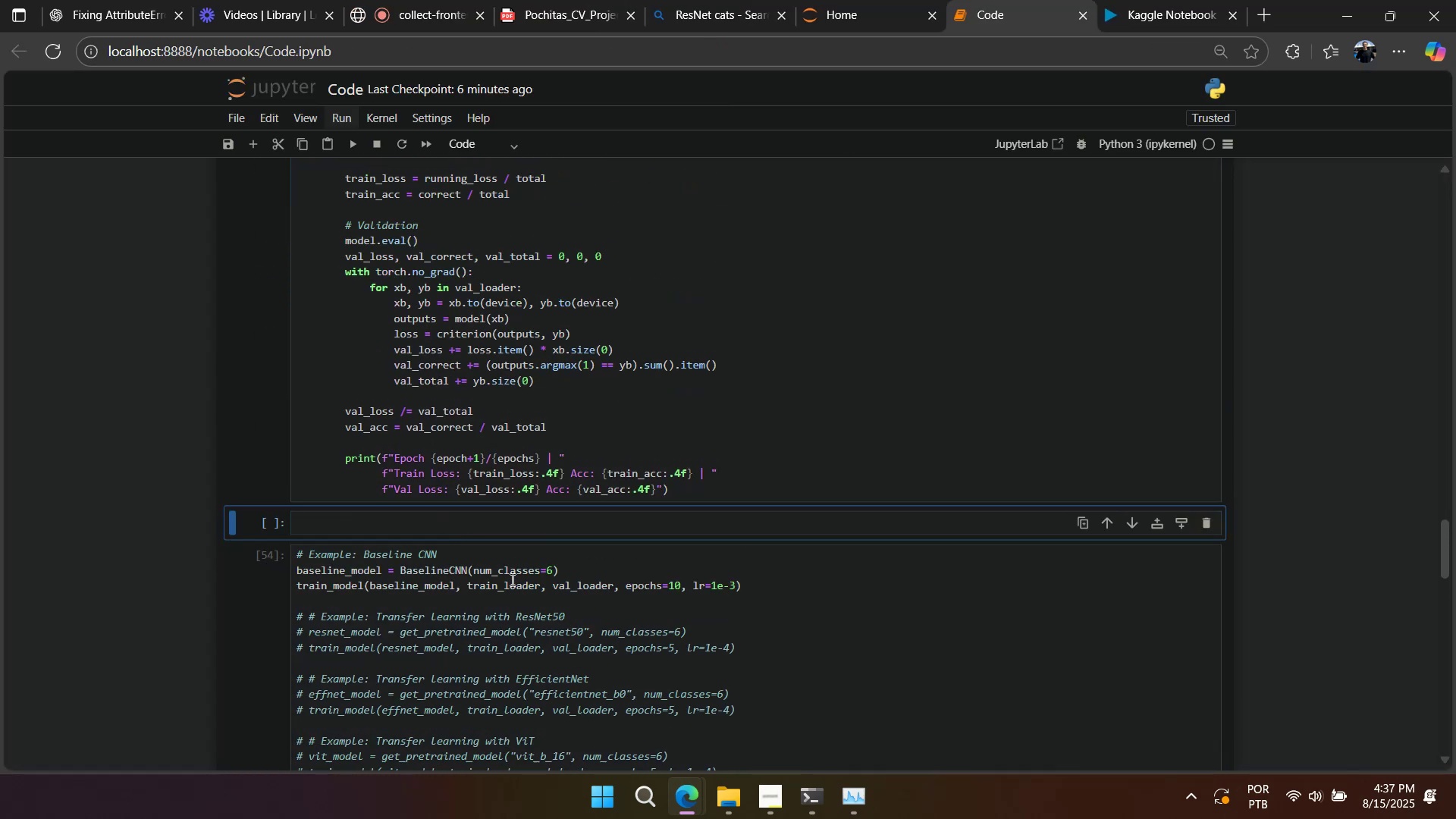 
double_click([513, 585])
 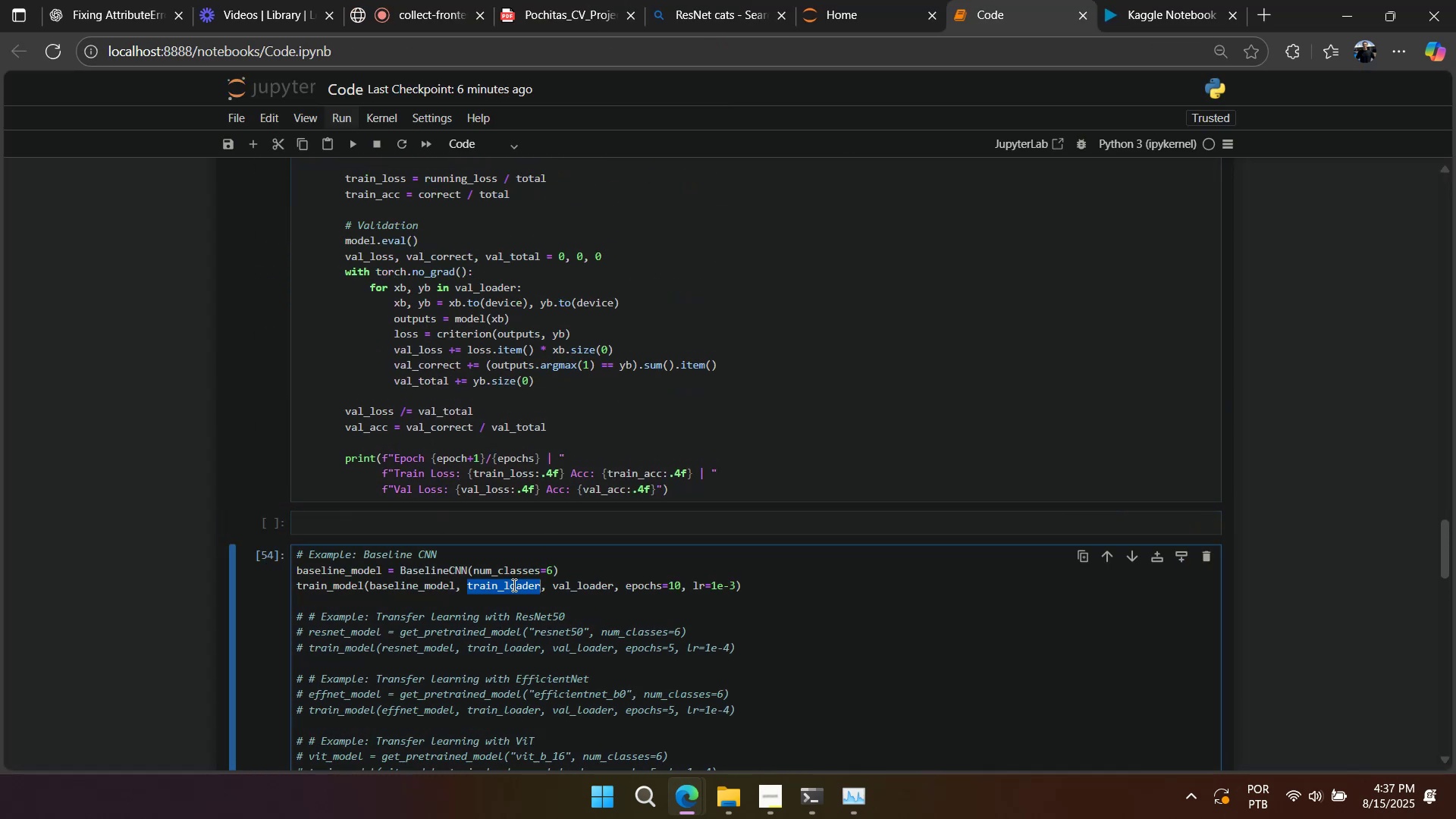 
key(Control+ControlLeft)
 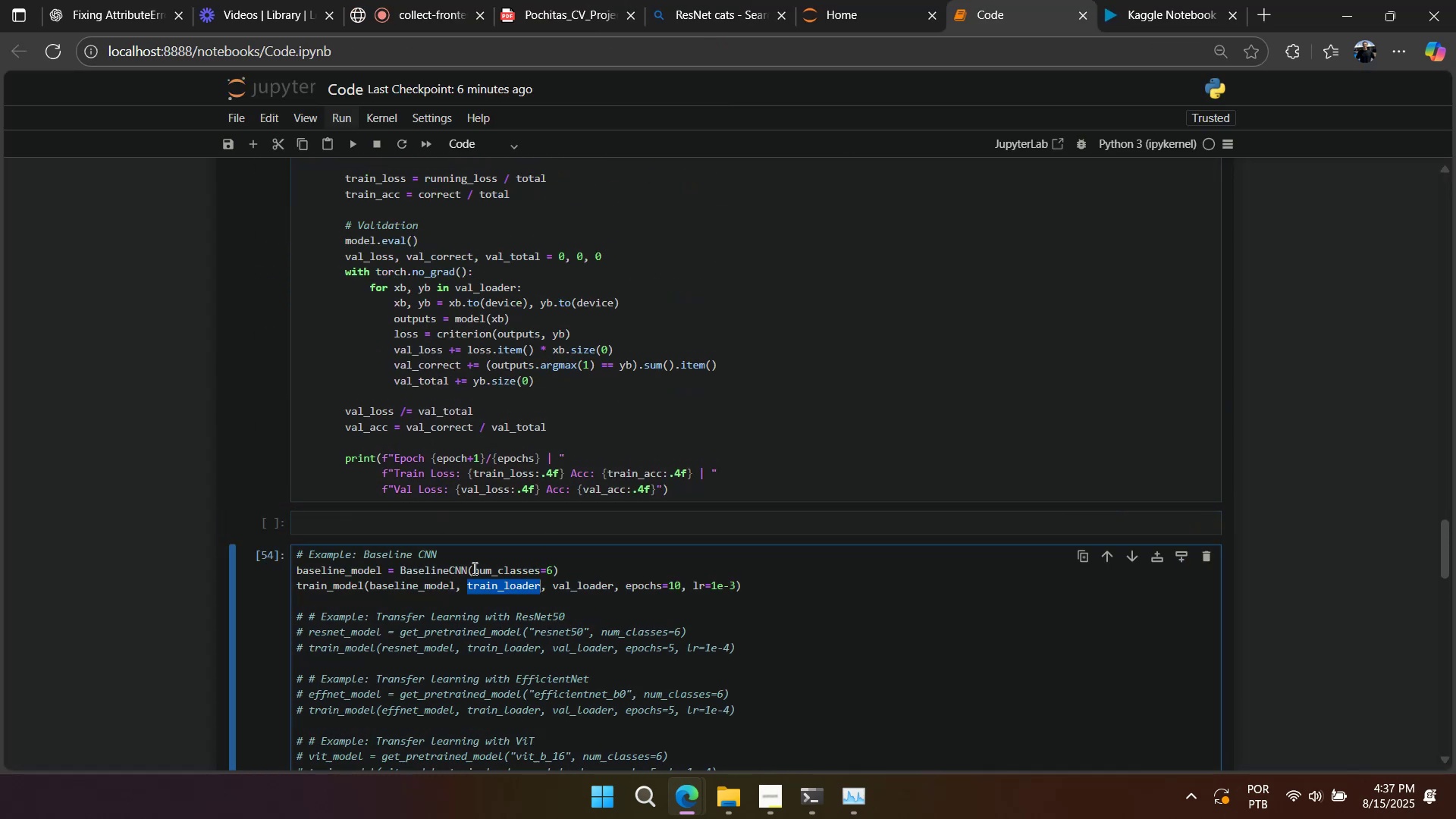 
key(Control+C)
 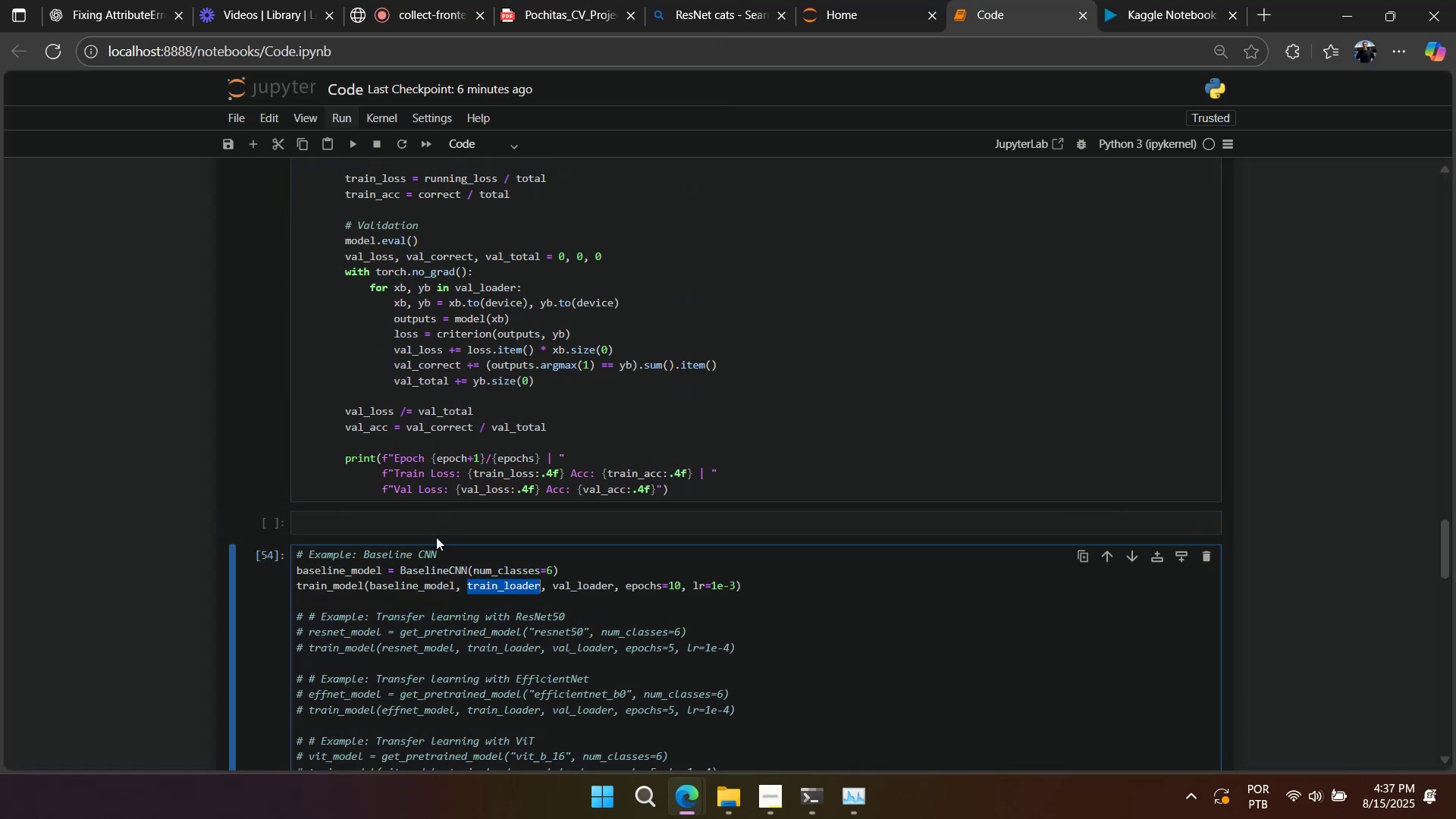 
left_click([436, 537])
 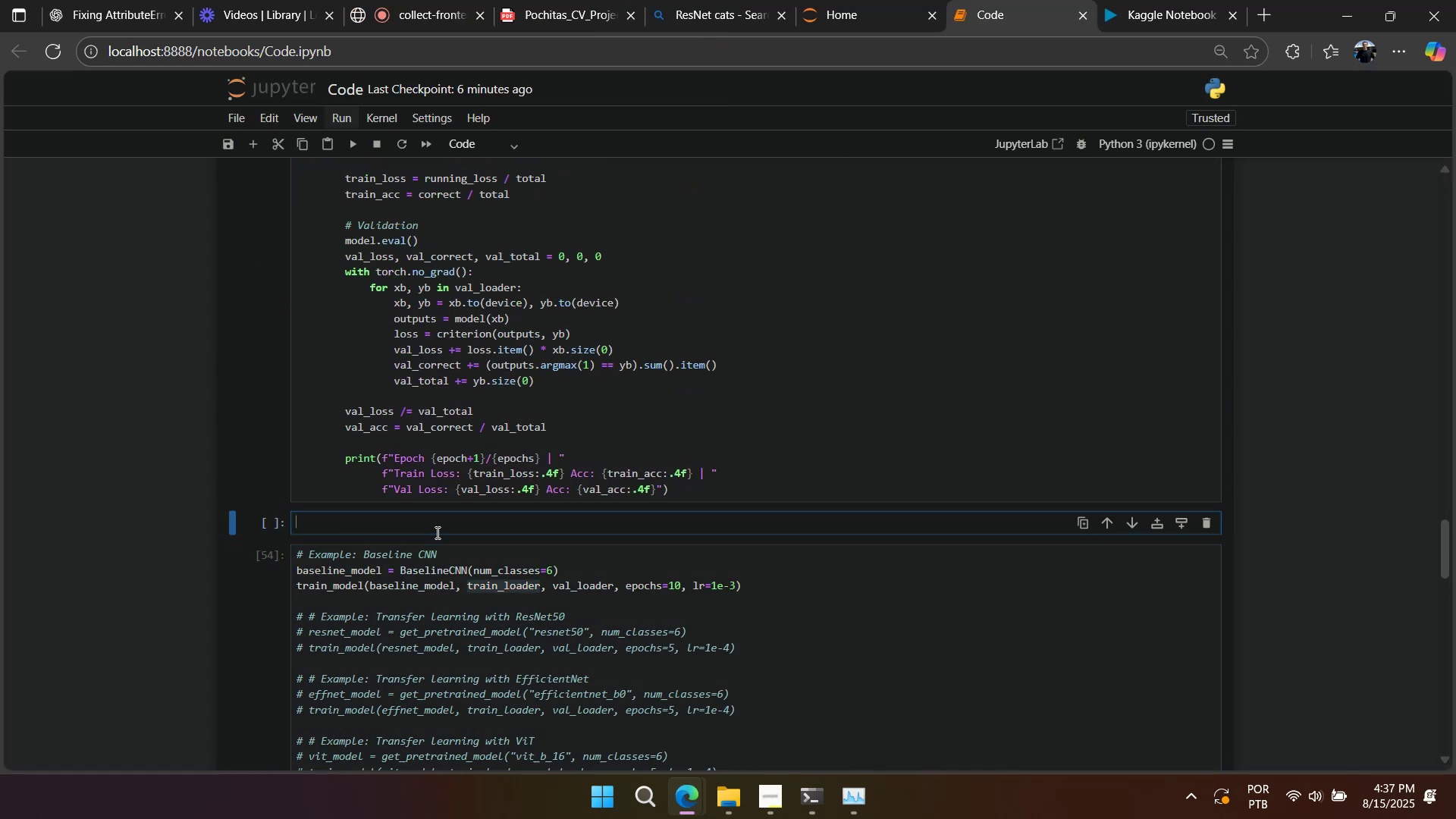 
key(Control+ControlLeft)
 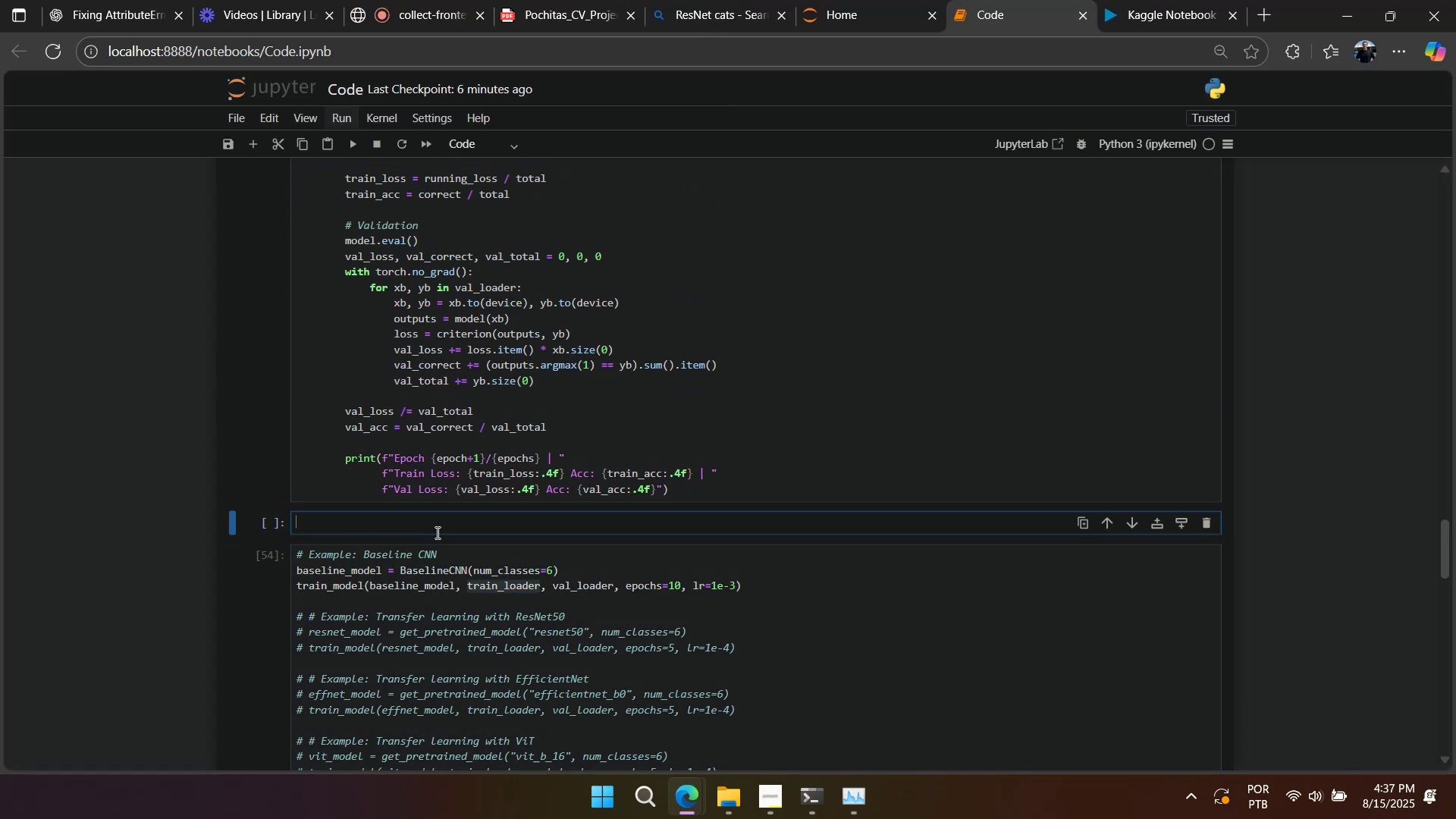 
key(Control+V)
 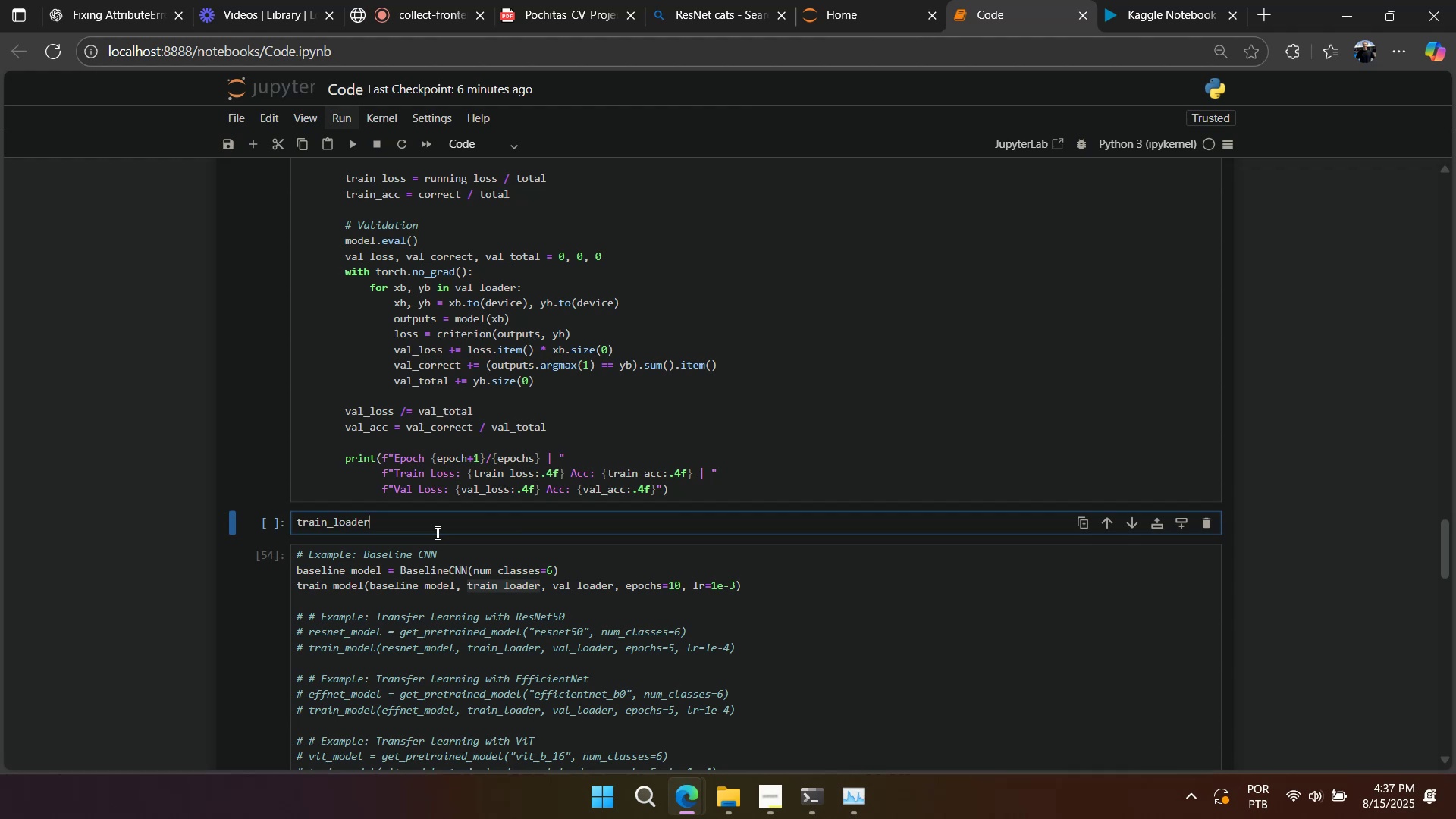 
key(Shift+Enter)
 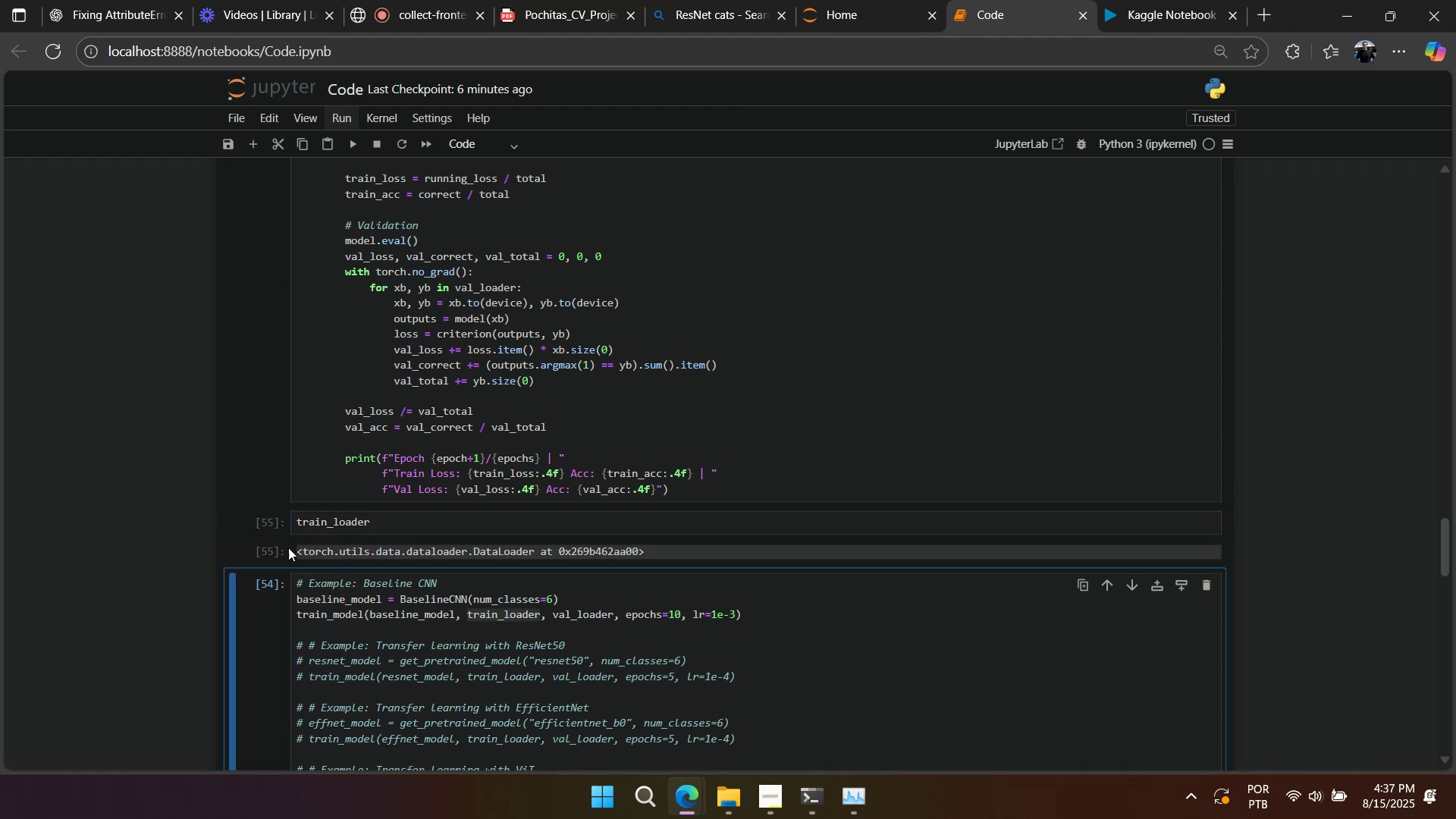 
left_click([258, 516])
 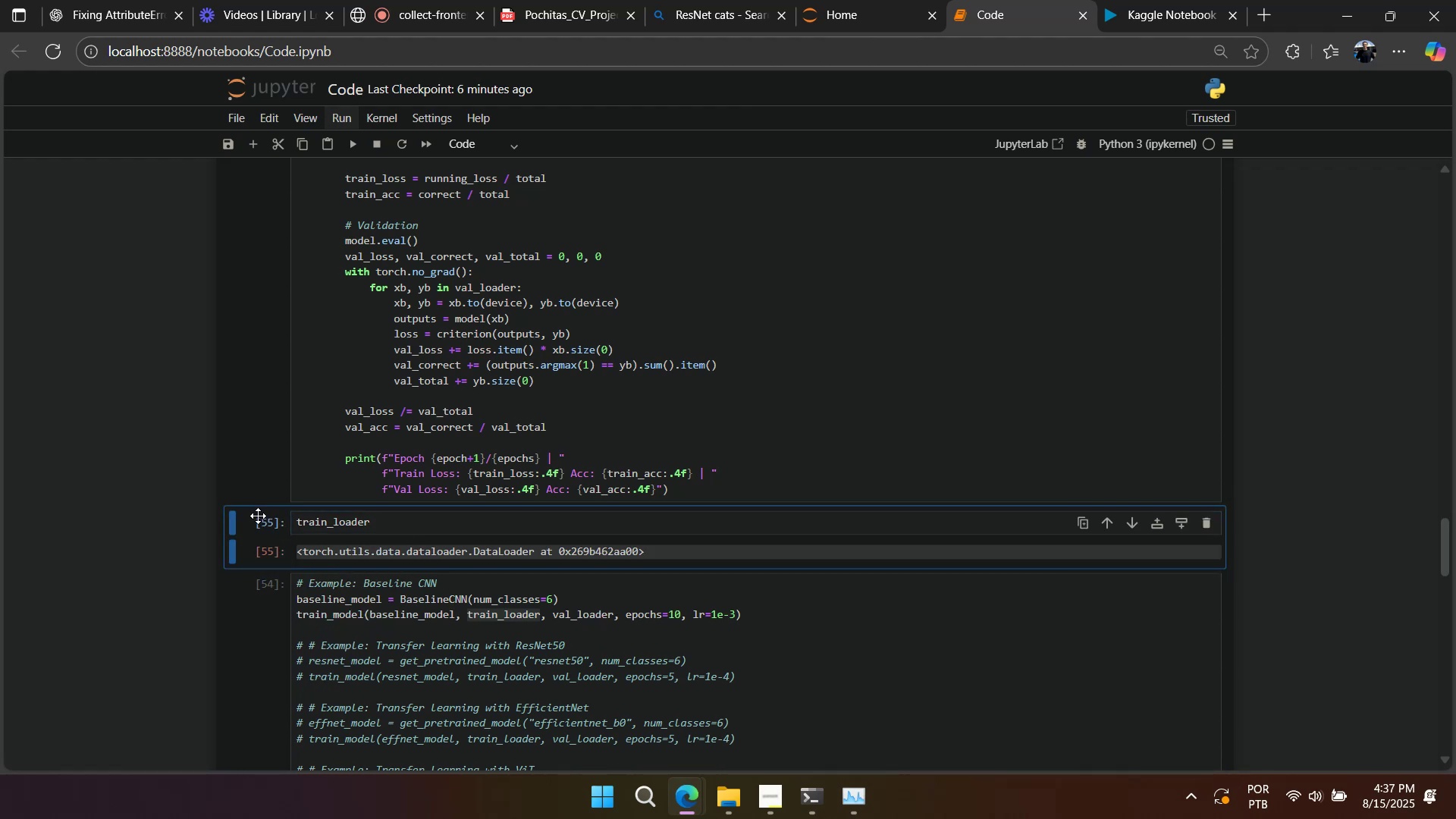 
type(dda)
 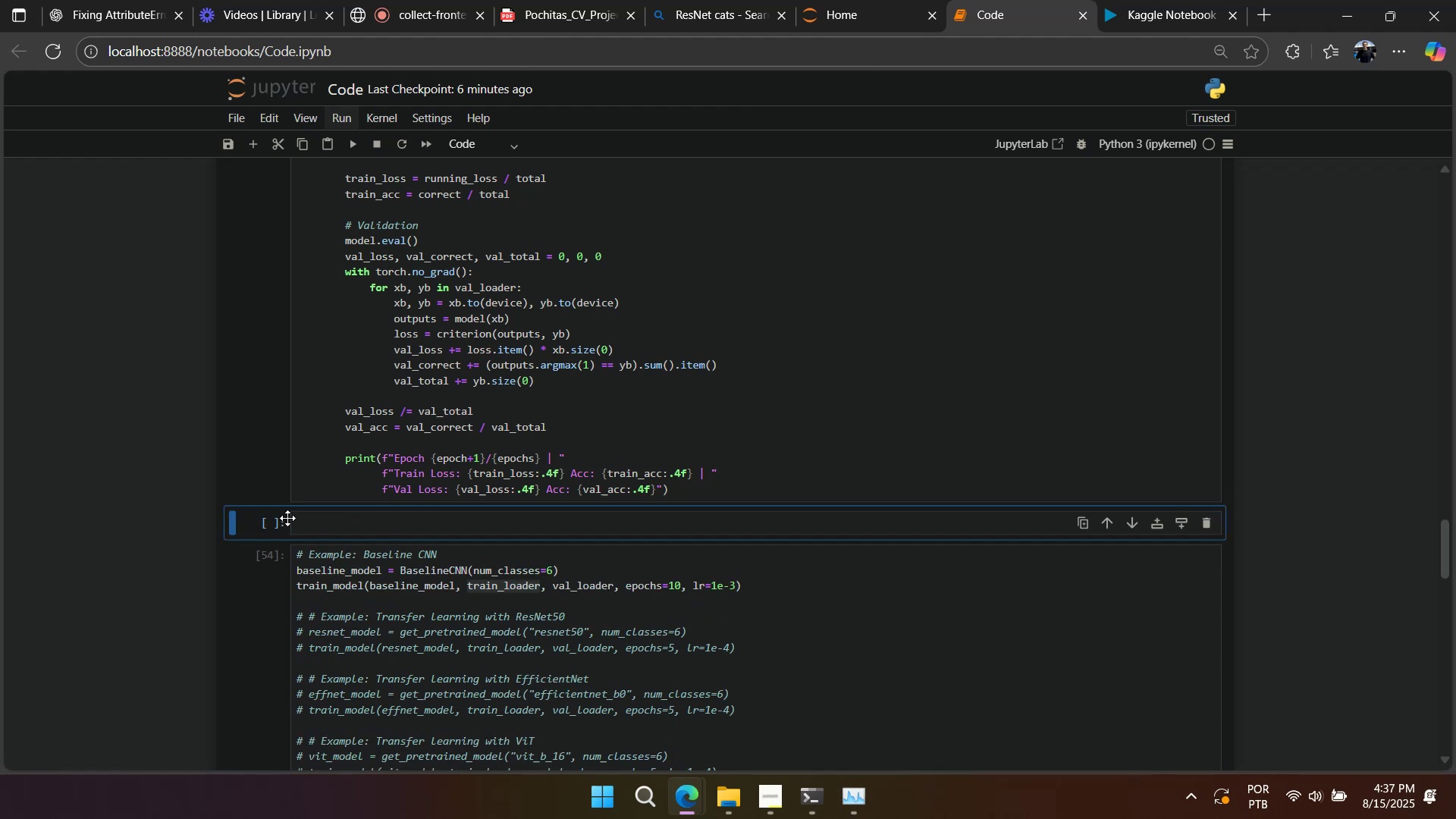 
scroll: coordinate [526, 539], scroll_direction: down, amount: 10.0
 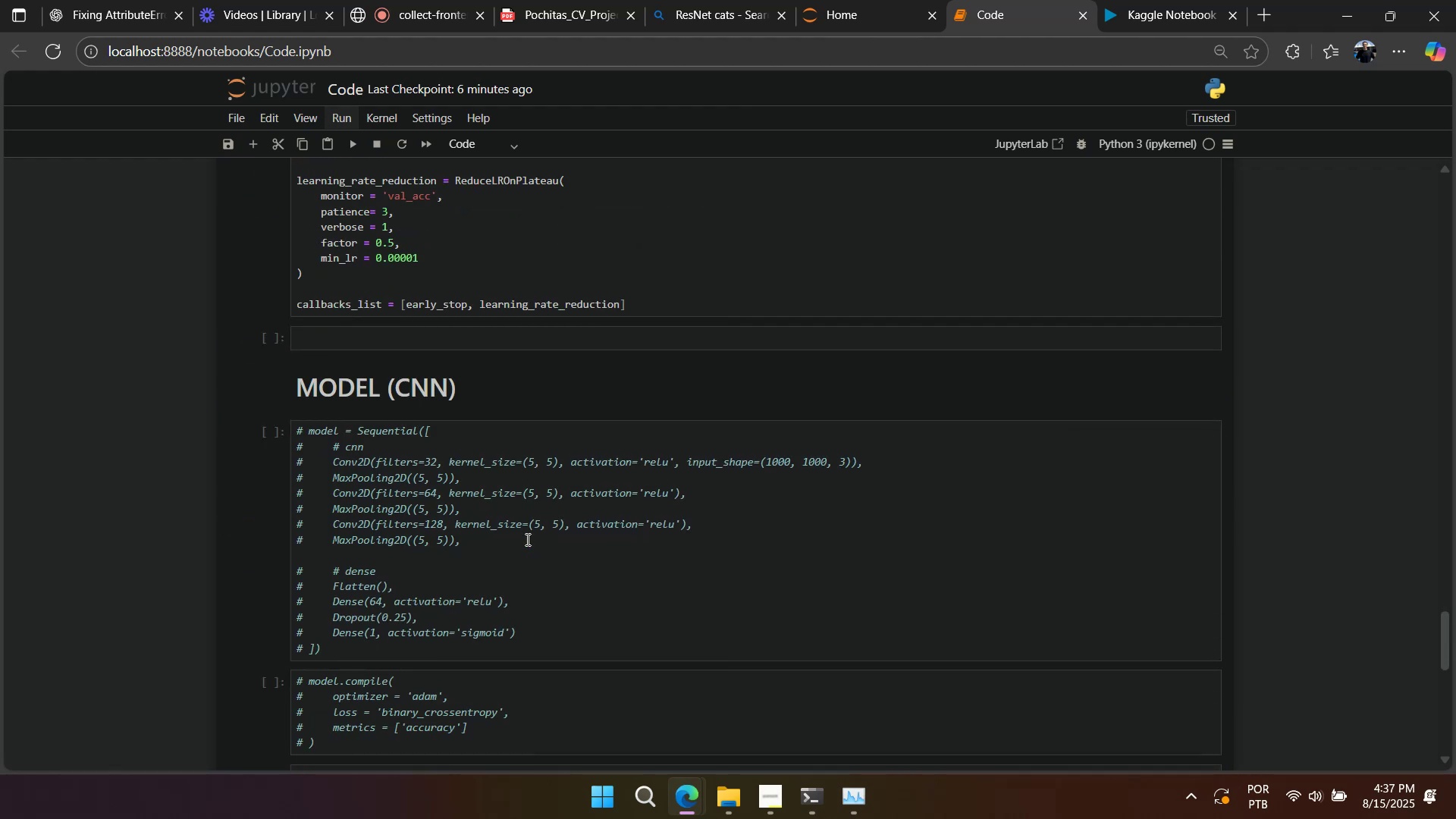 
scroll: coordinate [526, 539], scroll_direction: none, amount: 0.0
 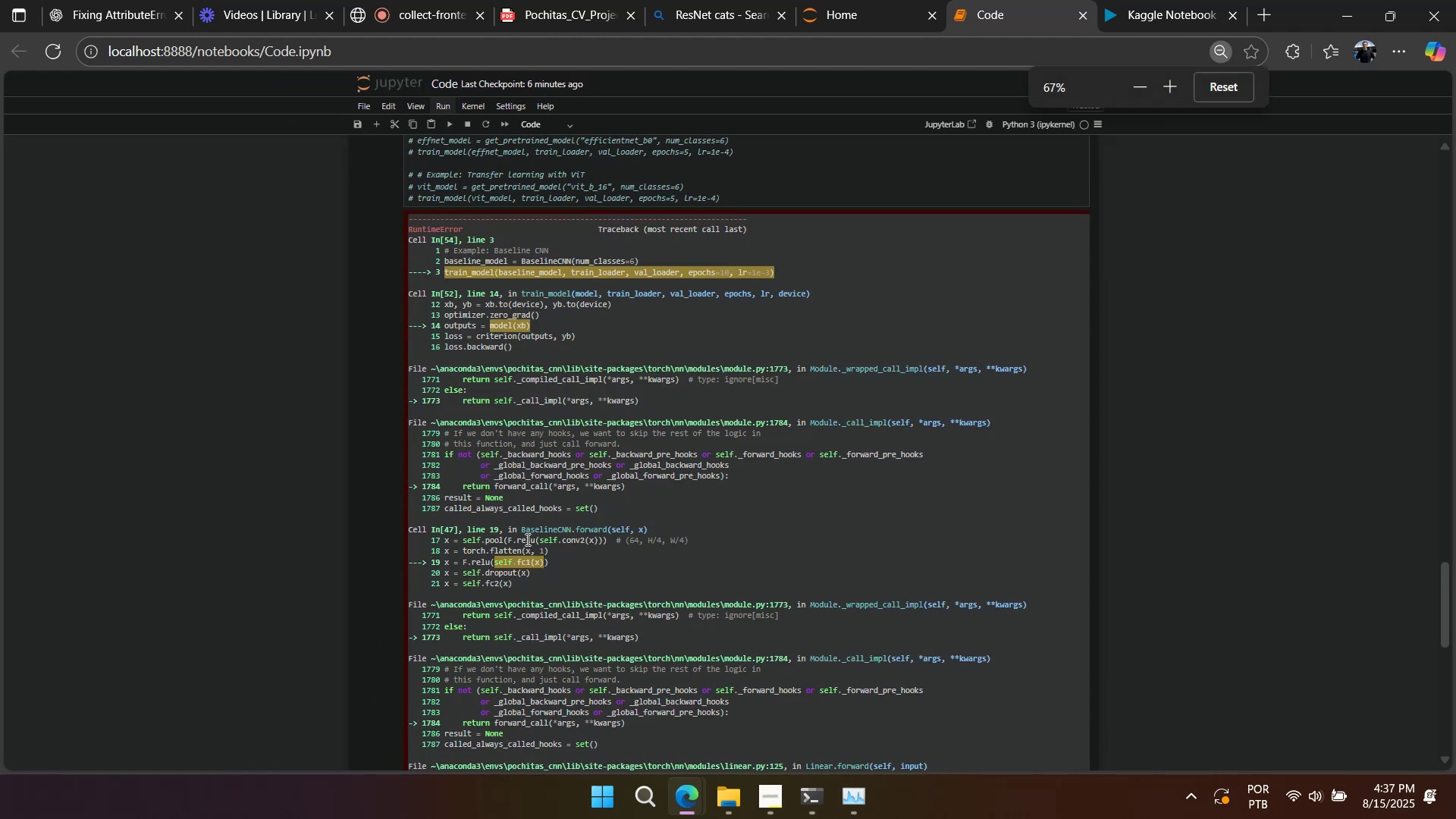 
hold_key(key=ControlLeft, duration=0.67)
 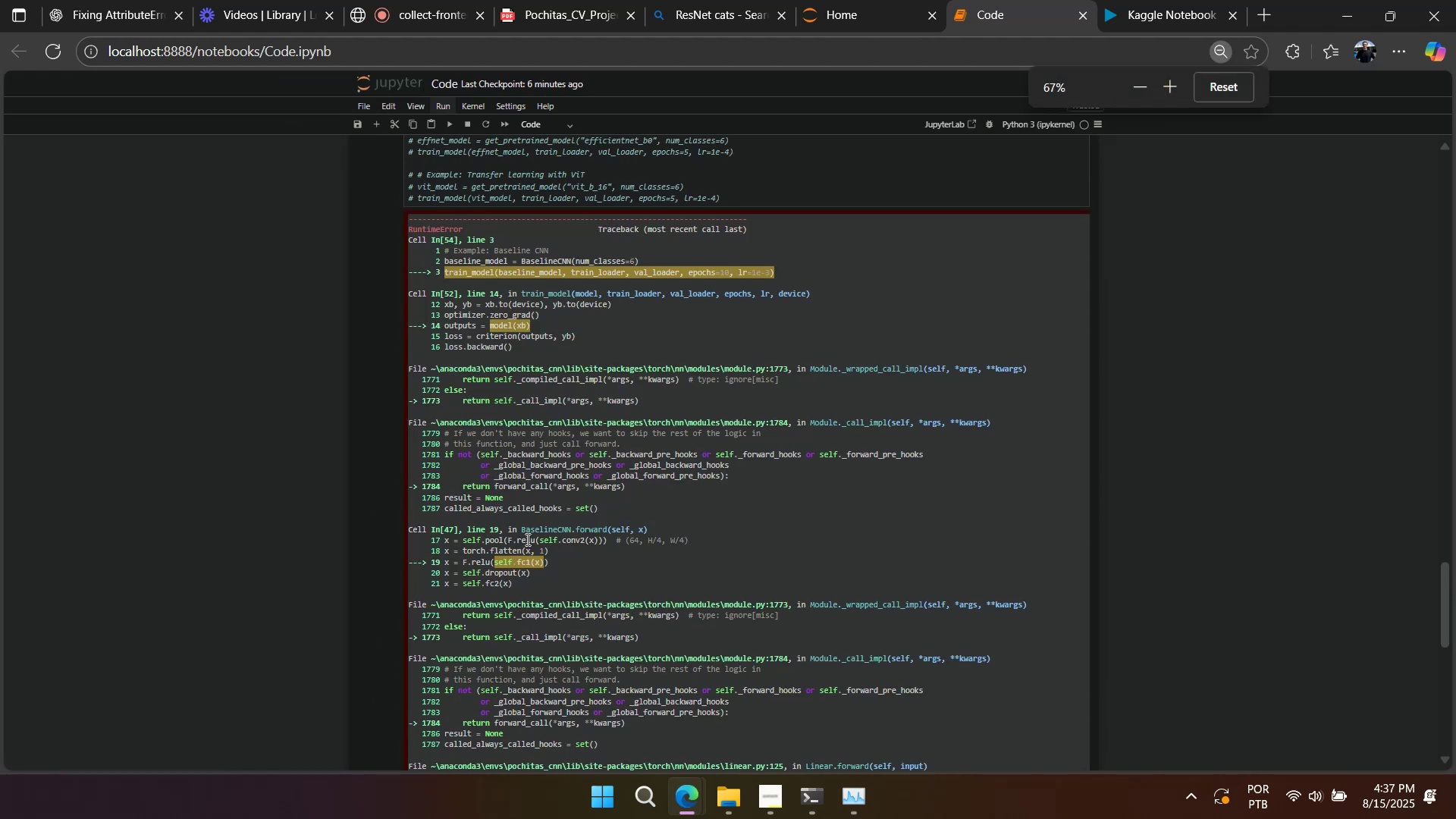 
scroll: coordinate [526, 539], scroll_direction: down, amount: 1.0
 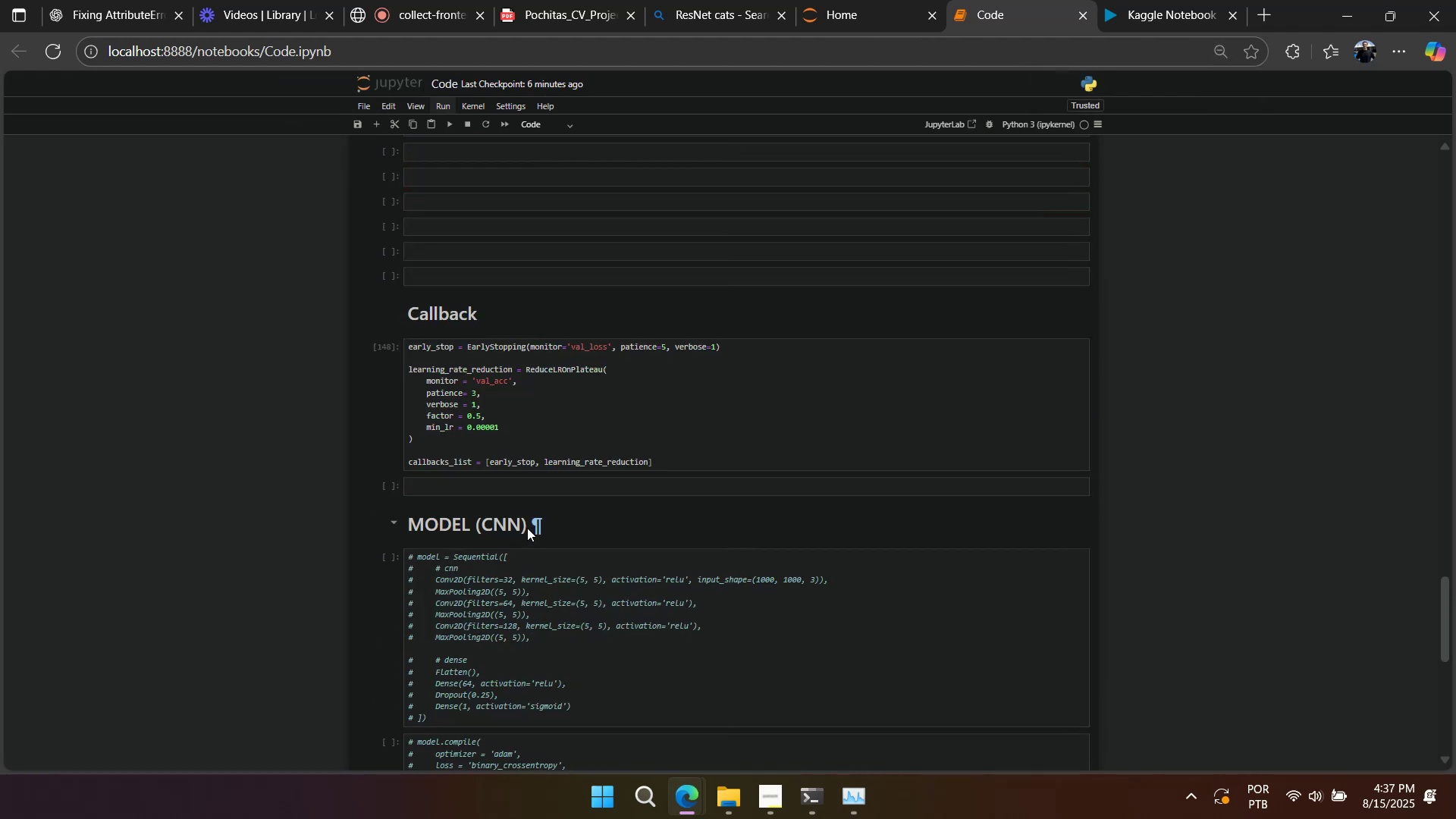 
scroll: coordinate [527, 528], scroll_direction: up, amount: 1.0
 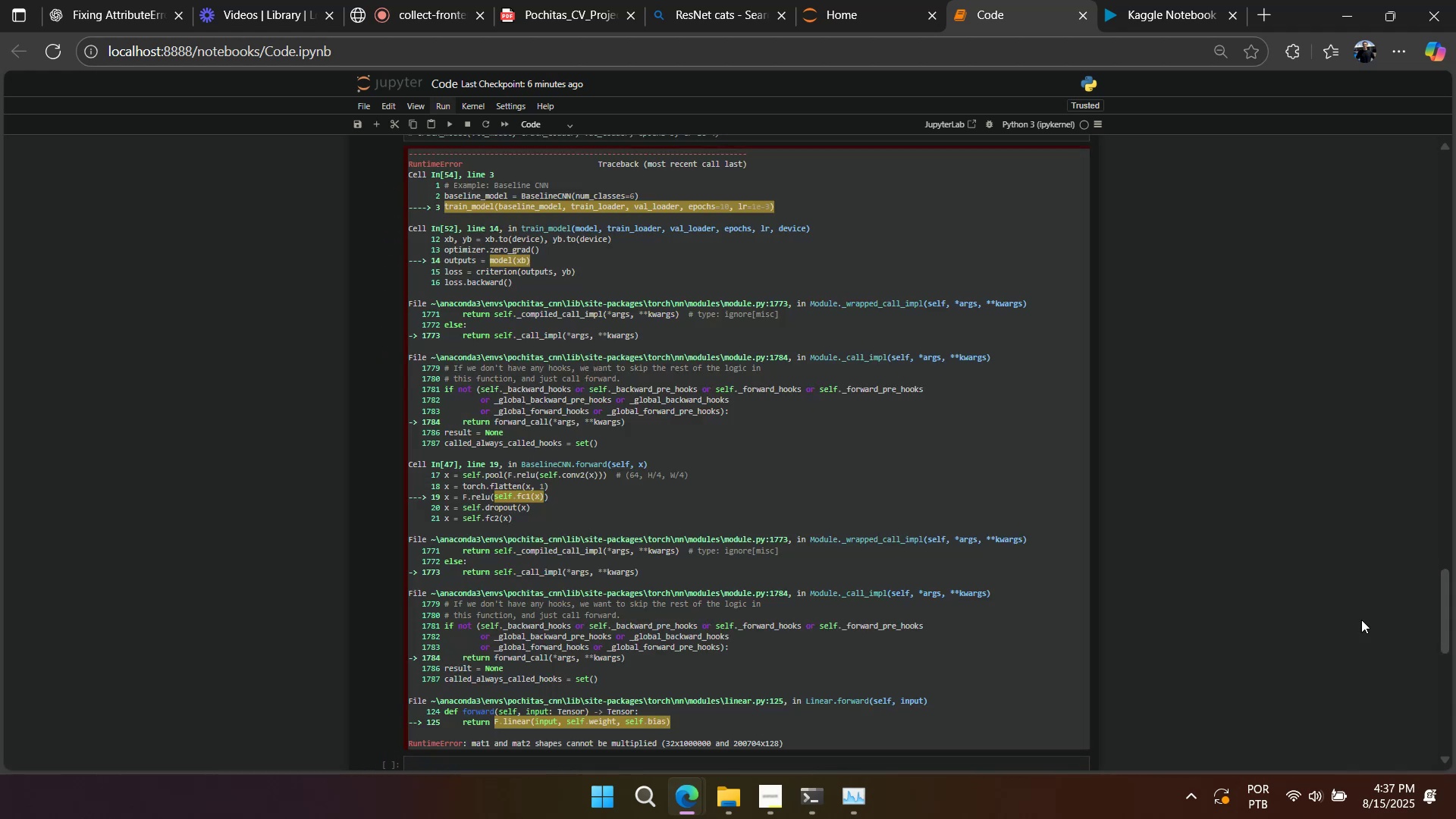 
wait(6.05)
 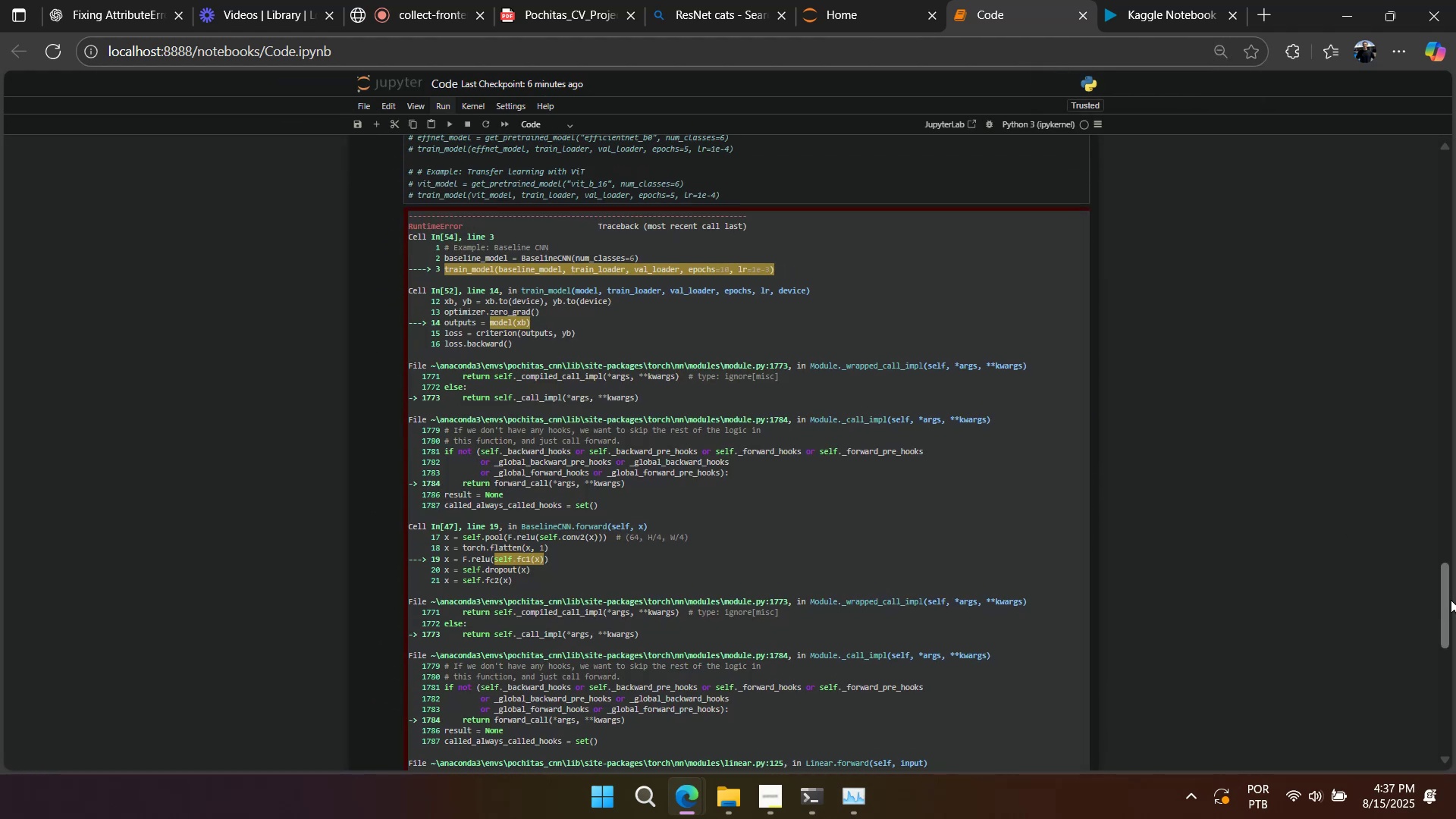 
double_click([524, 739])
 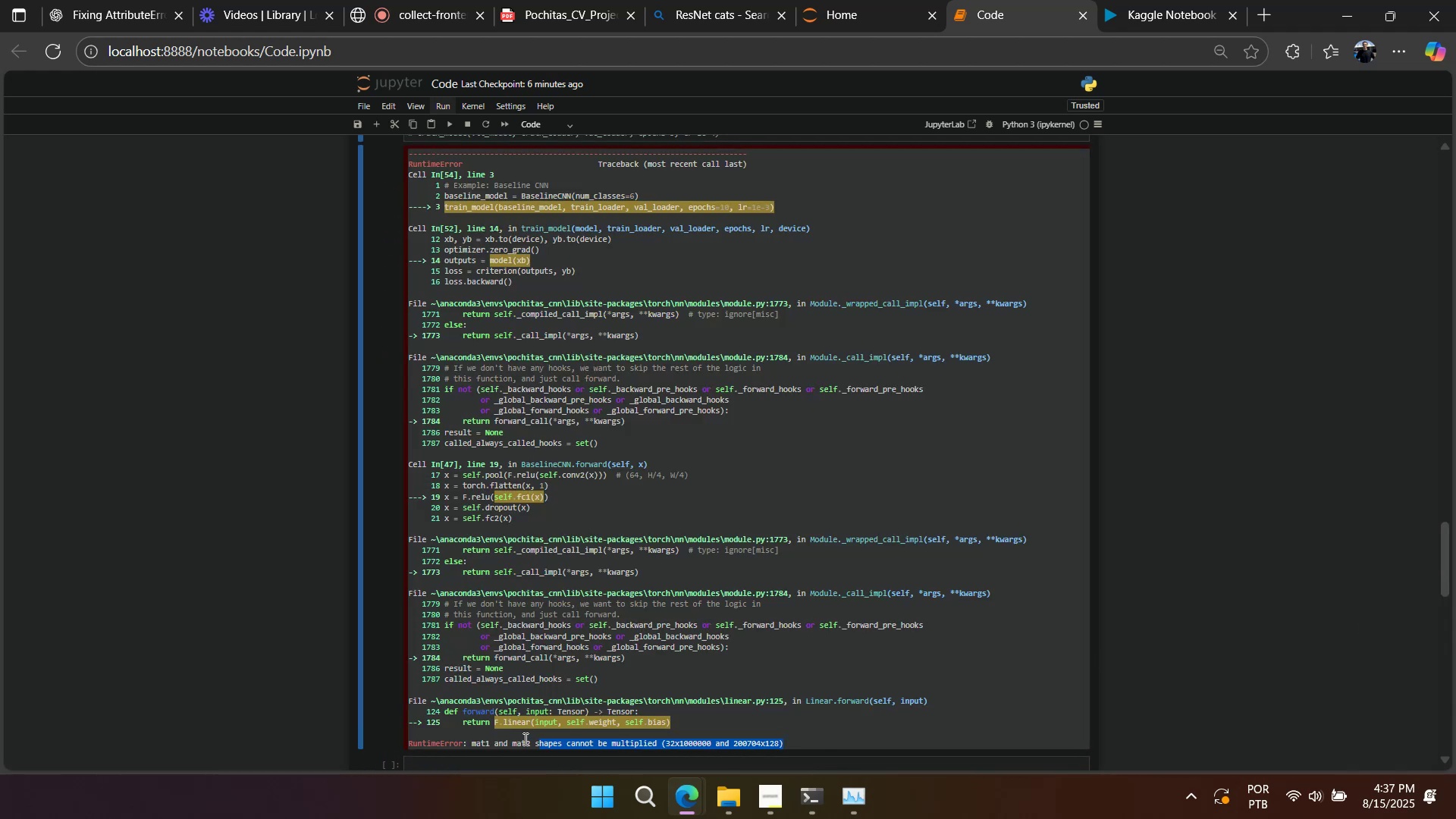 
triple_click([524, 739])
 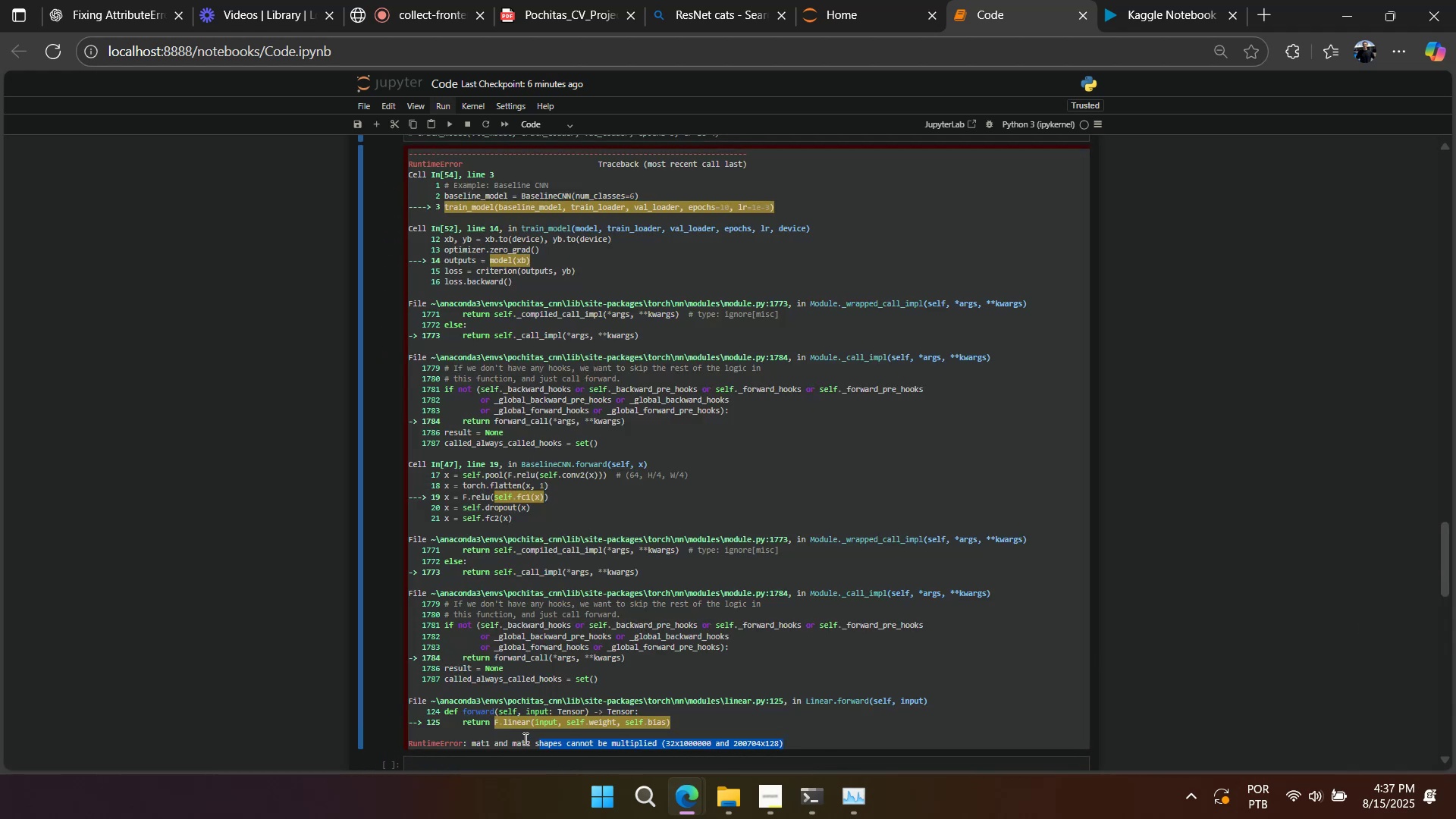 
triple_click([524, 739])
 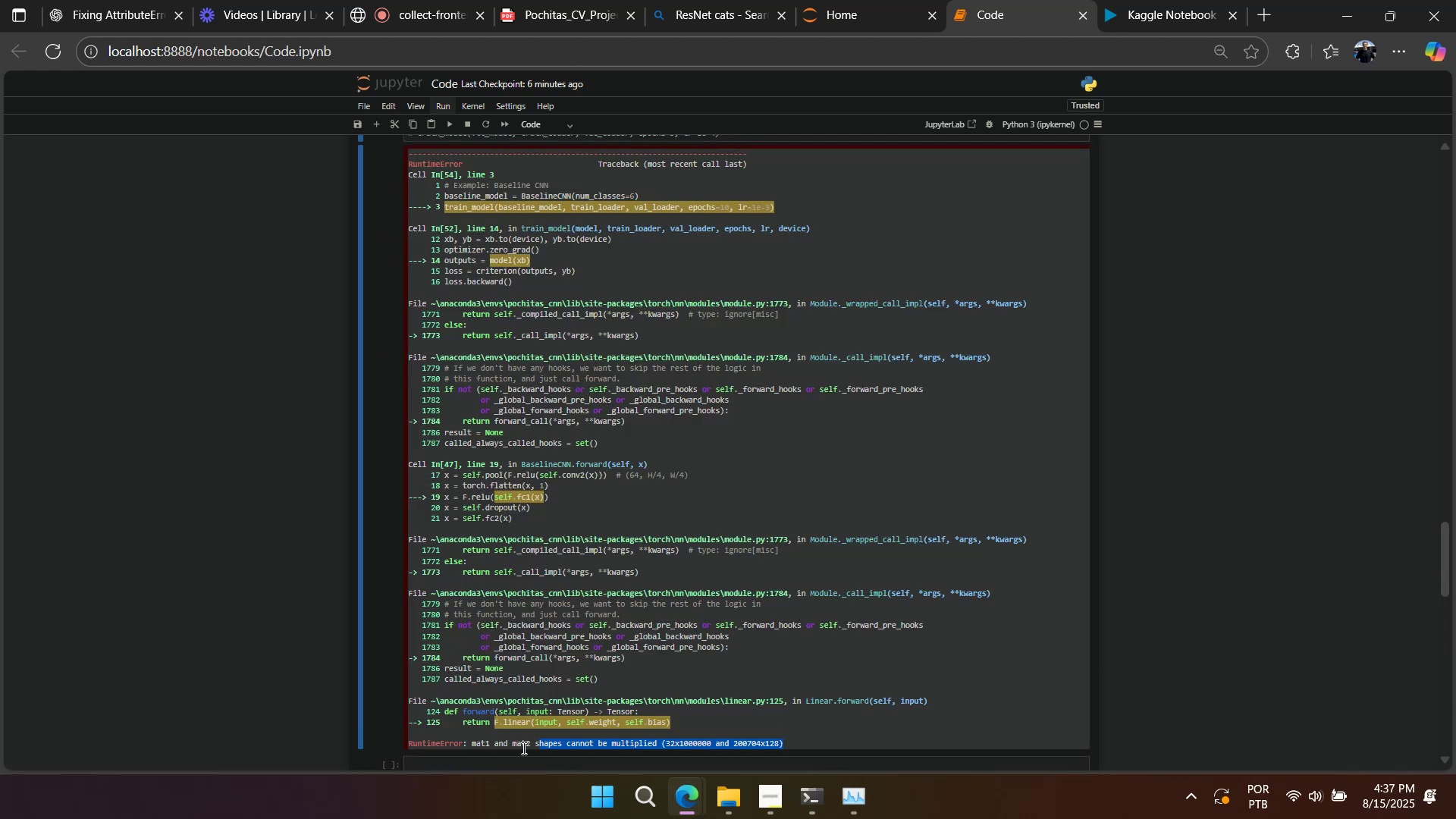 
triple_click([522, 748])
 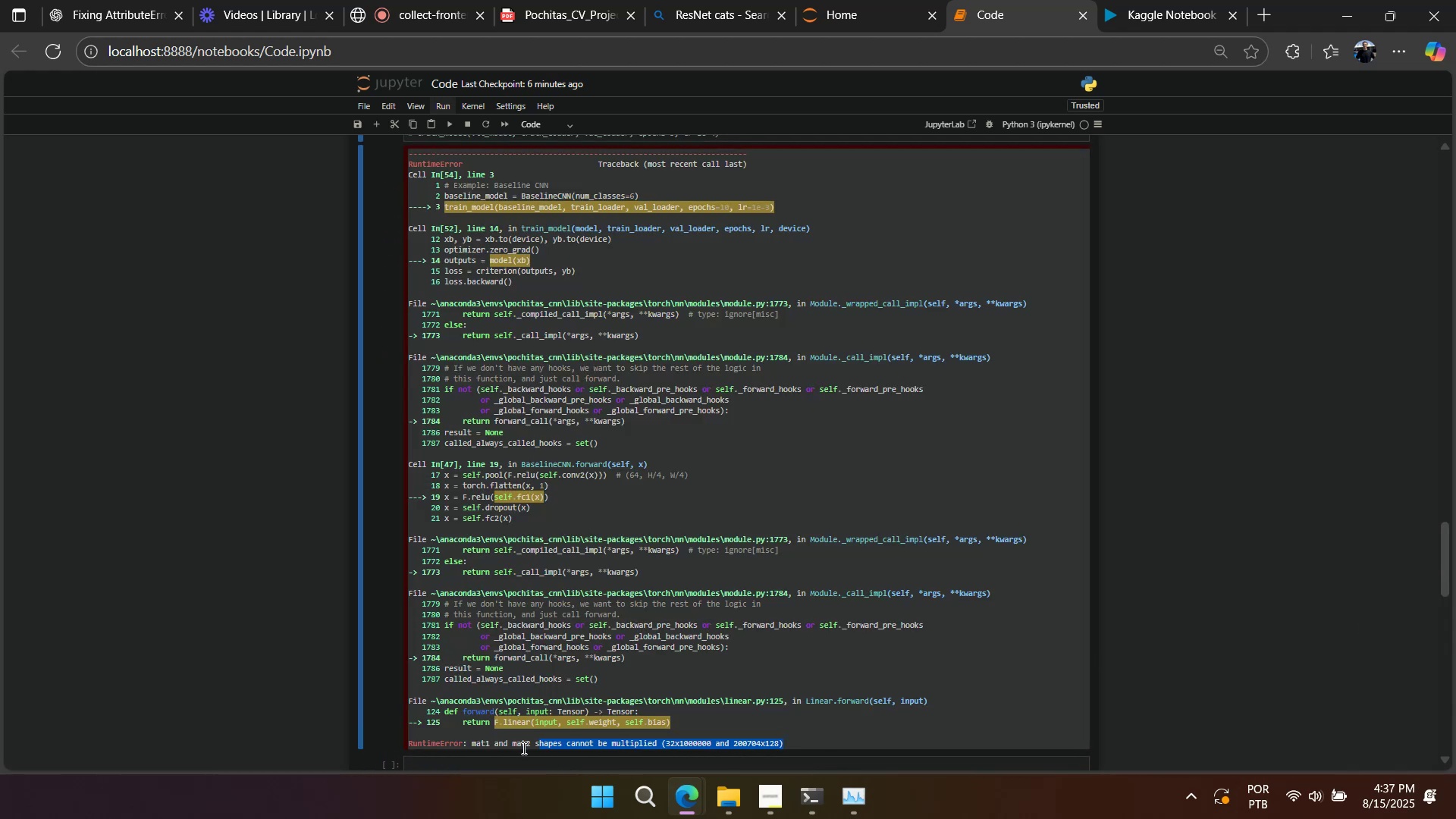 
triple_click([522, 748])
 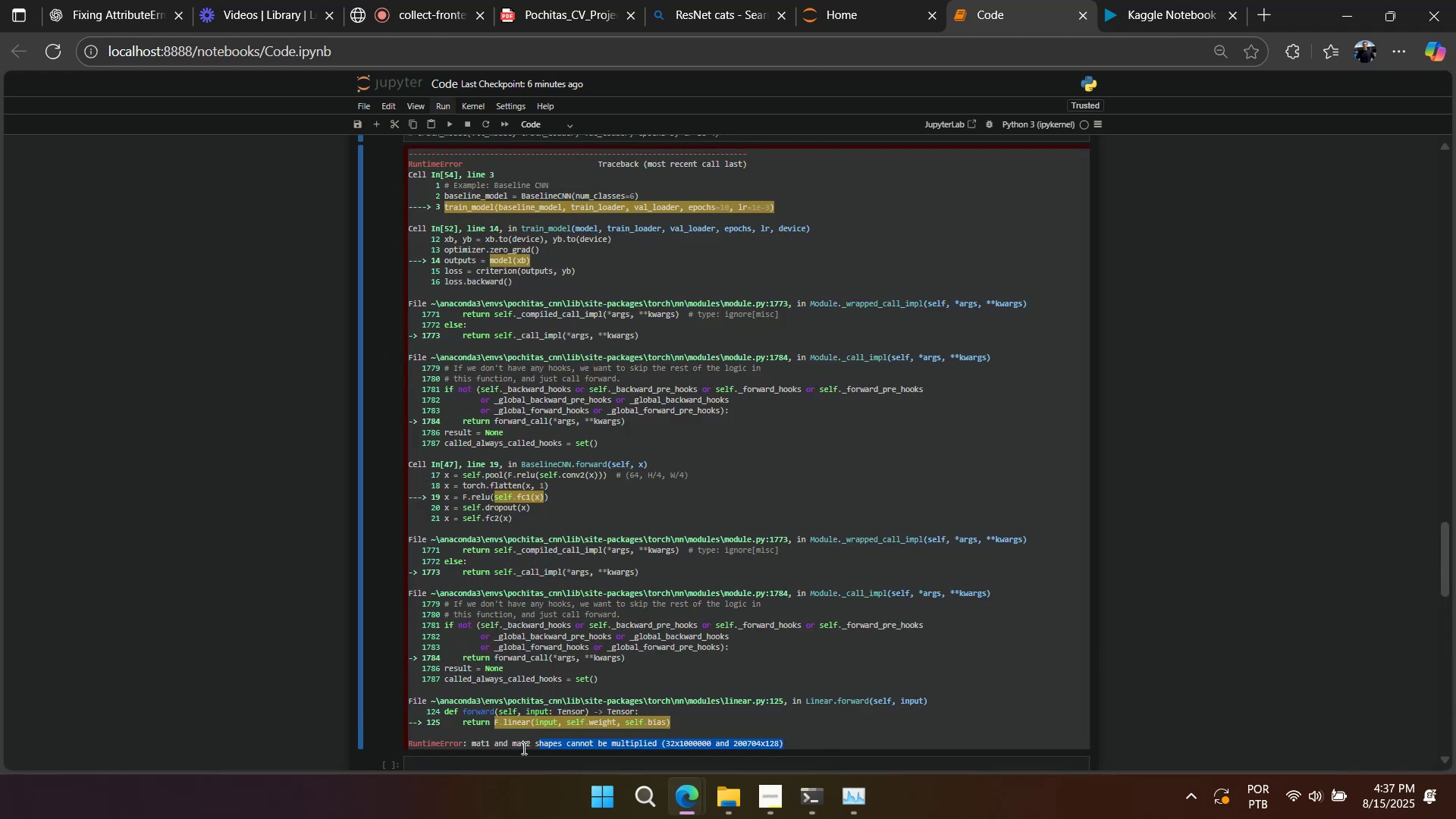 
triple_click([522, 748])
 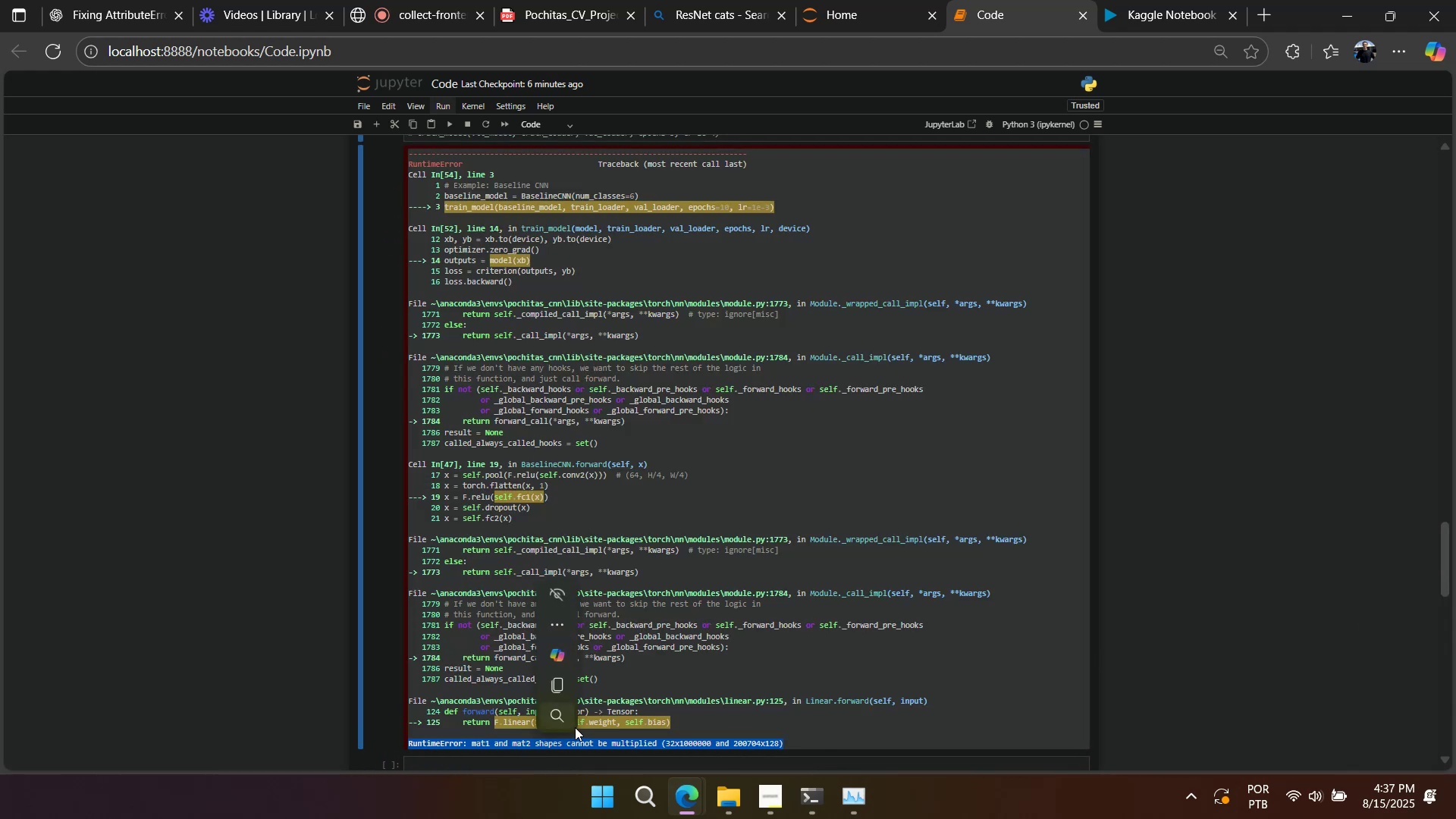 
key(Control+Space)
 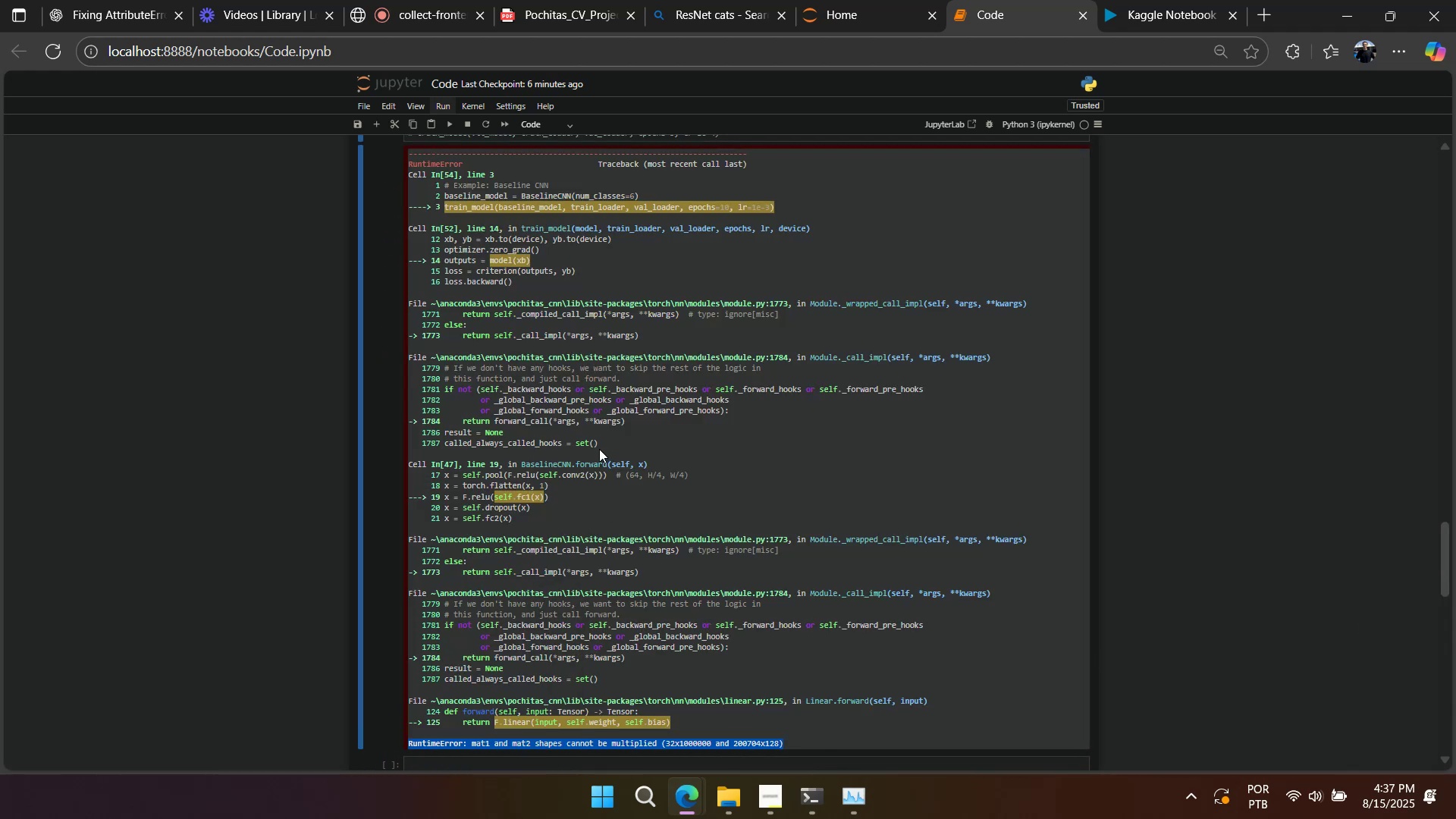 
key(Control+C)
 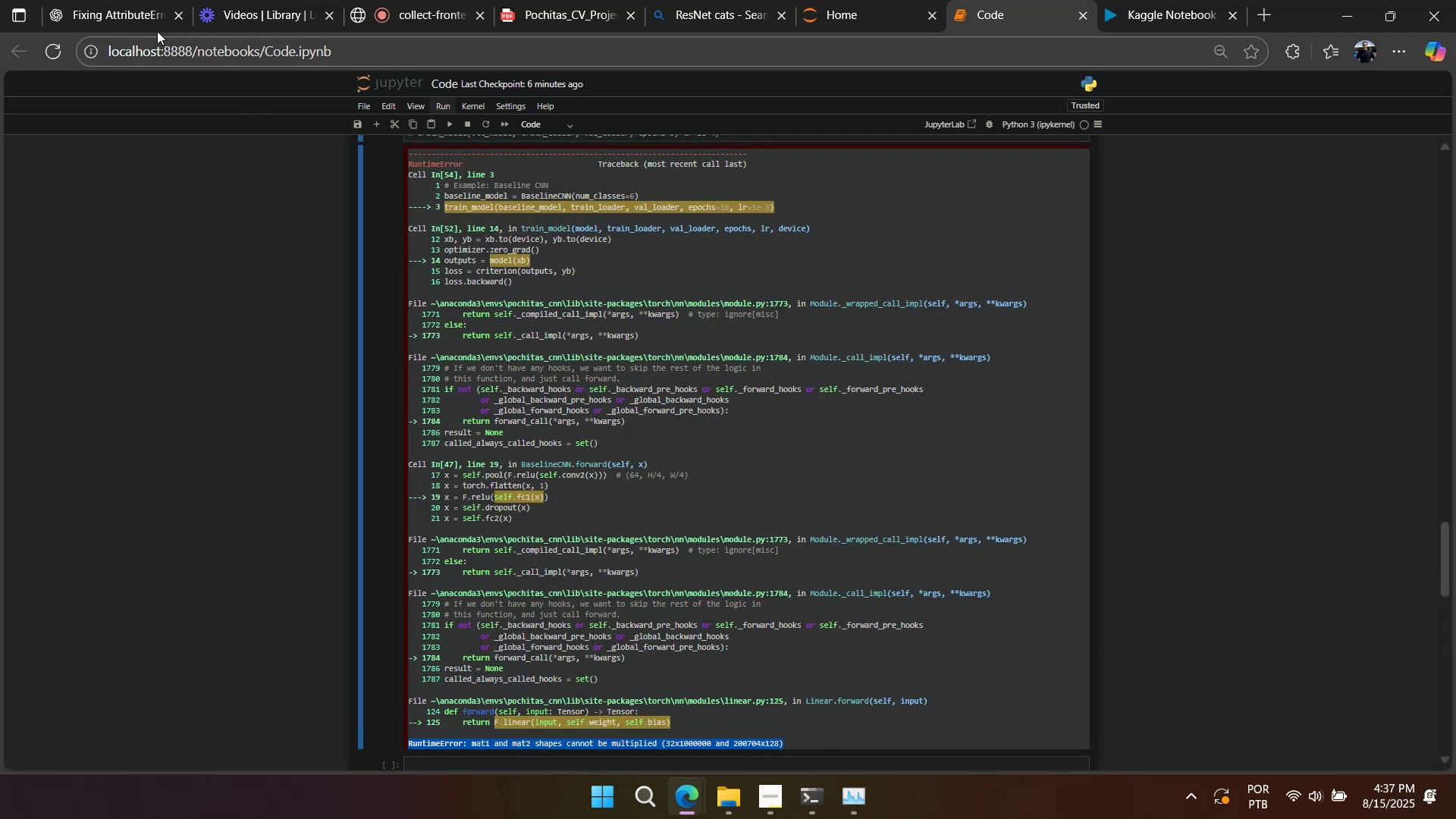 
left_click([149, 20])
 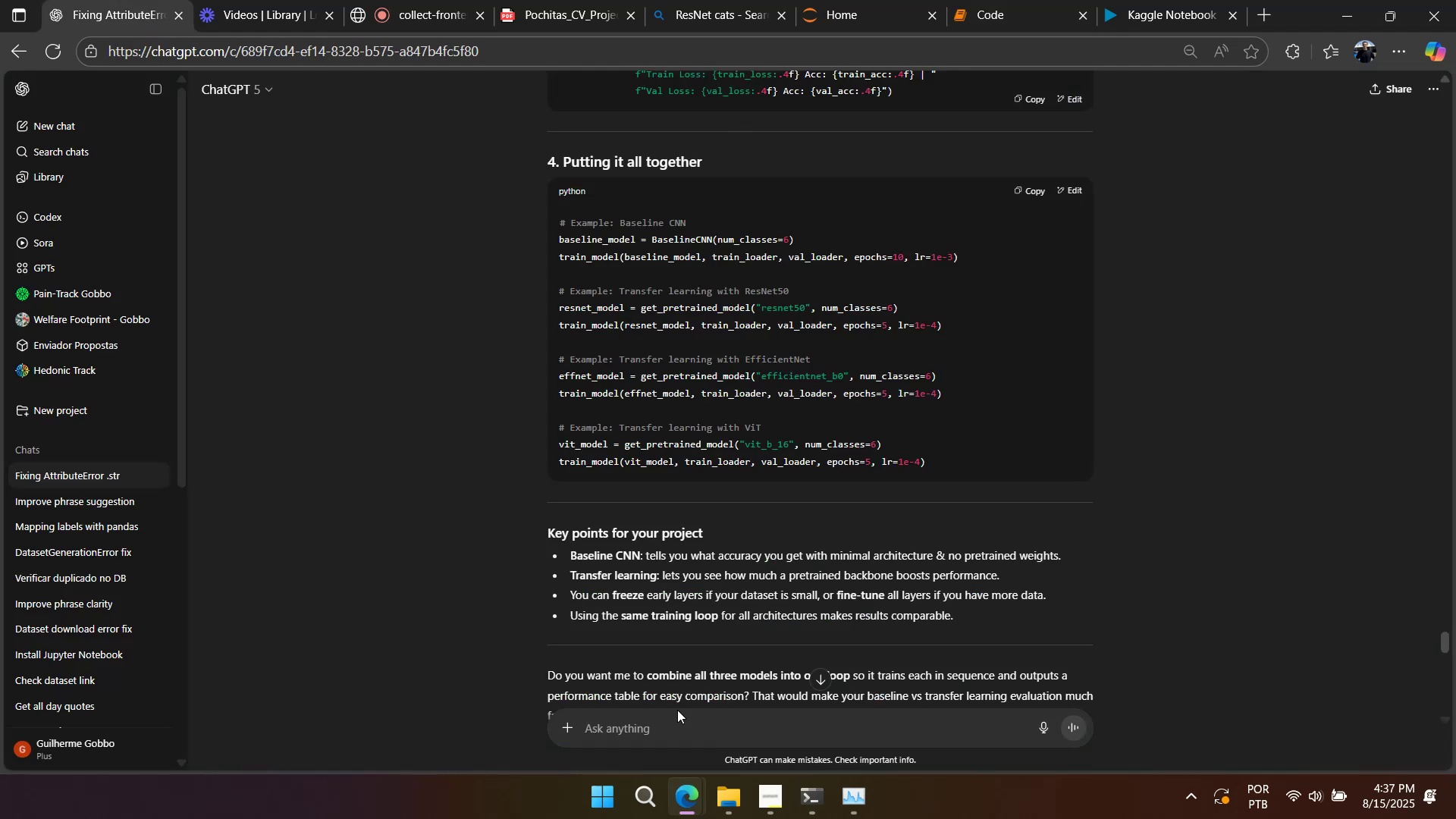 
key(Control+ControlLeft)
 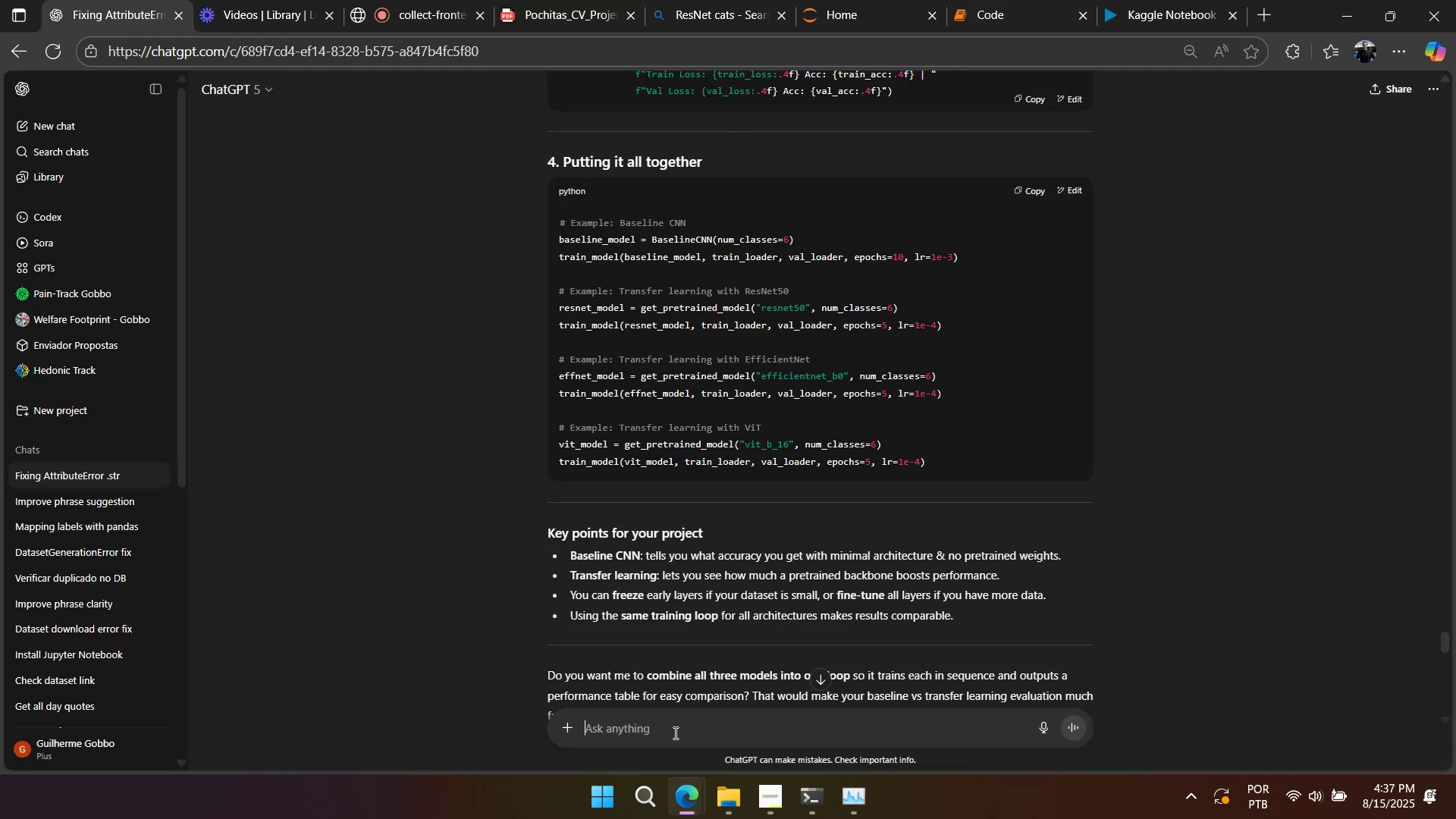 
key(Control+V)
 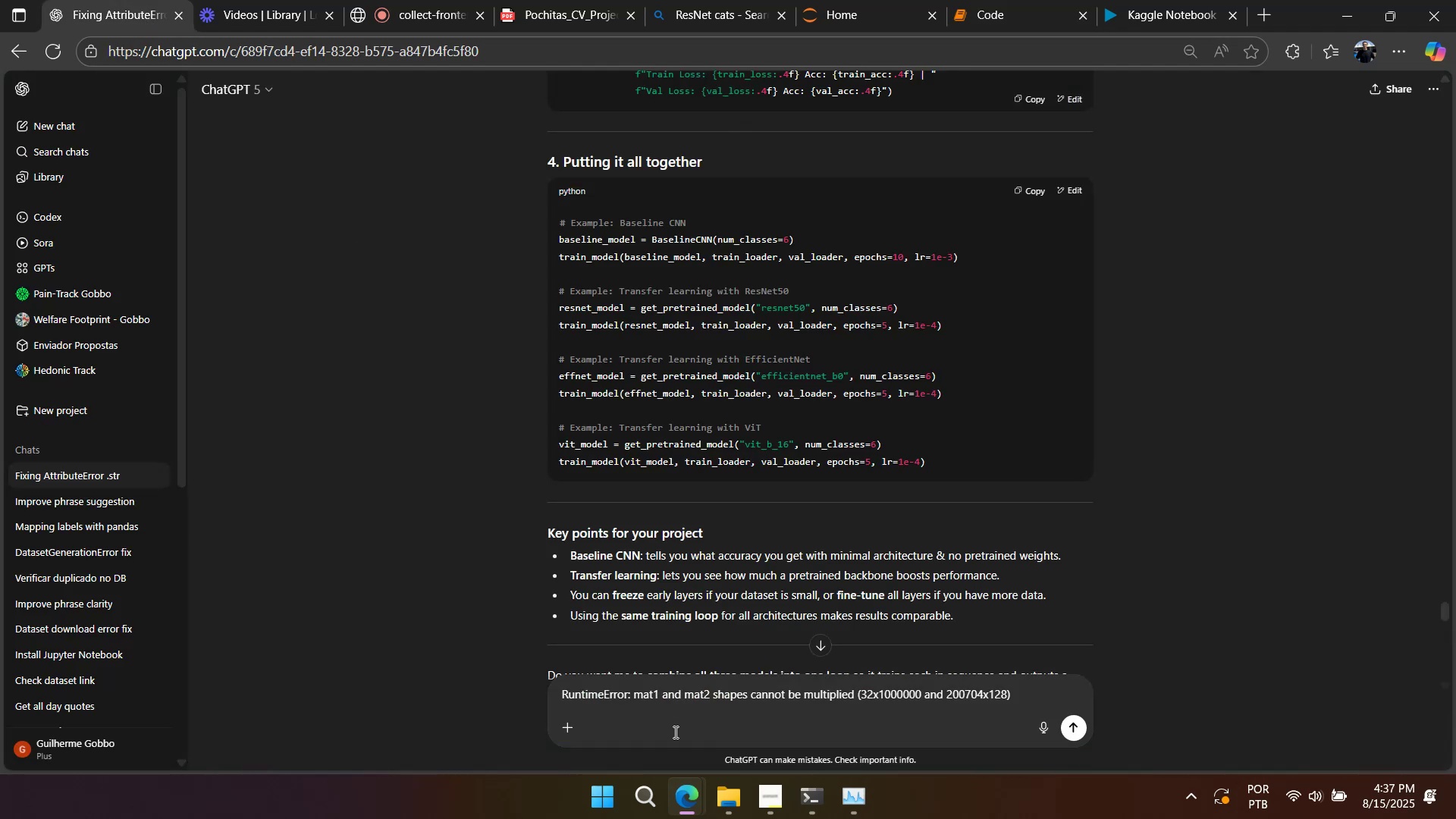 
key(Shift+Enter)
 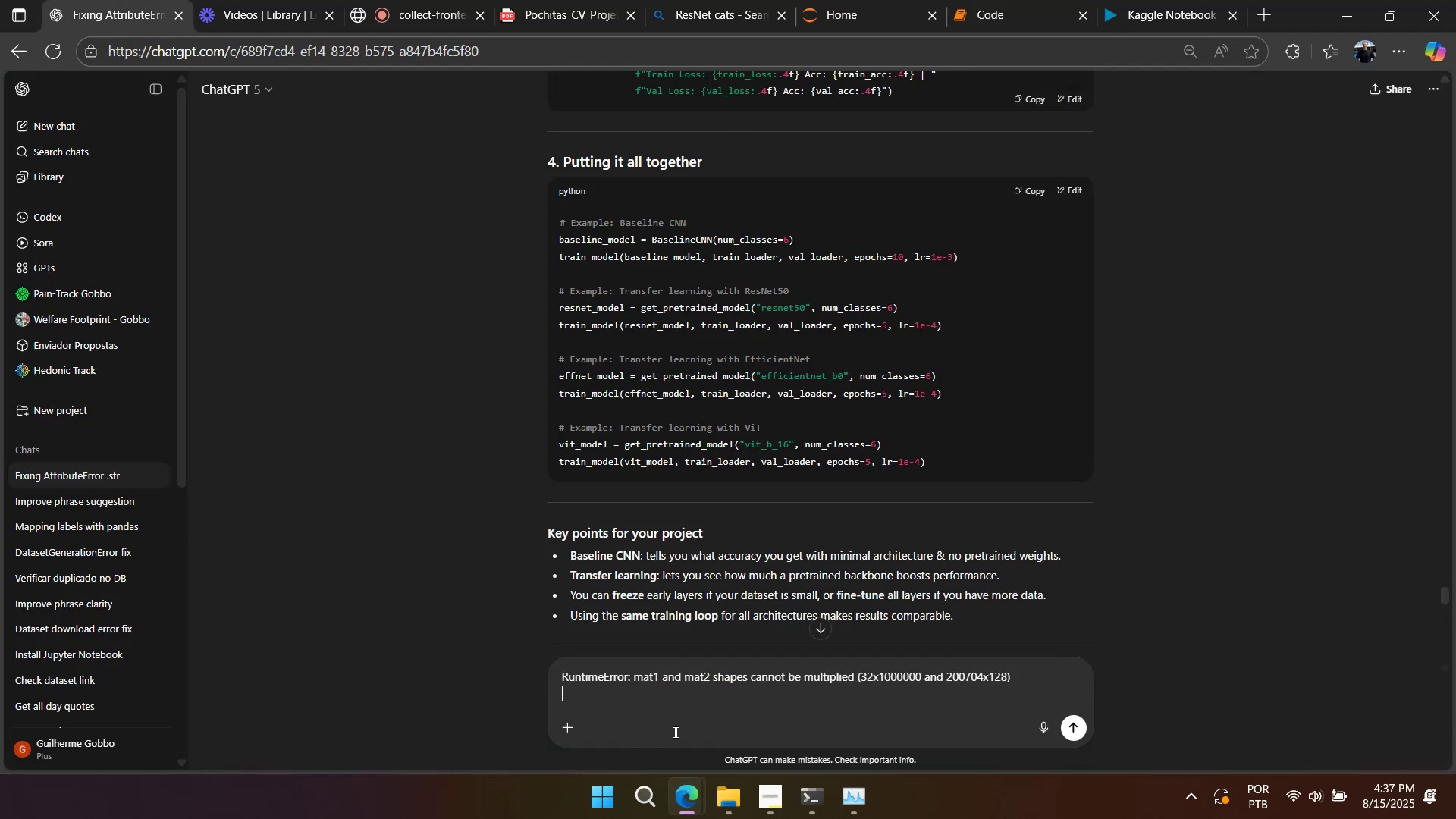 
key(Shift+Enter)
 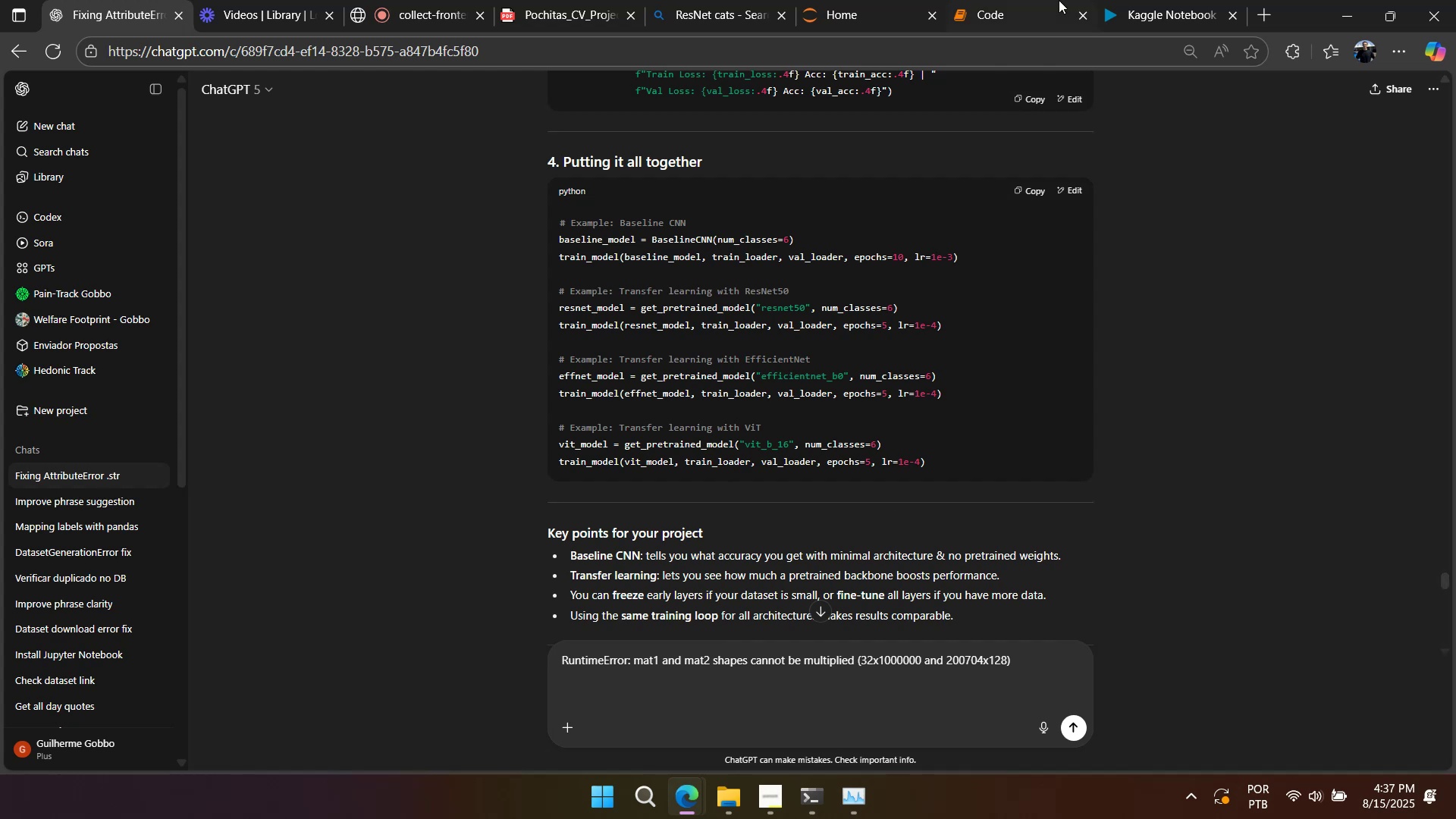 
left_click([1028, 5])
 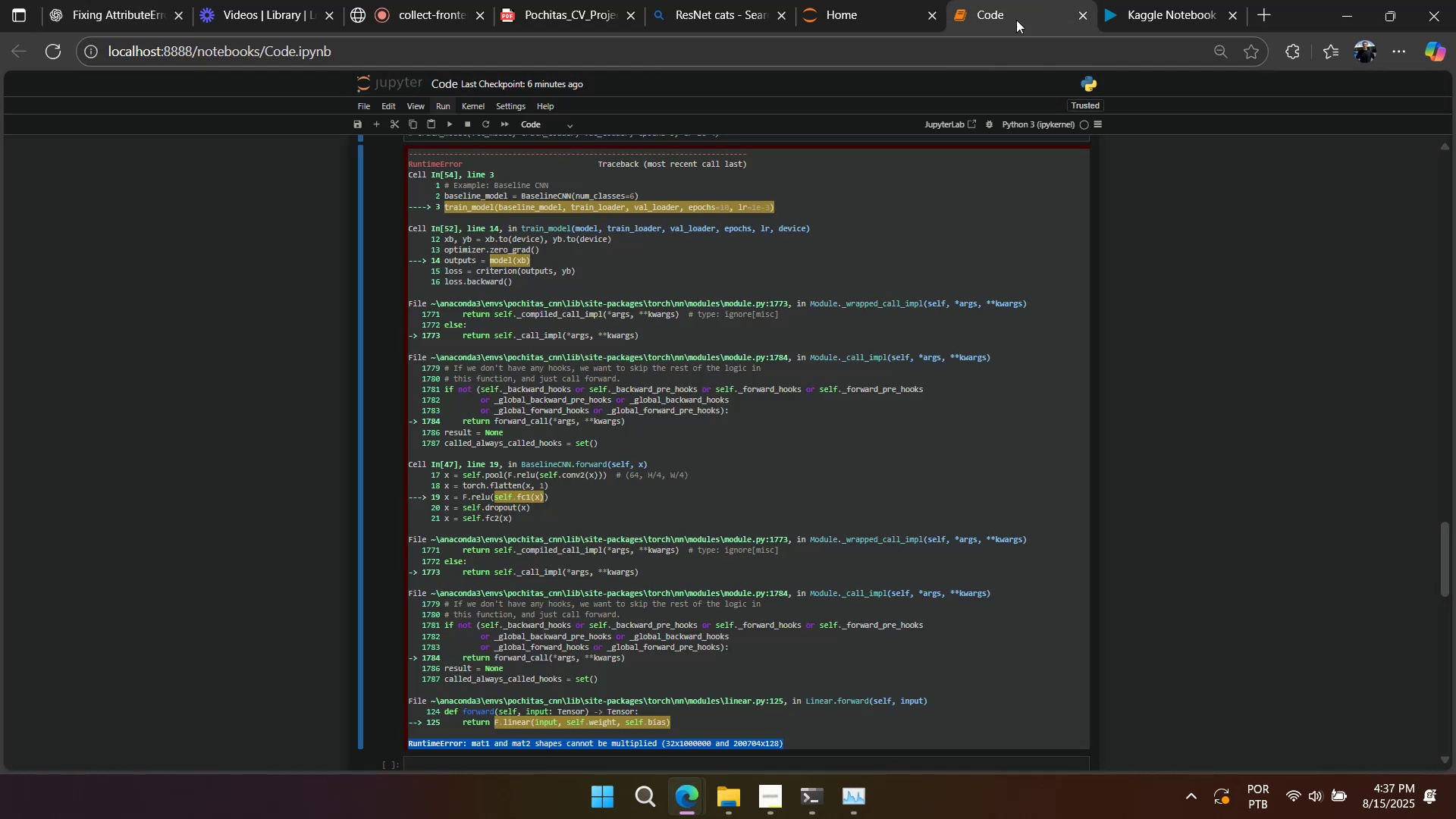 
scroll: coordinate [719, 351], scroll_direction: up, amount: 5.0
 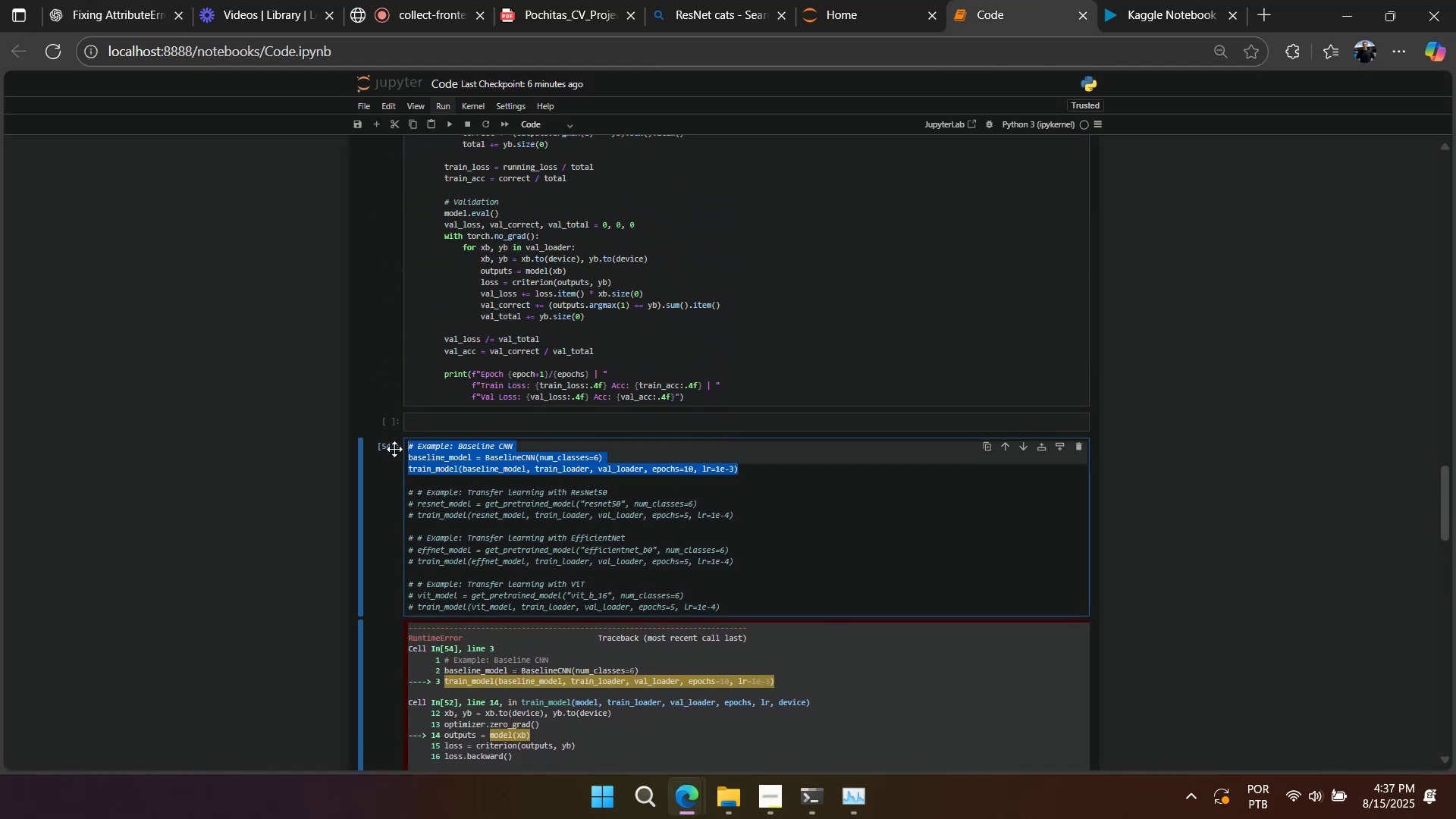 
key(Control+C)
 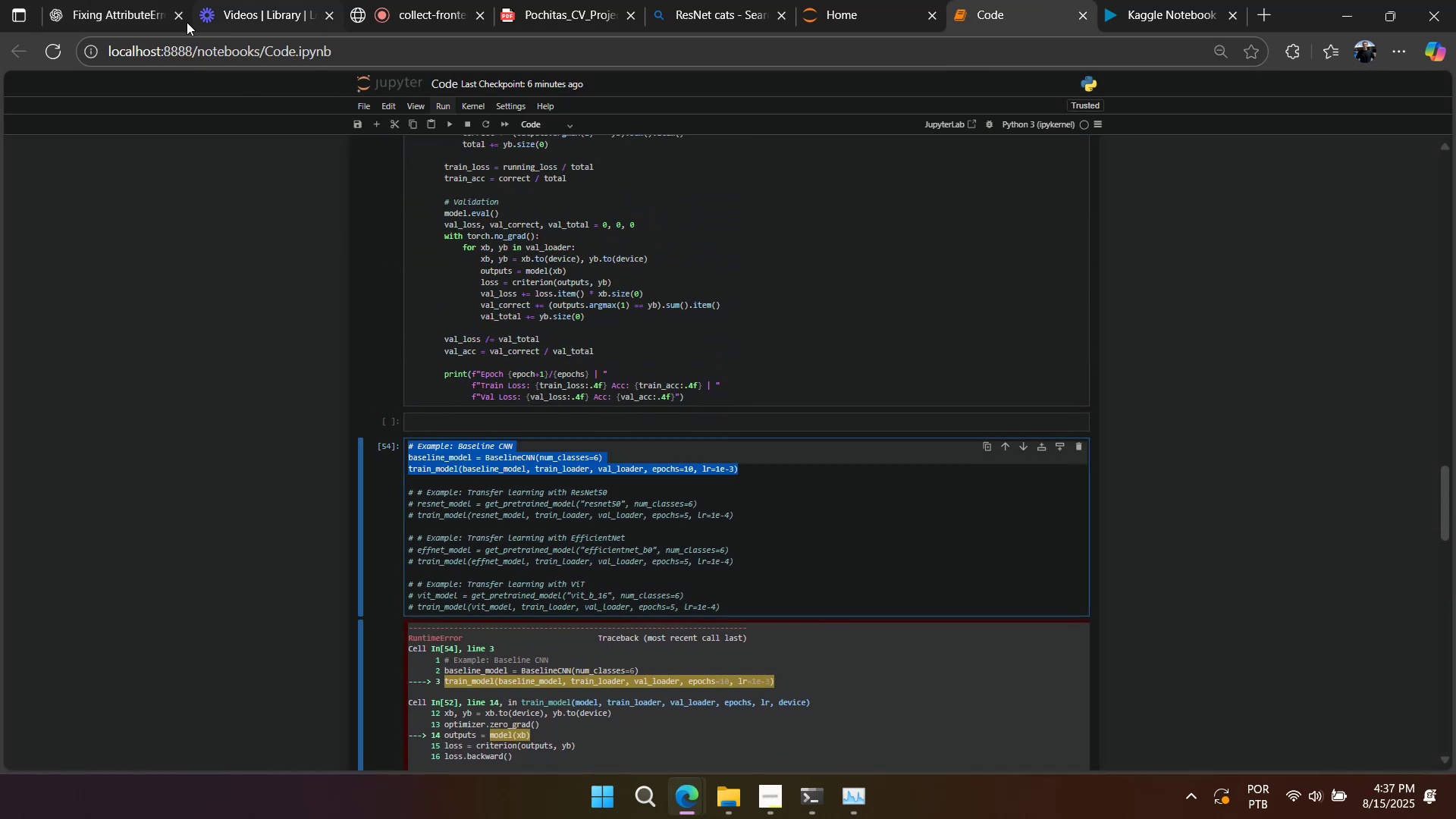 
left_click([118, 14])
 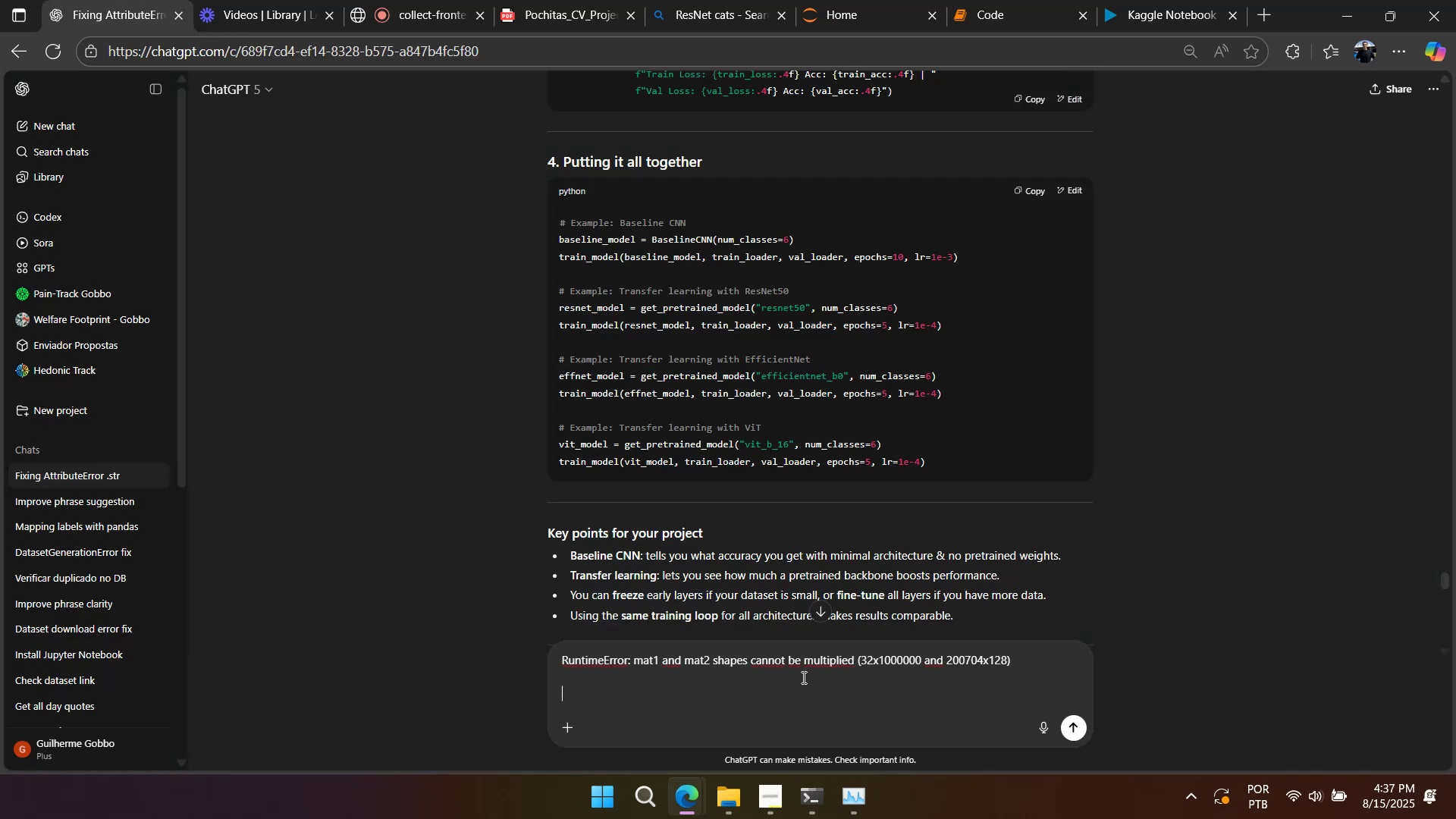 
key(Control+V)
 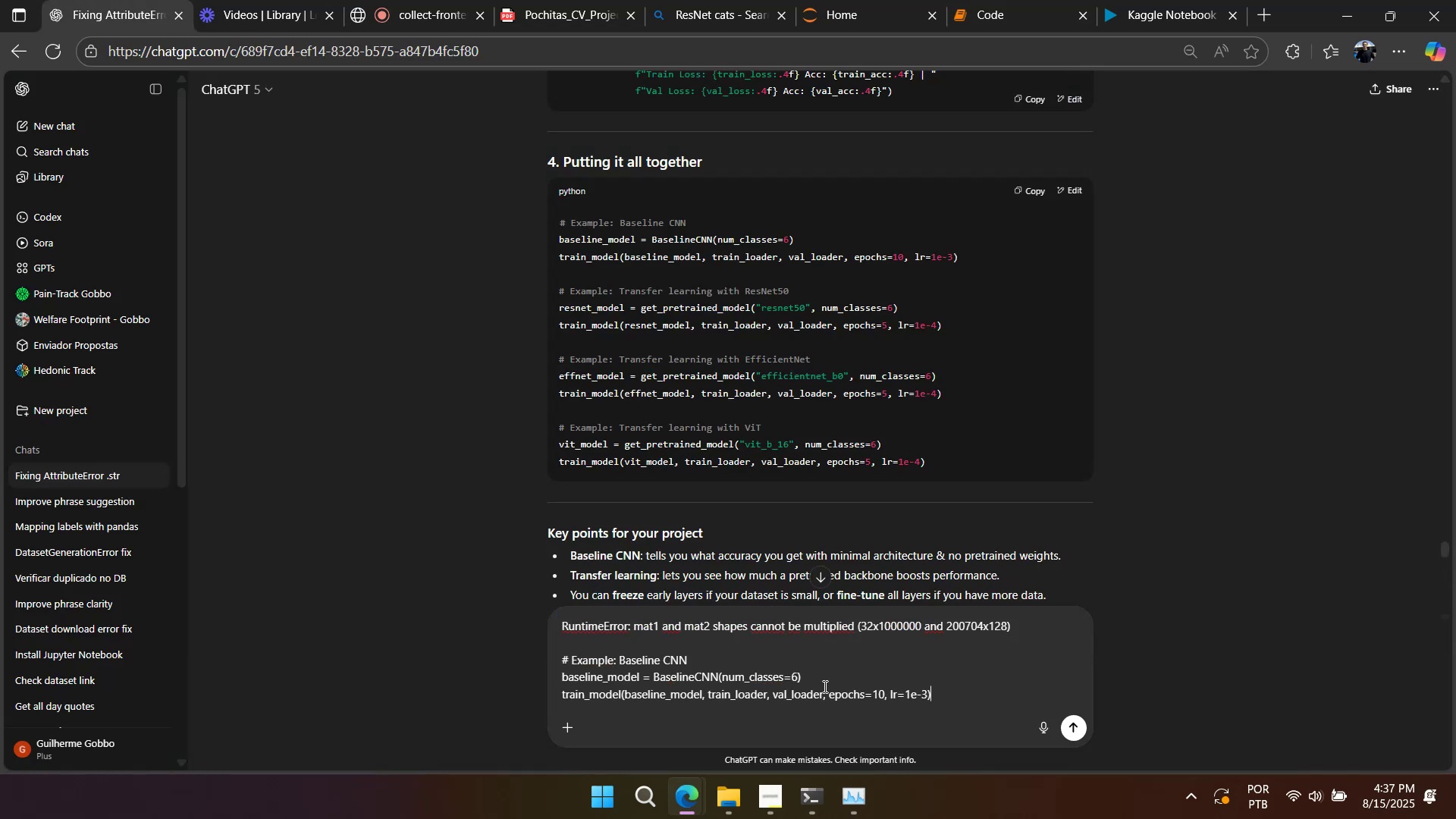 
key(Enter)
 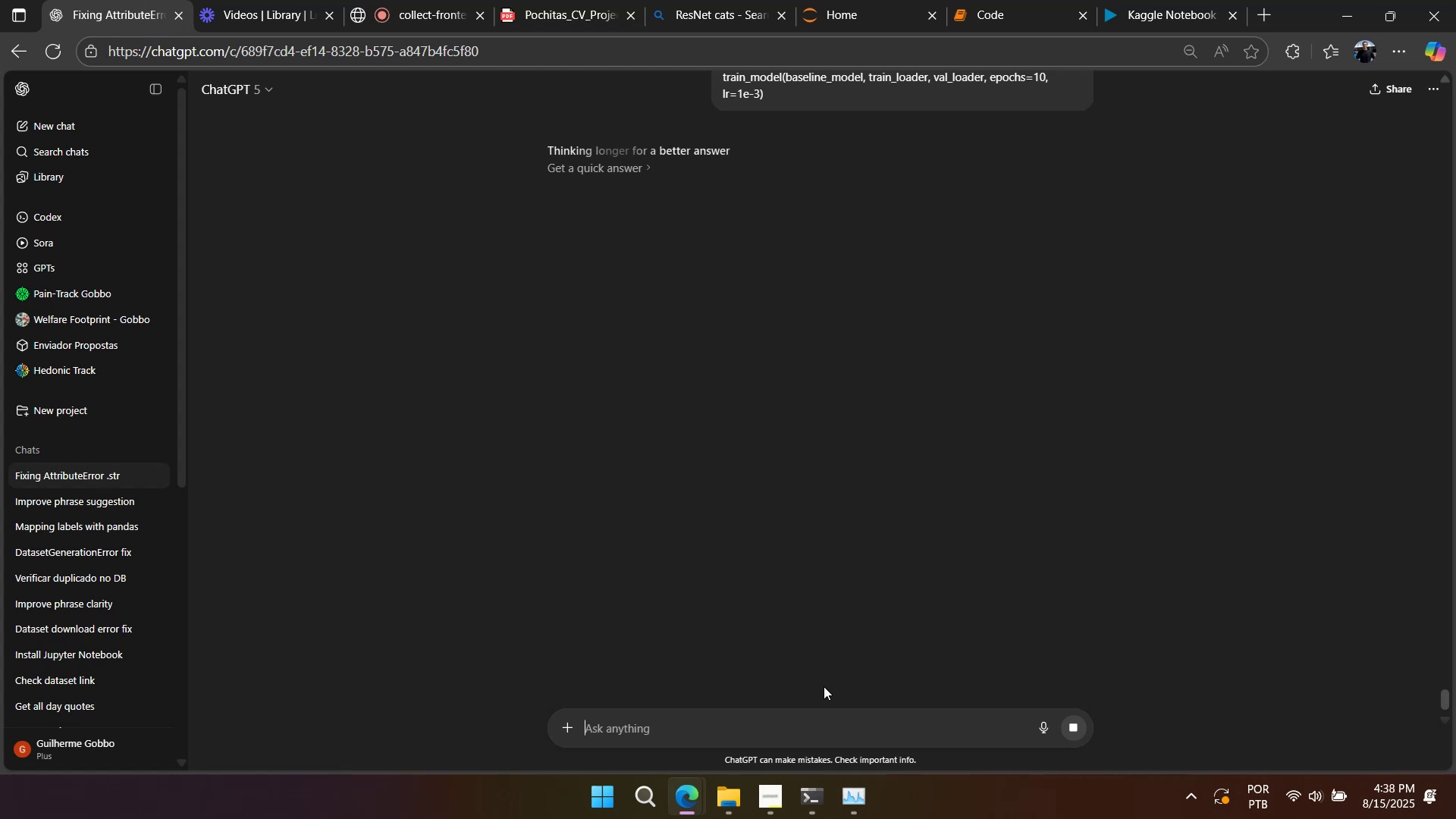 
wait(15.17)
 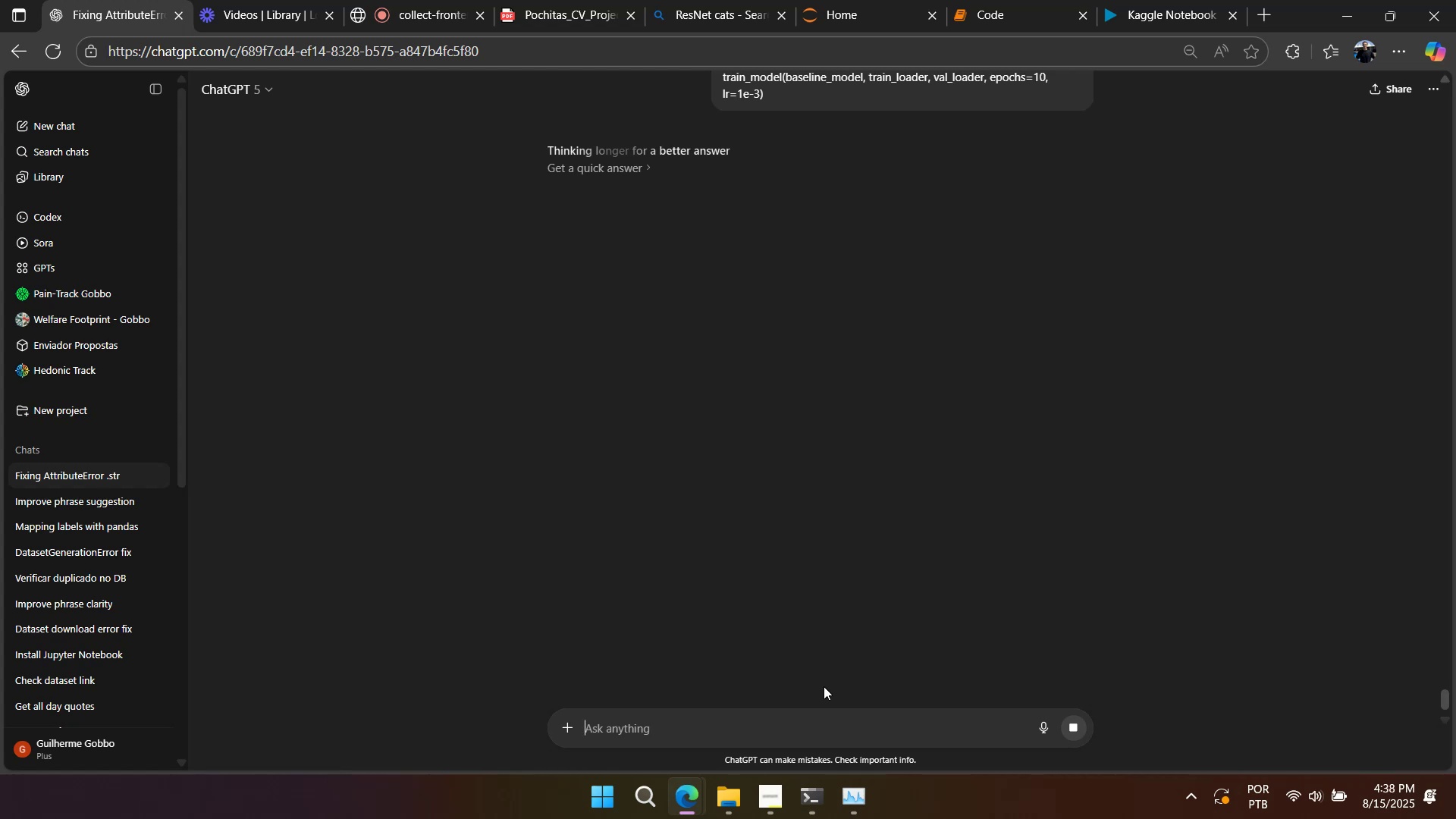 
right_click([938, 494])
 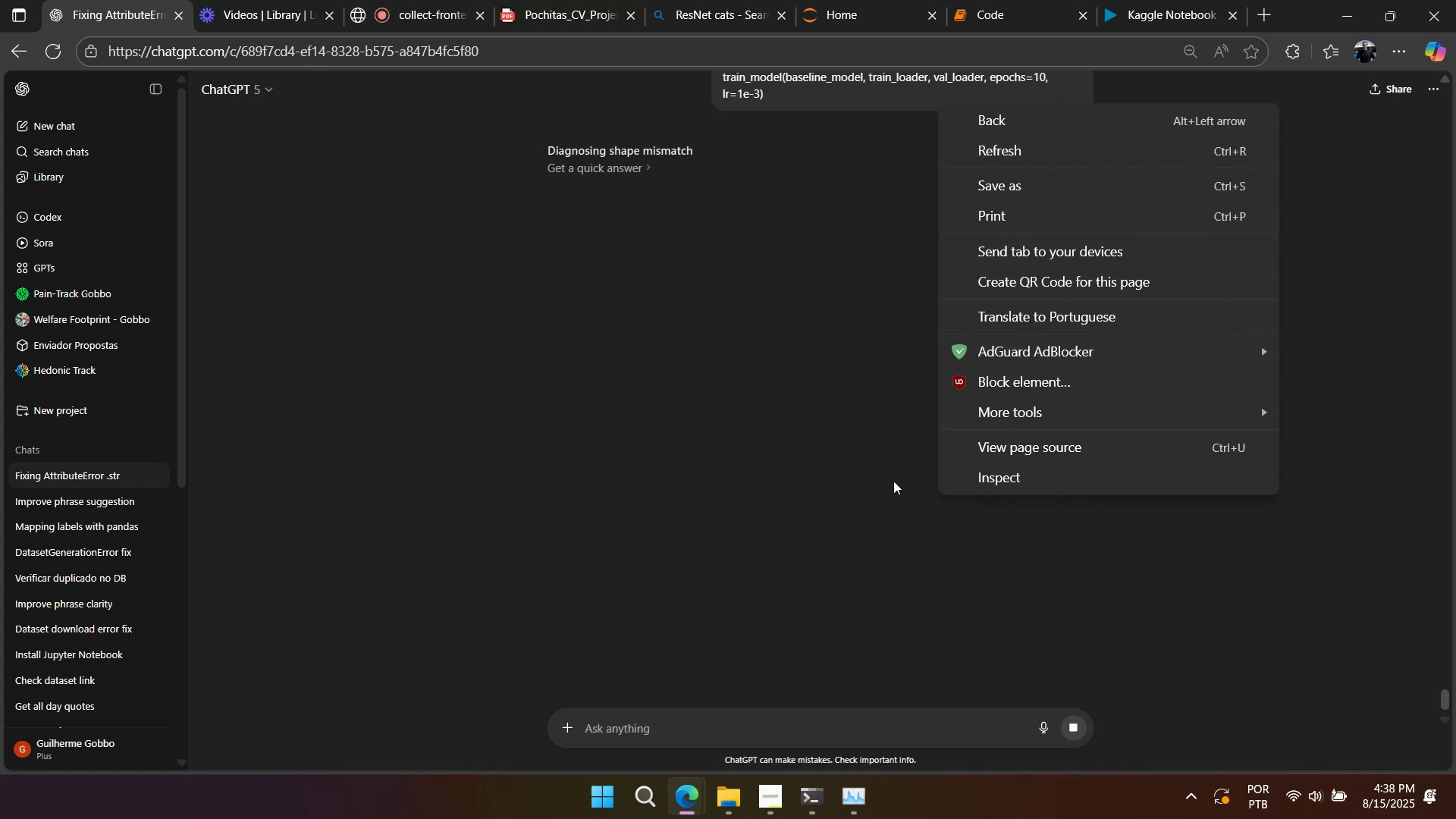 
left_click([886, 479])
 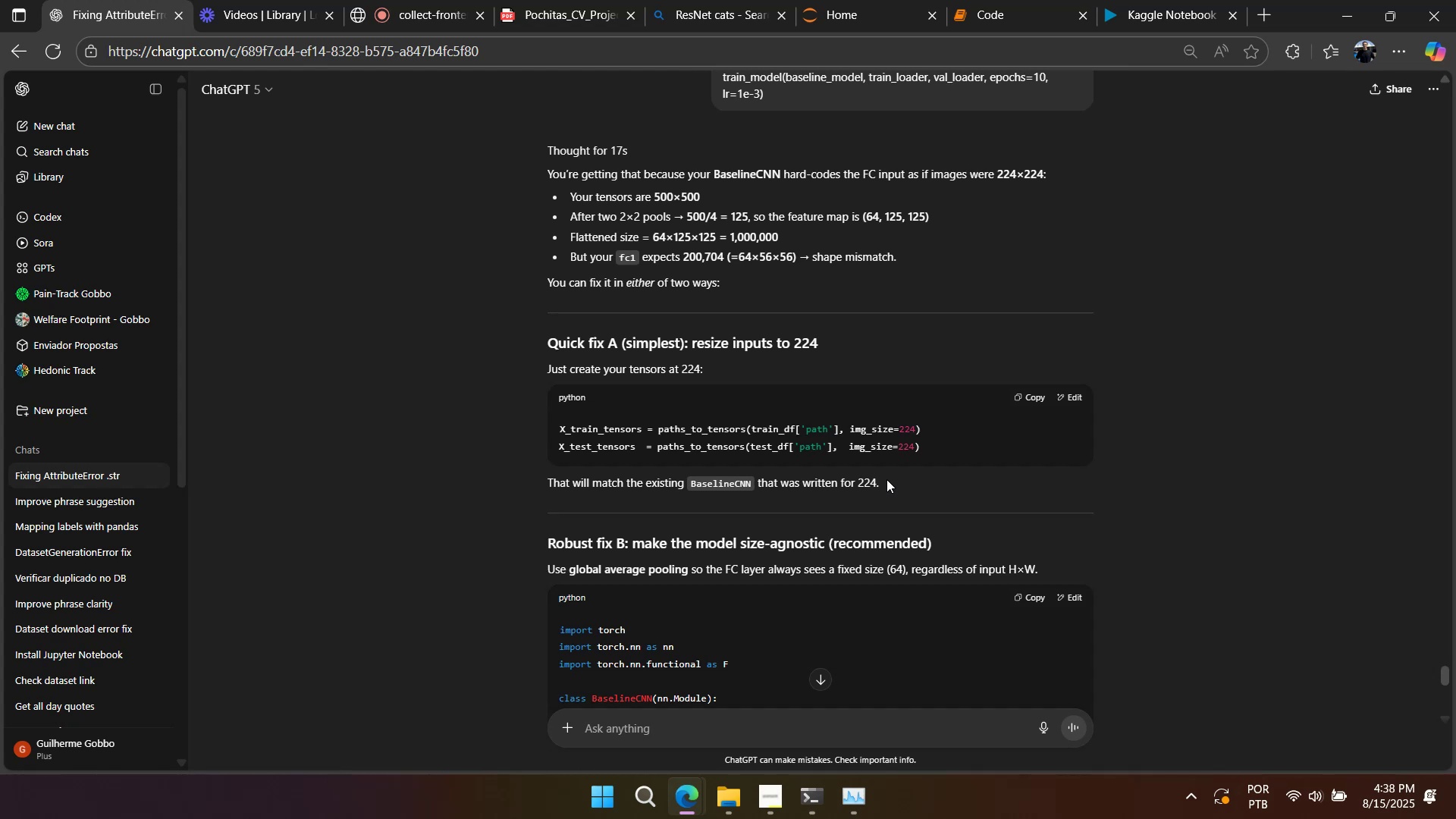 
wait(35.34)
 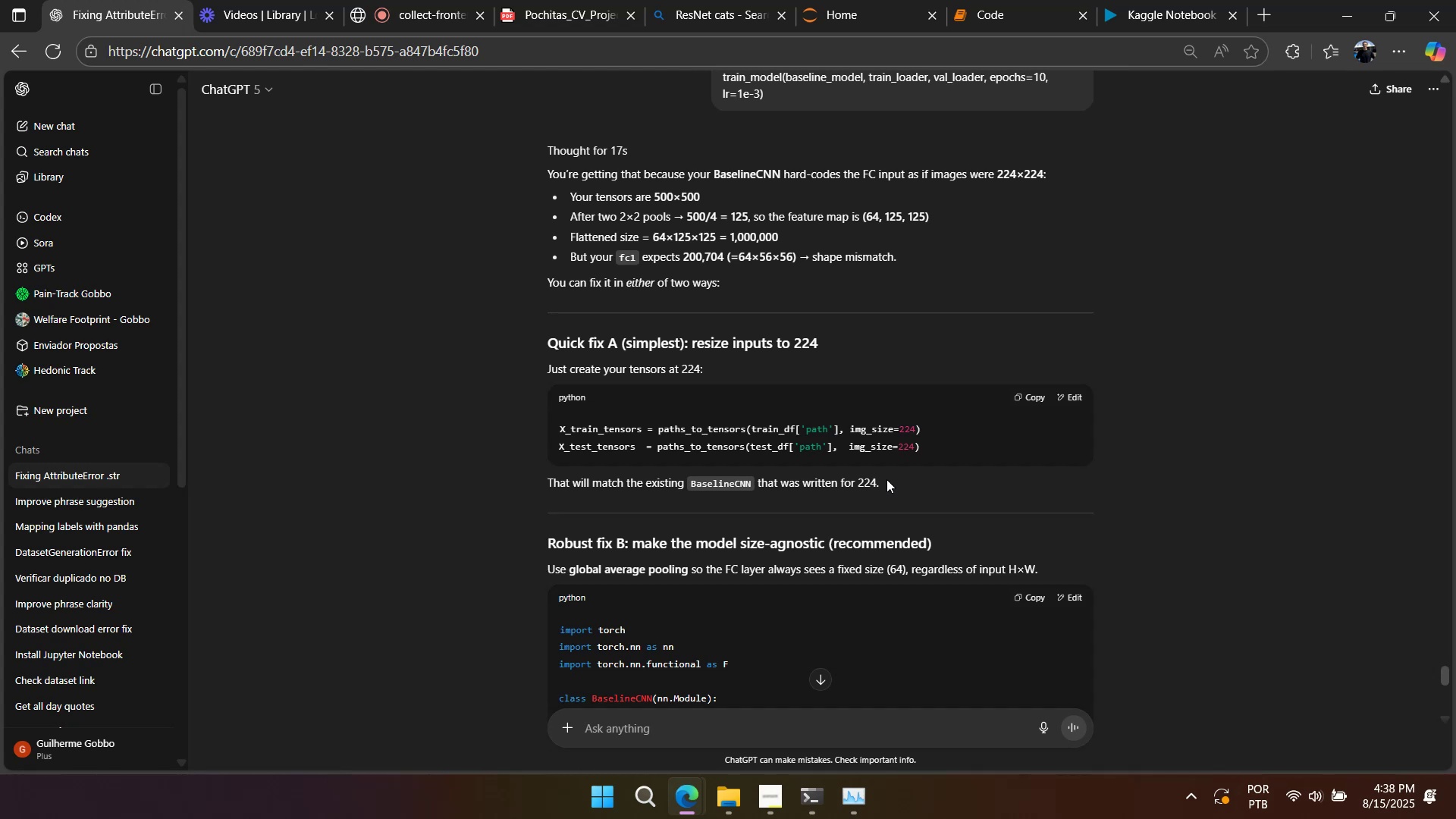 
scroll: coordinate [768, 375], scroll_direction: down, amount: 7.0
 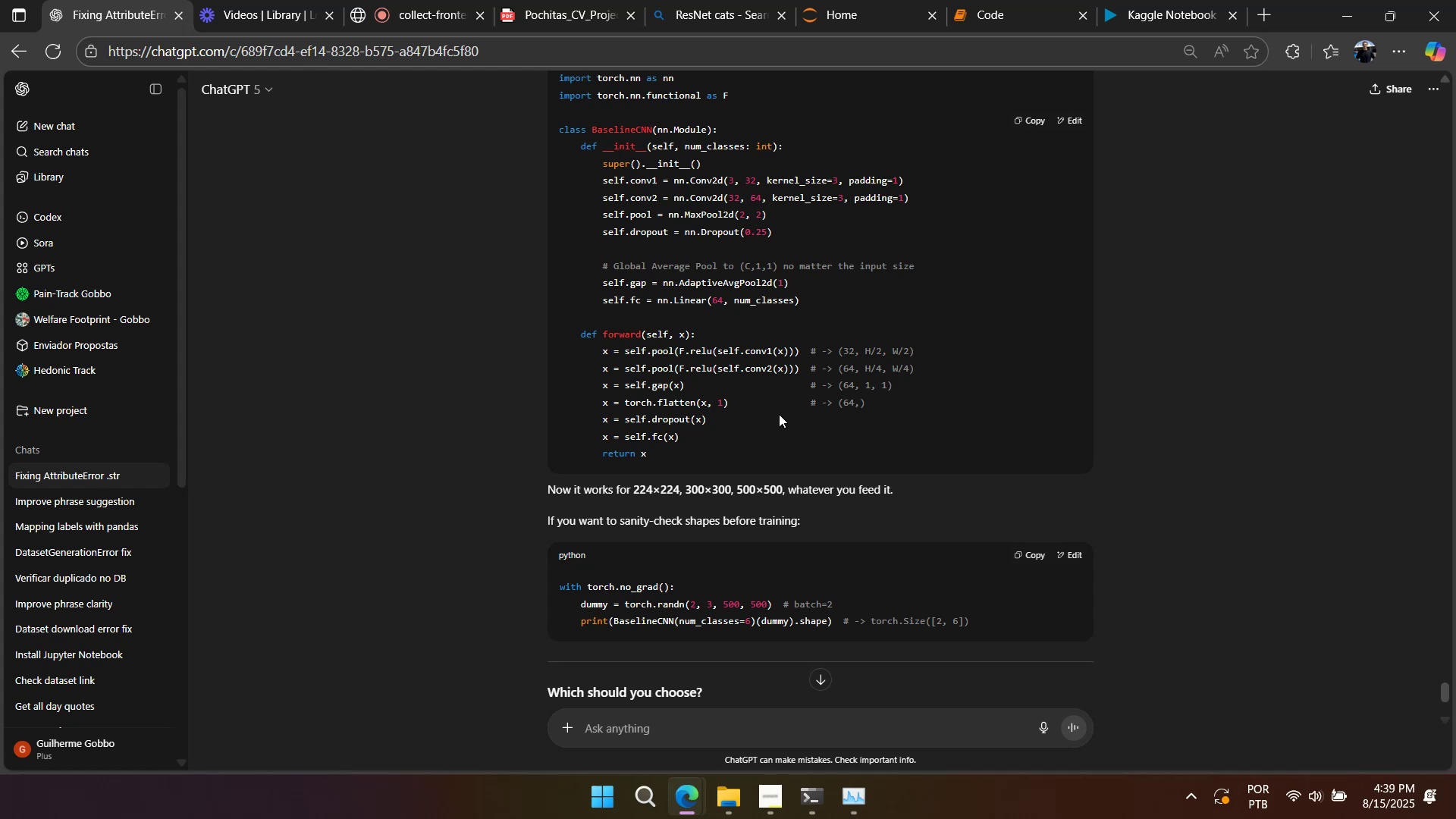 
wait(31.12)
 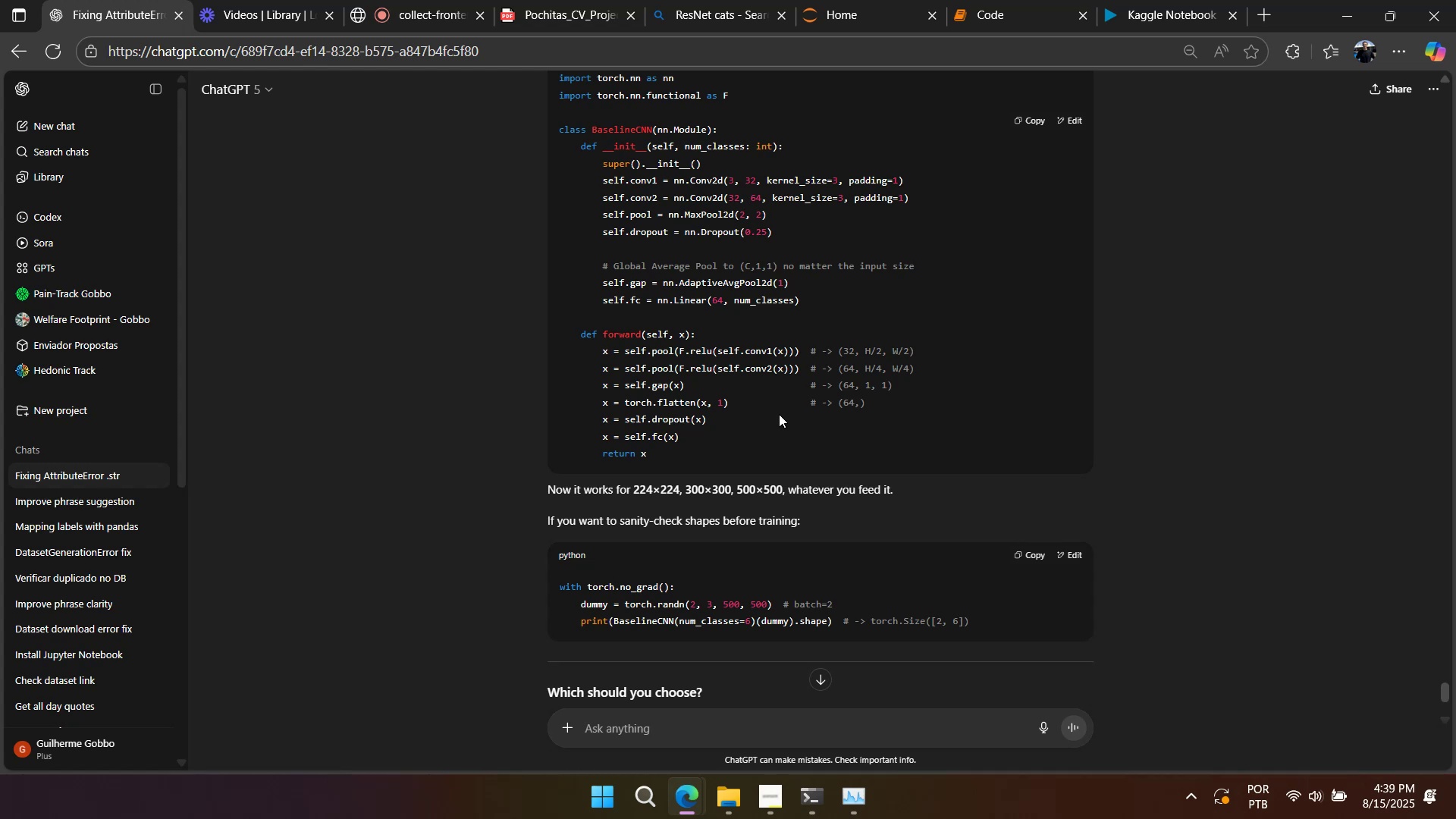 
scroll: coordinate [802, 392], scroll_direction: down, amount: 7.0
 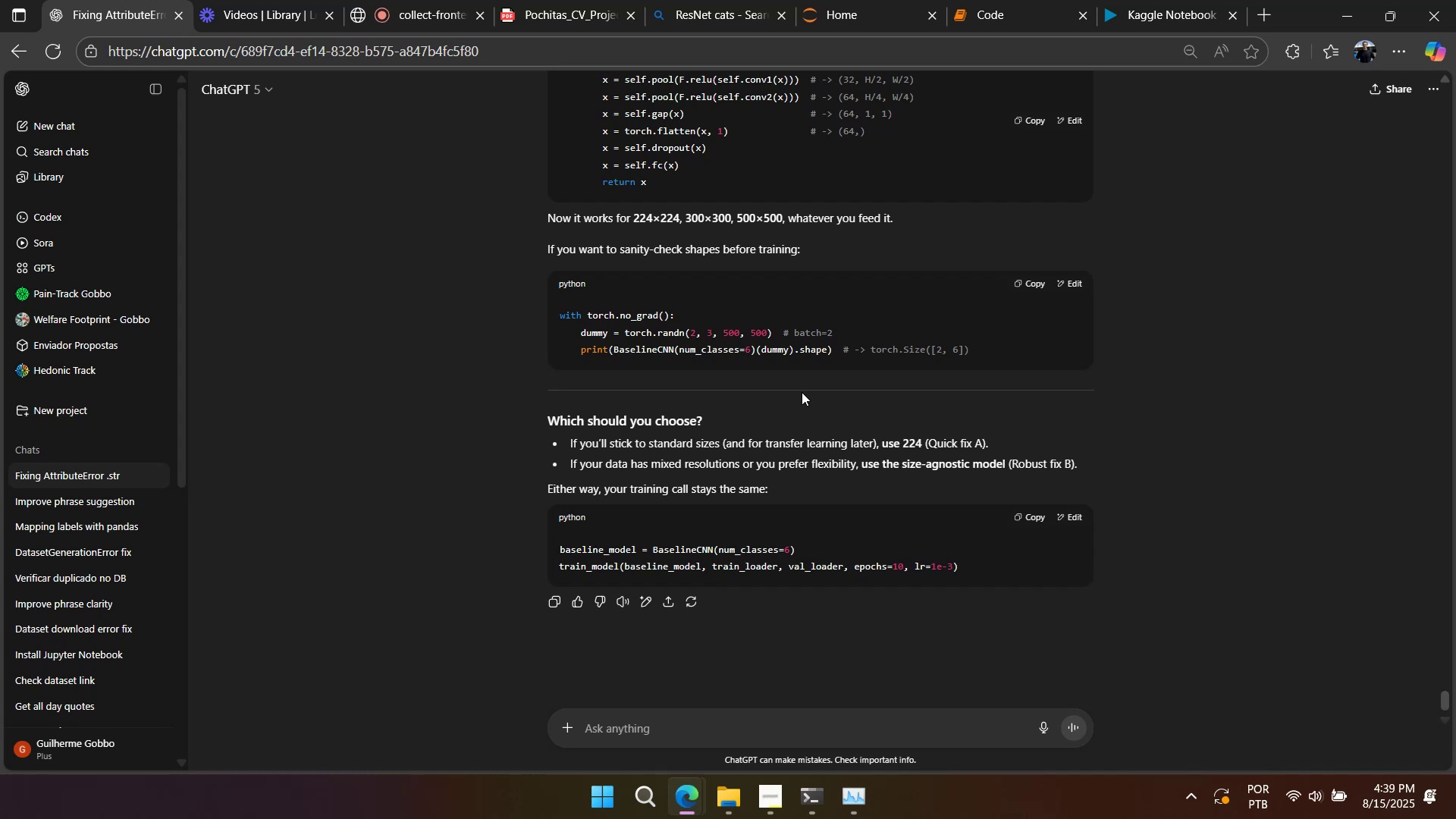 
wait(9.13)
 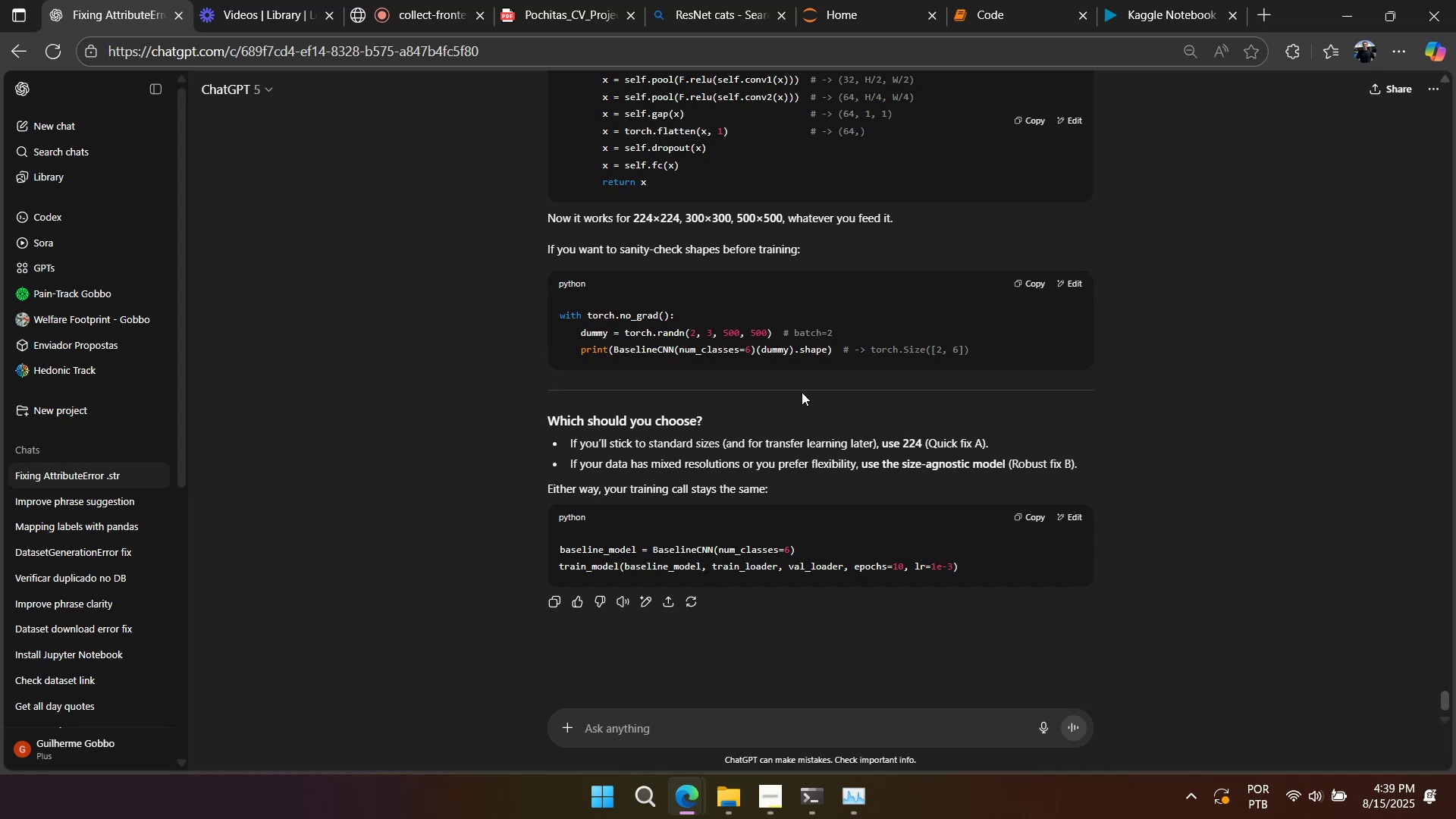 
scroll: coordinate [802, 392], scroll_direction: down, amount: 3.0
 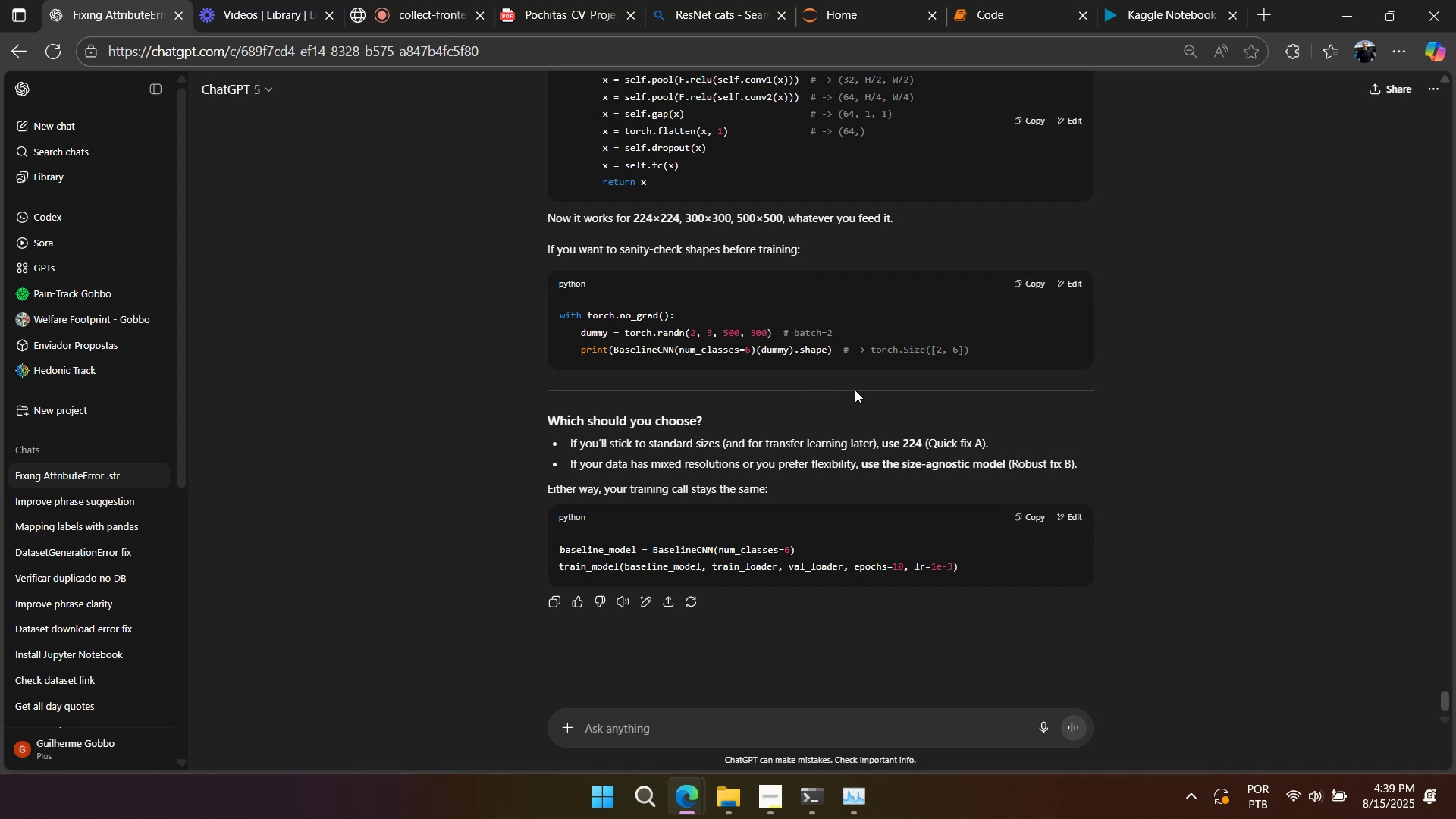 
right_click([864, 389])
 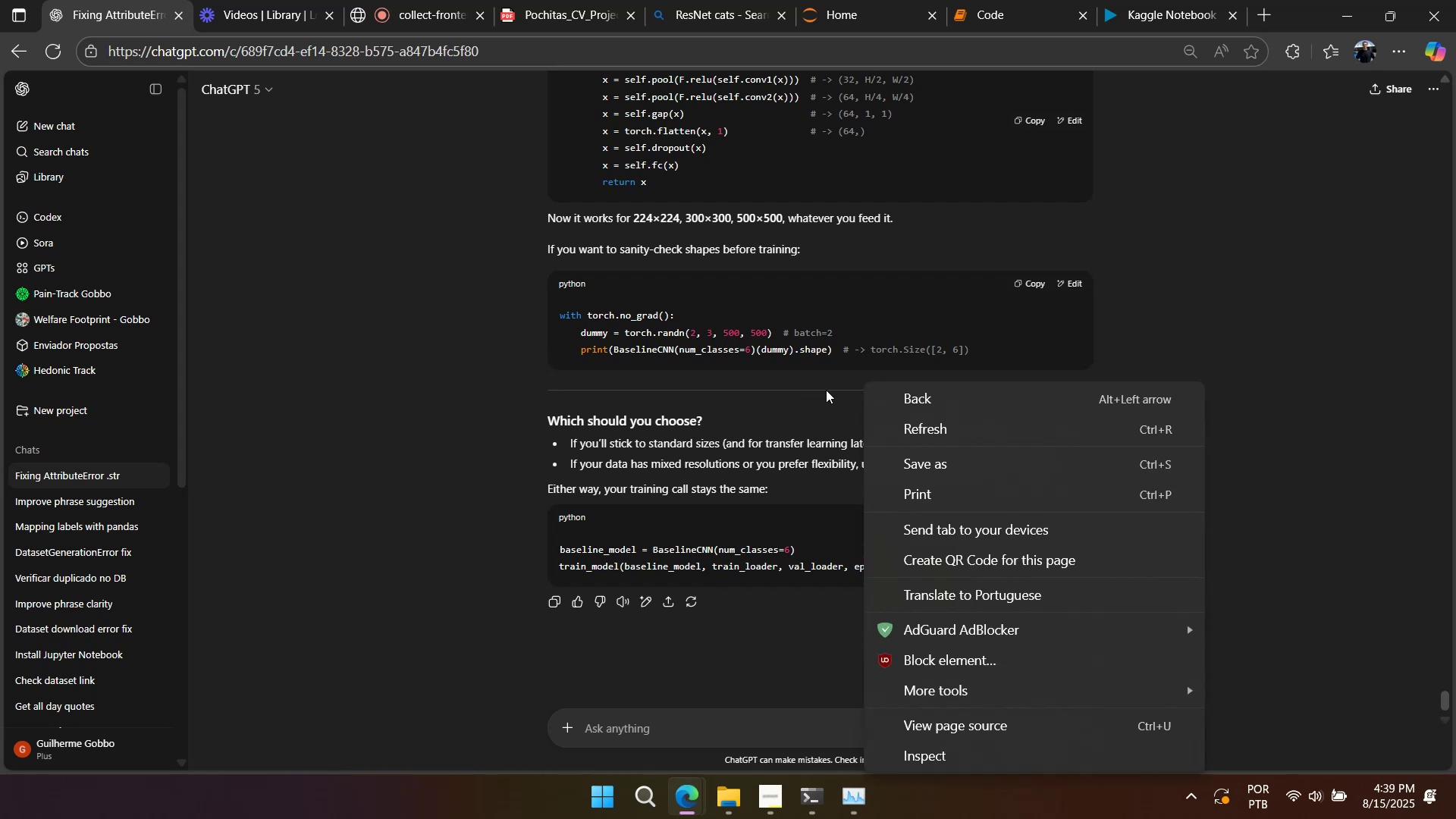 
left_click([825, 390])
 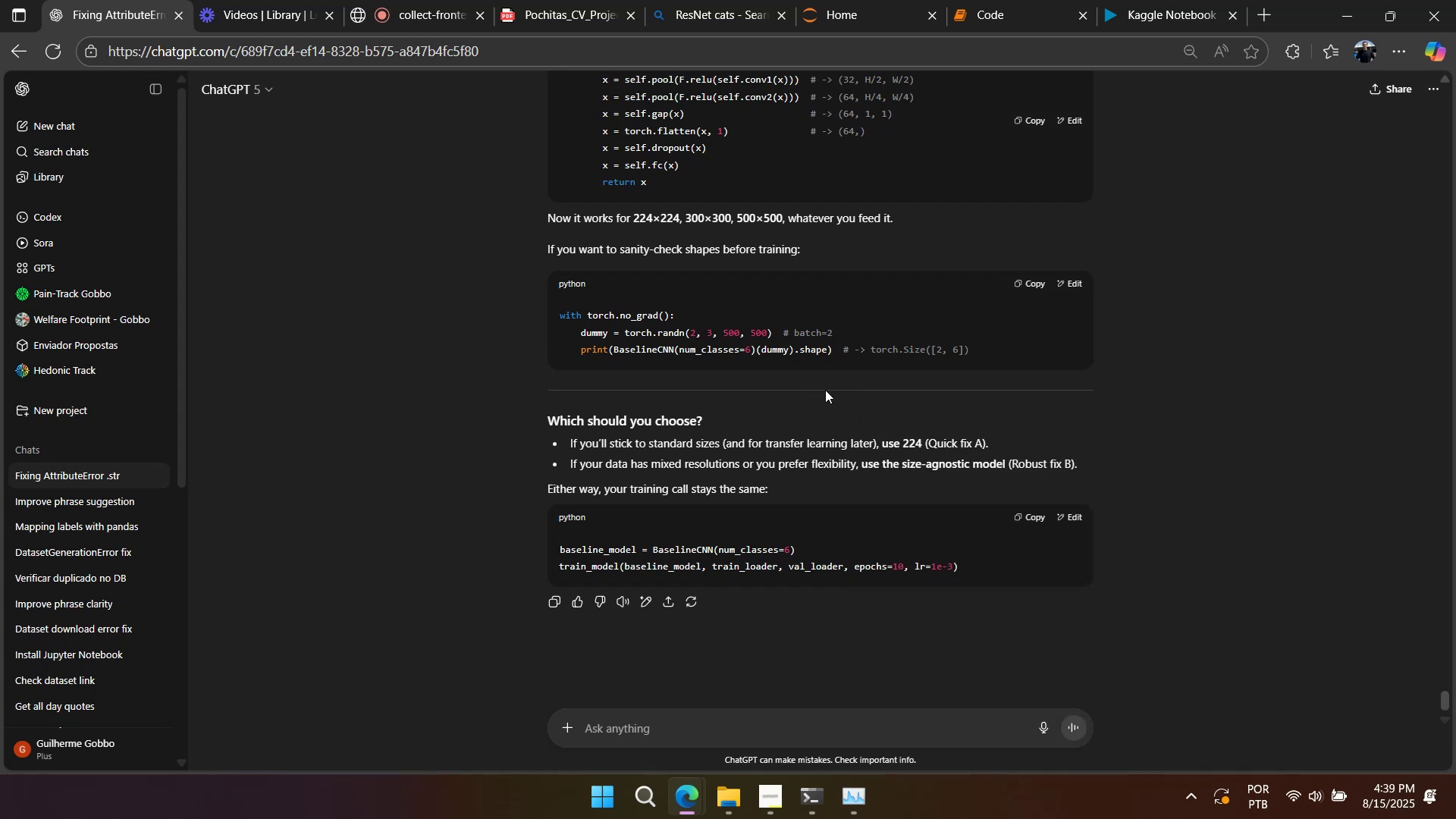 
right_click([825, 390])
 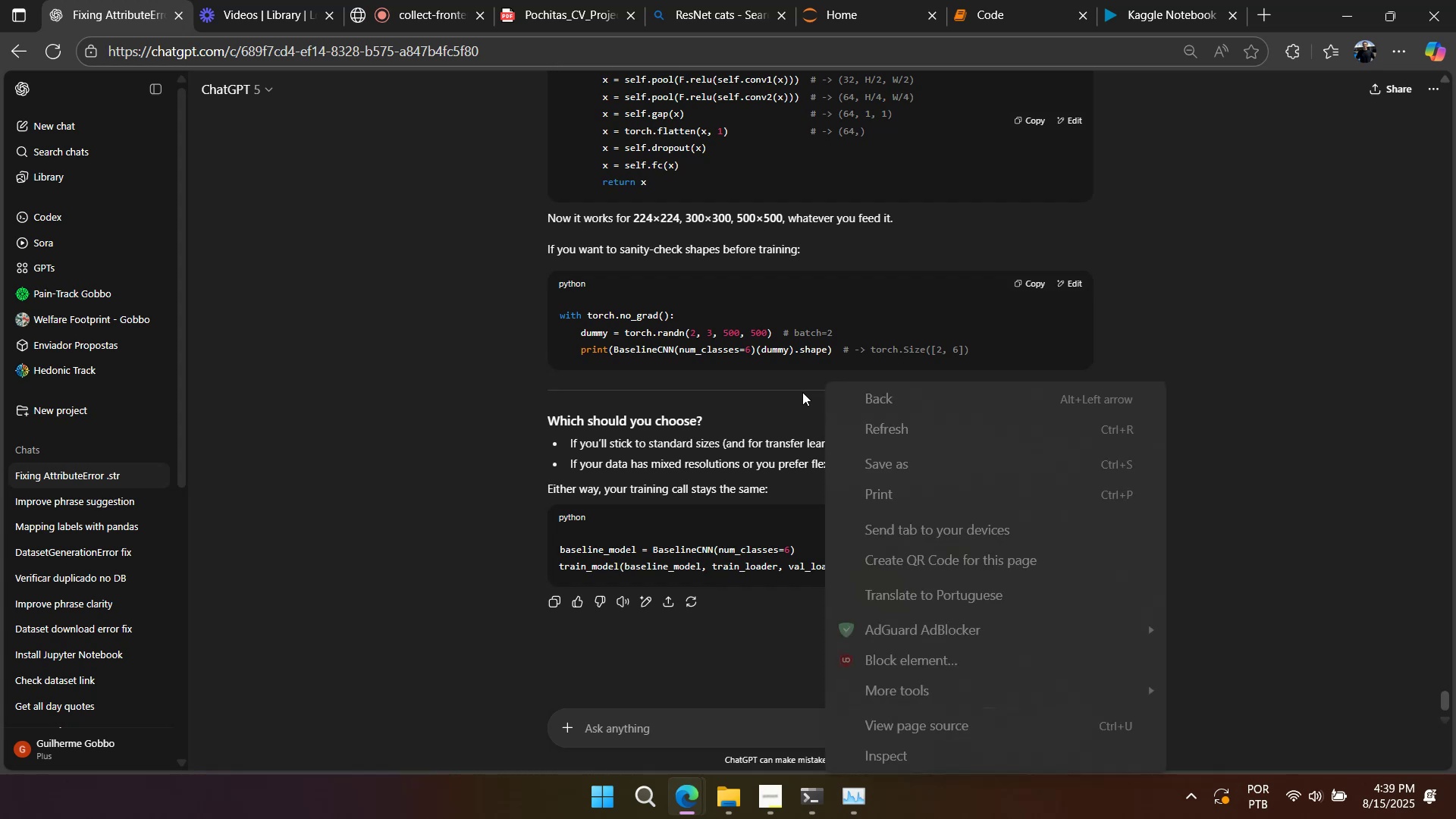 
left_click([800, 392])
 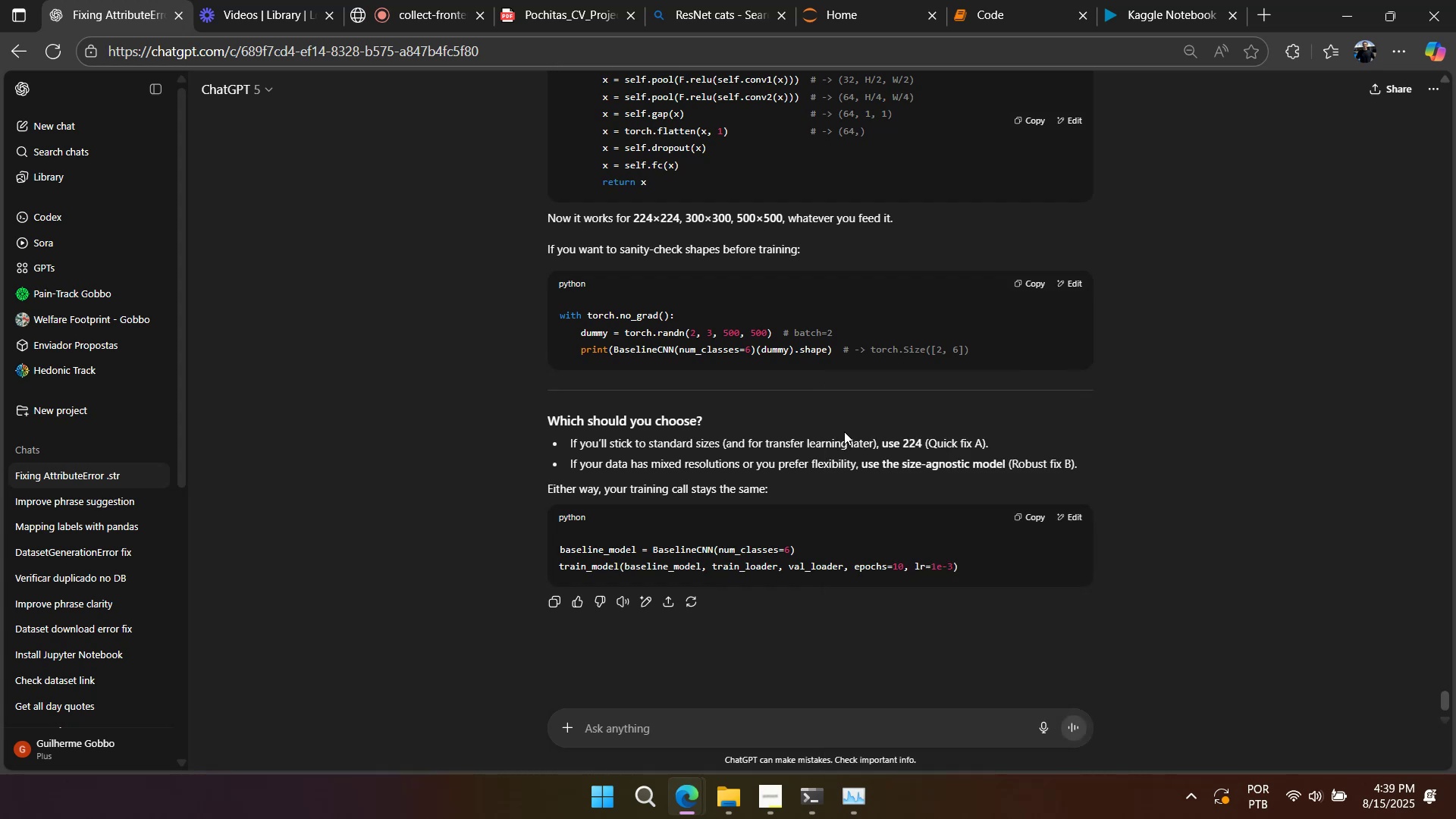 
scroll: coordinate [858, 451], scroll_direction: up, amount: 11.0
 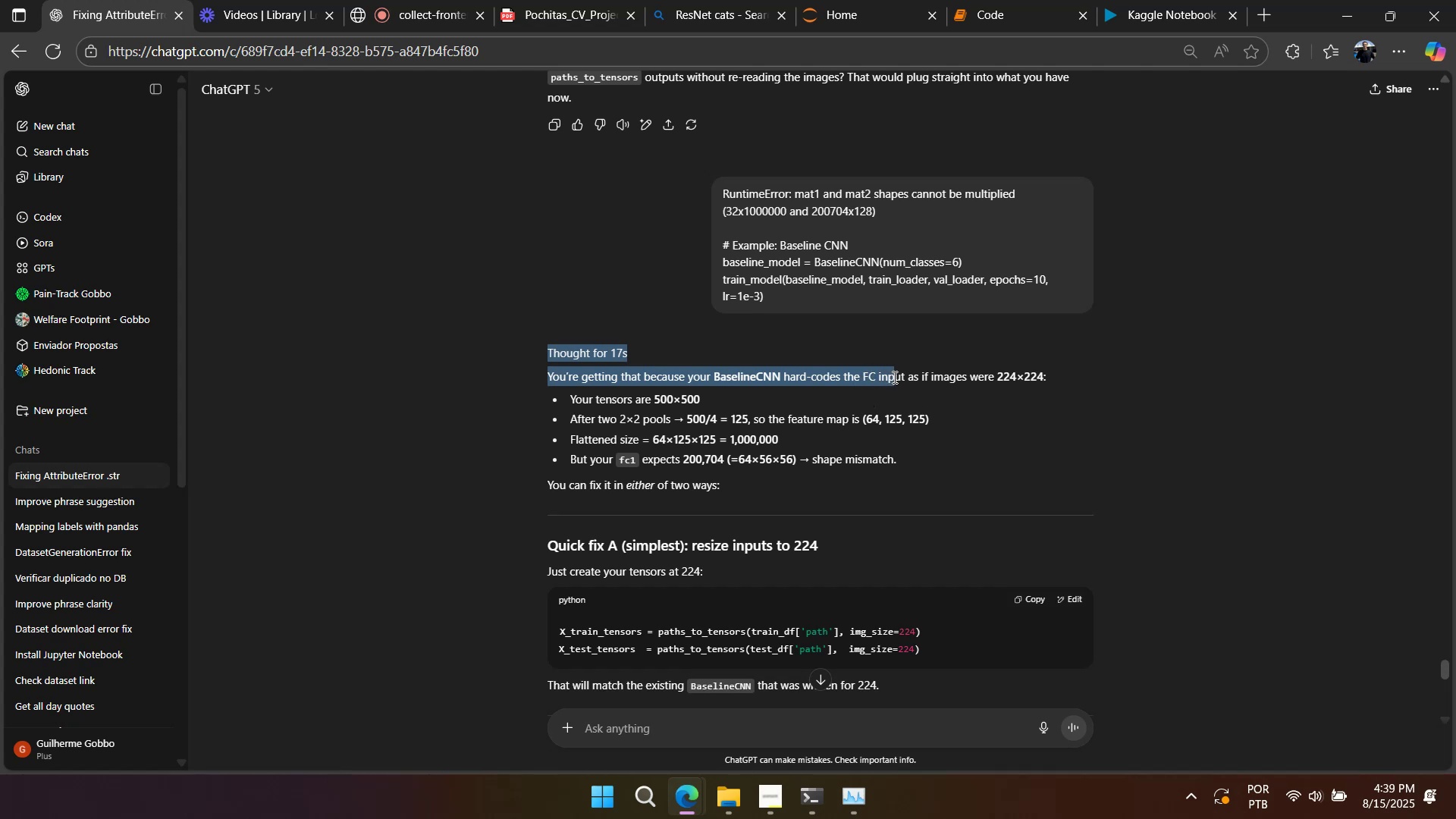 
wait(9.67)
 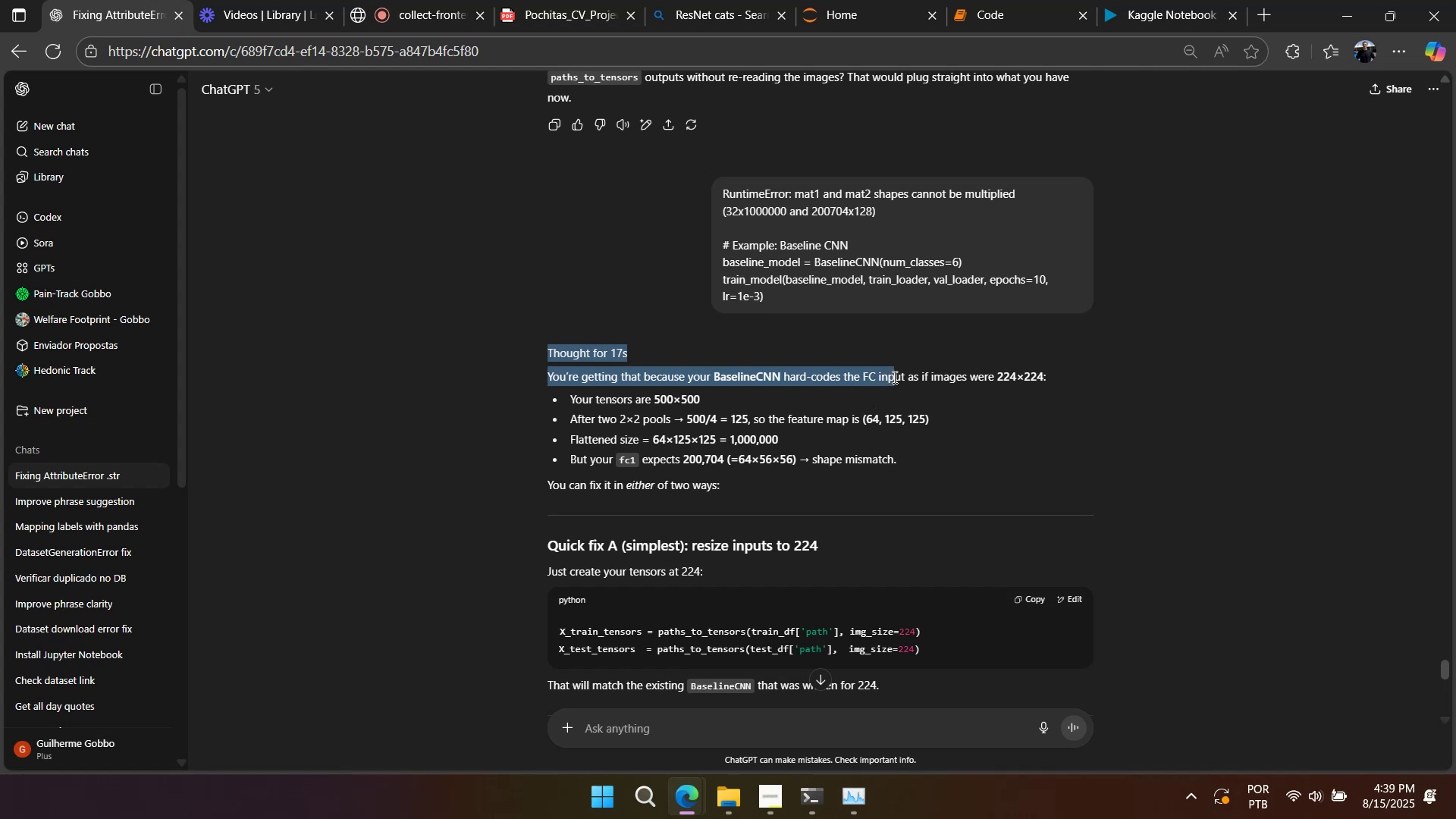 
left_click([959, 401])
 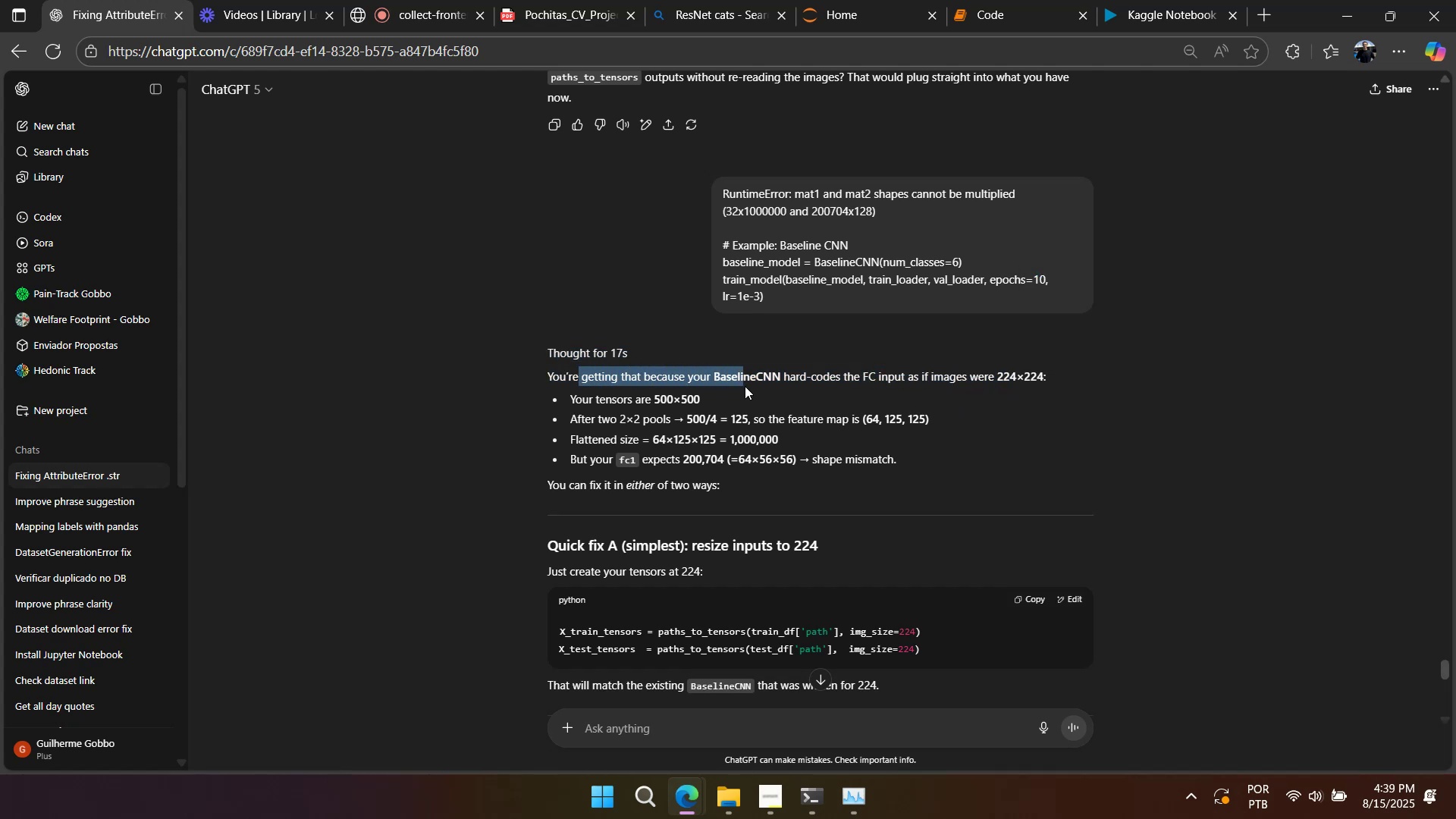 
wait(8.44)
 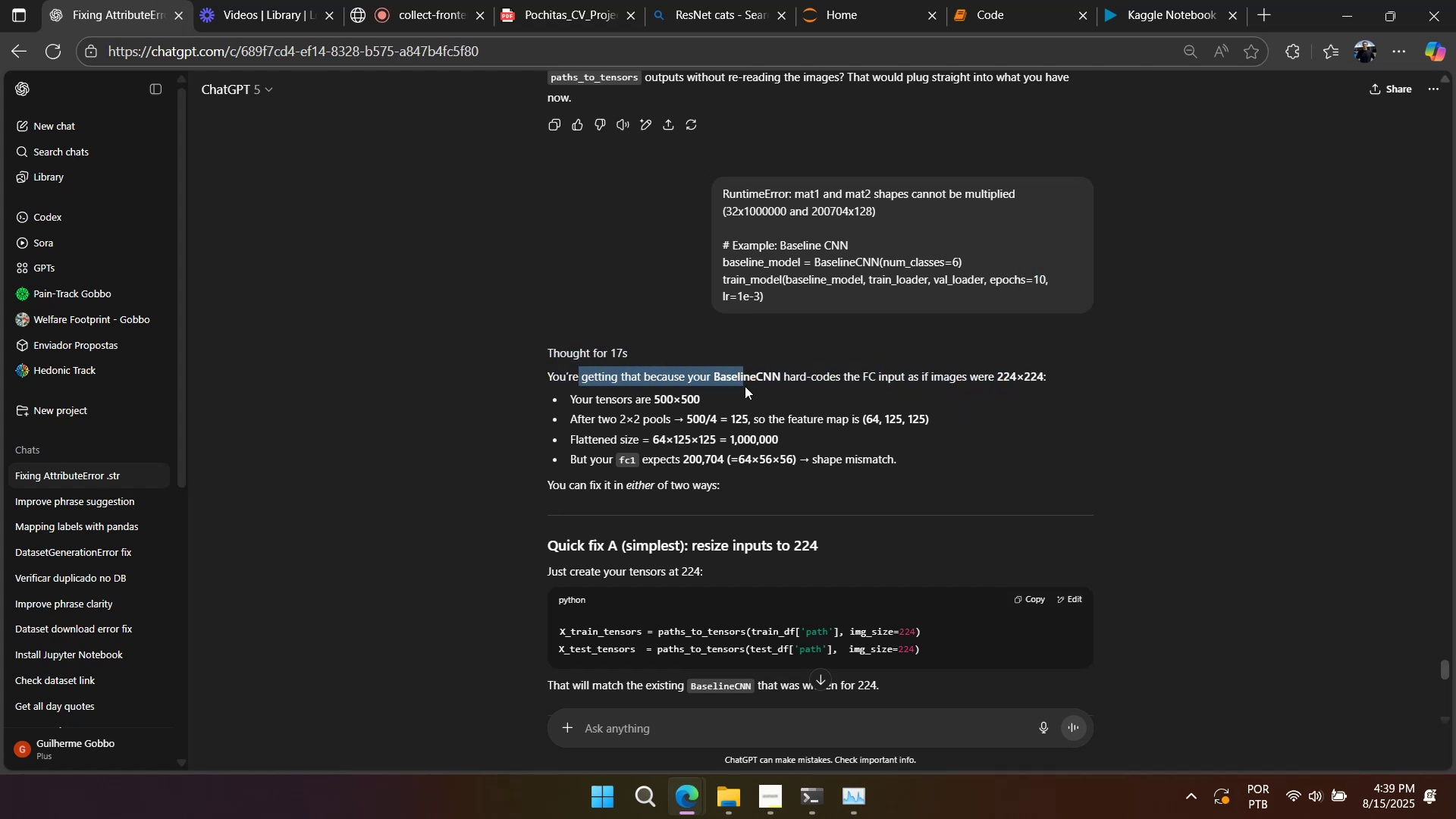 
left_click([664, 424])
 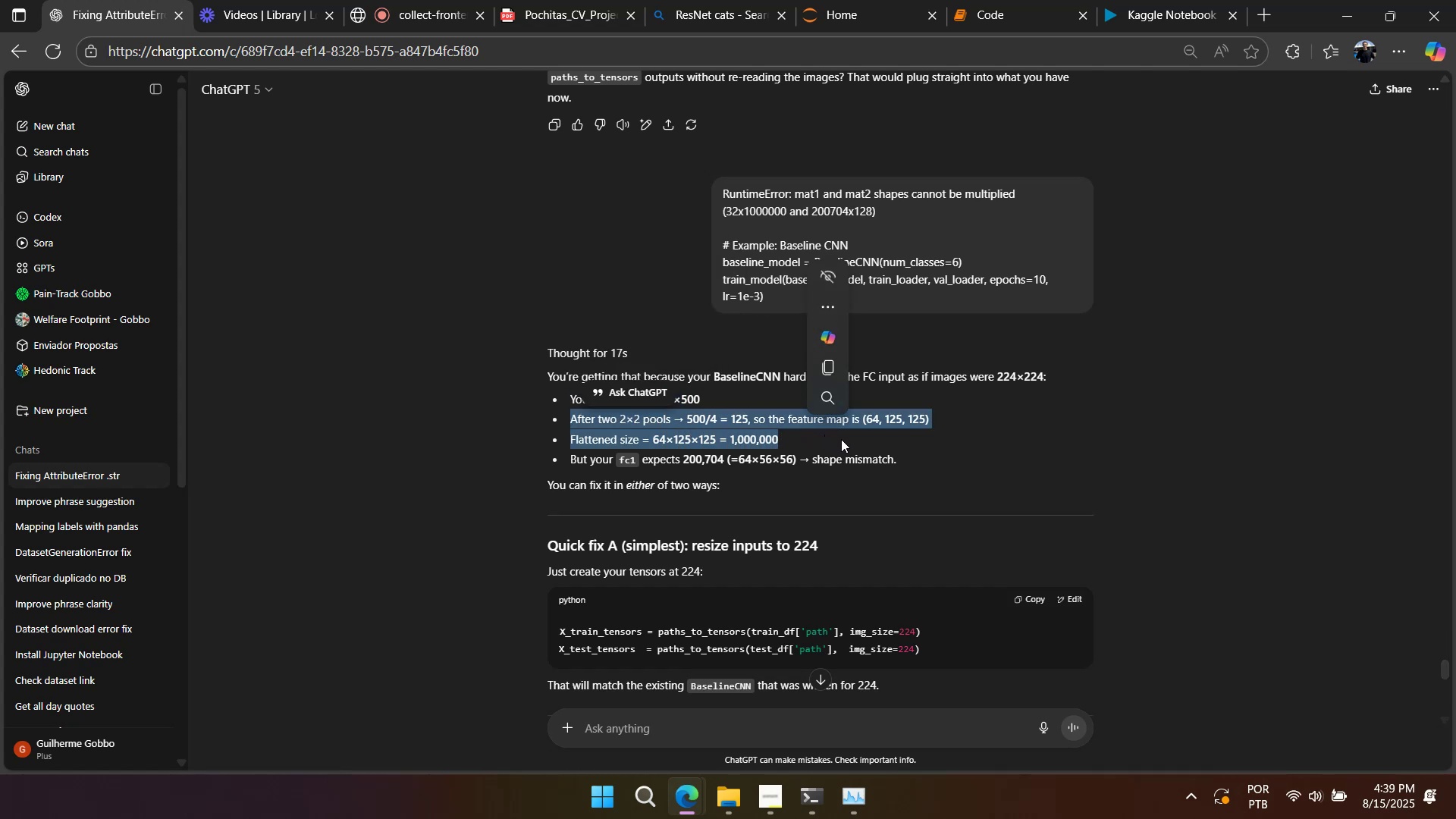 
wait(6.99)
 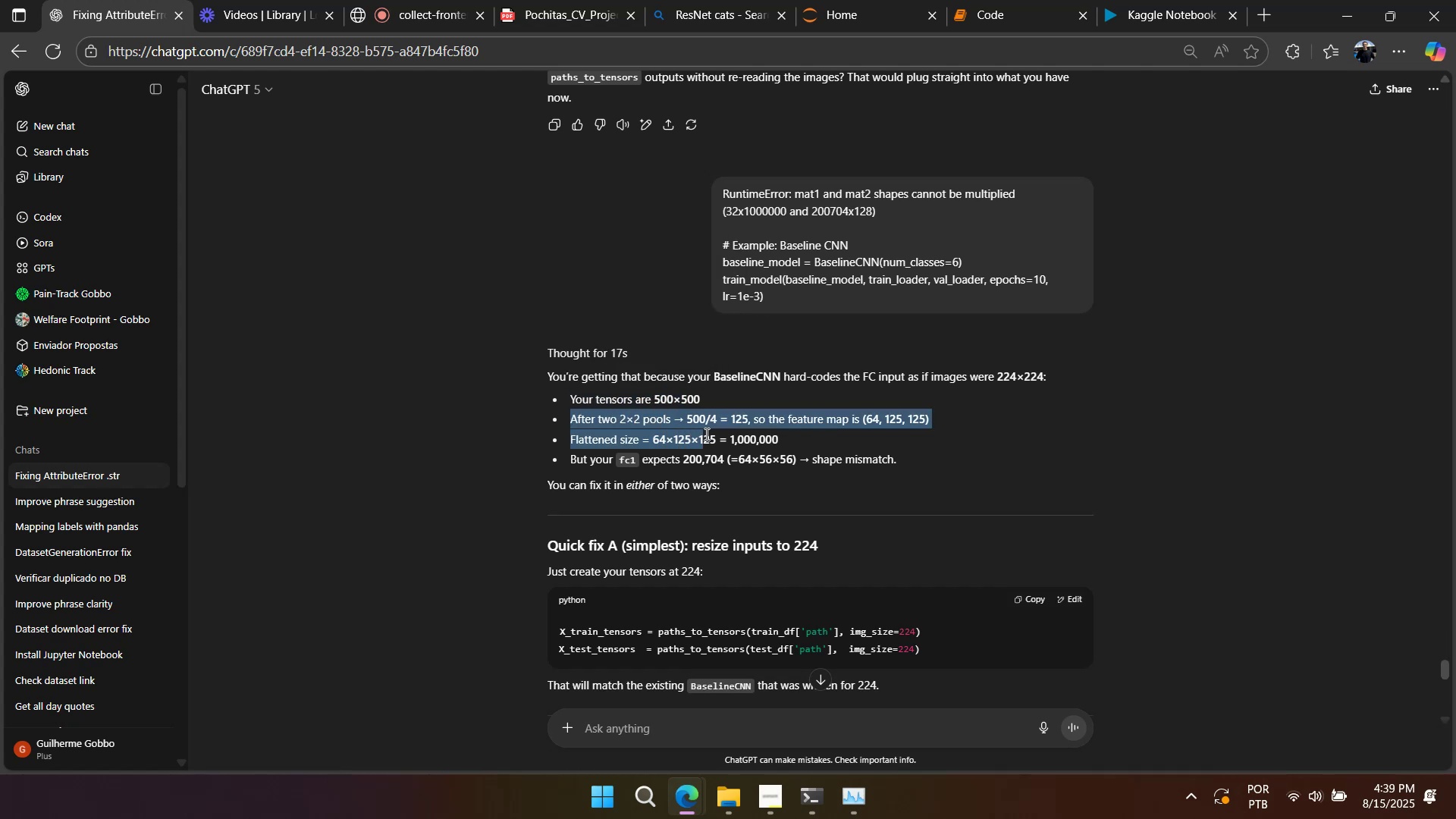 
scroll: coordinate [823, 488], scroll_direction: down, amount: 2.0
 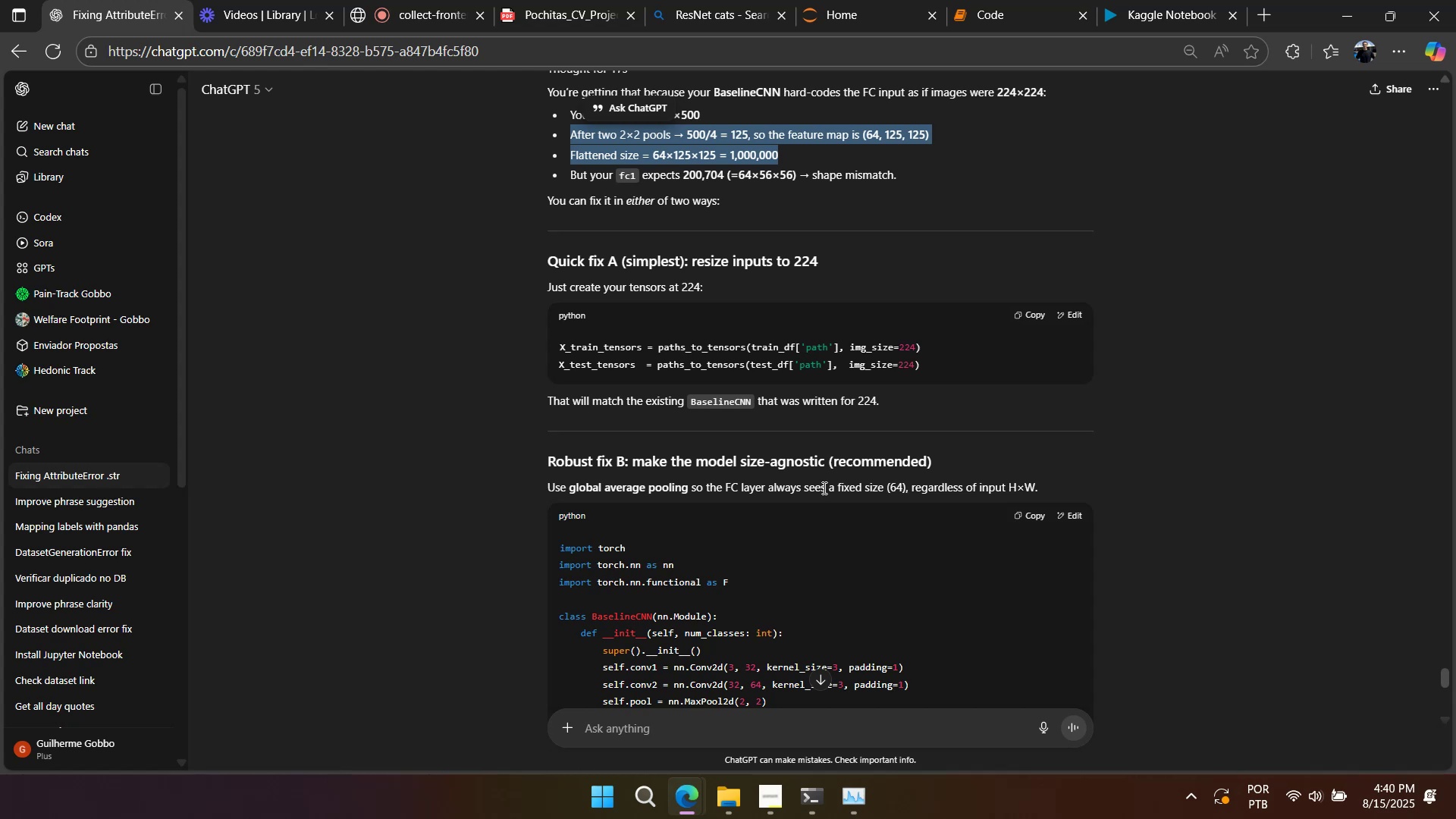 
wait(13.78)
 